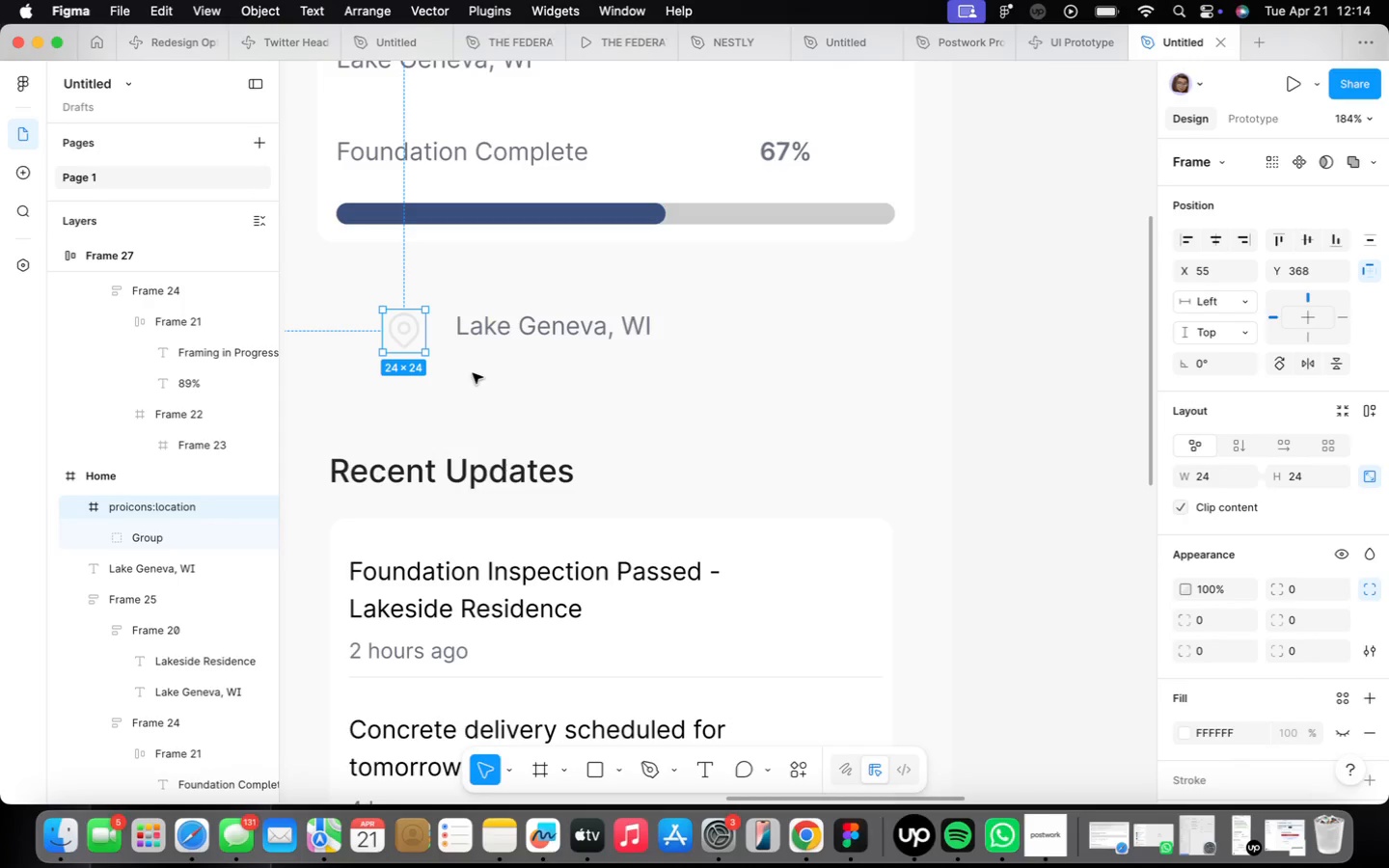 
wait(58.33)
 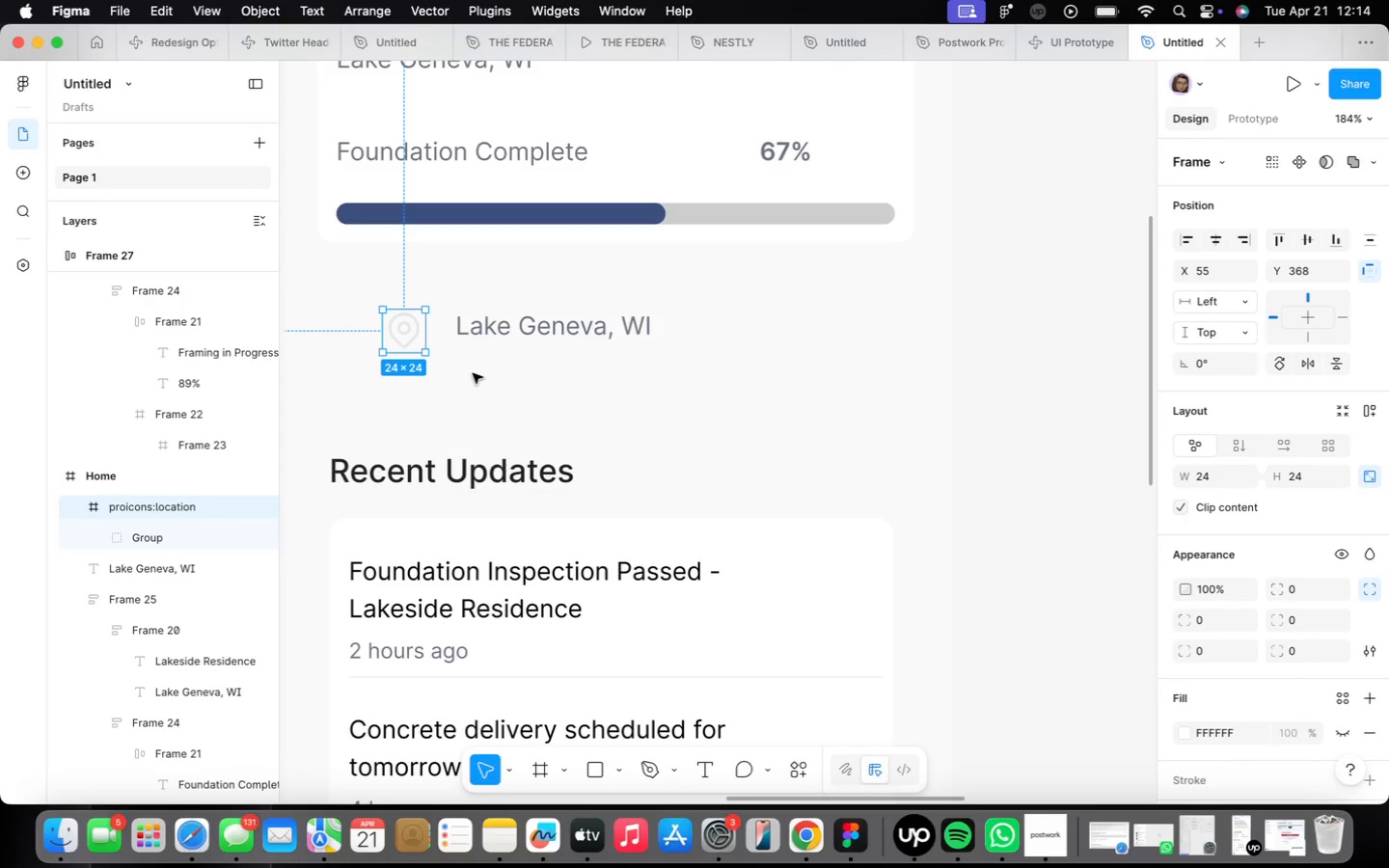 
scroll: coordinate [1250, 601], scroll_direction: down, amount: 25.0
 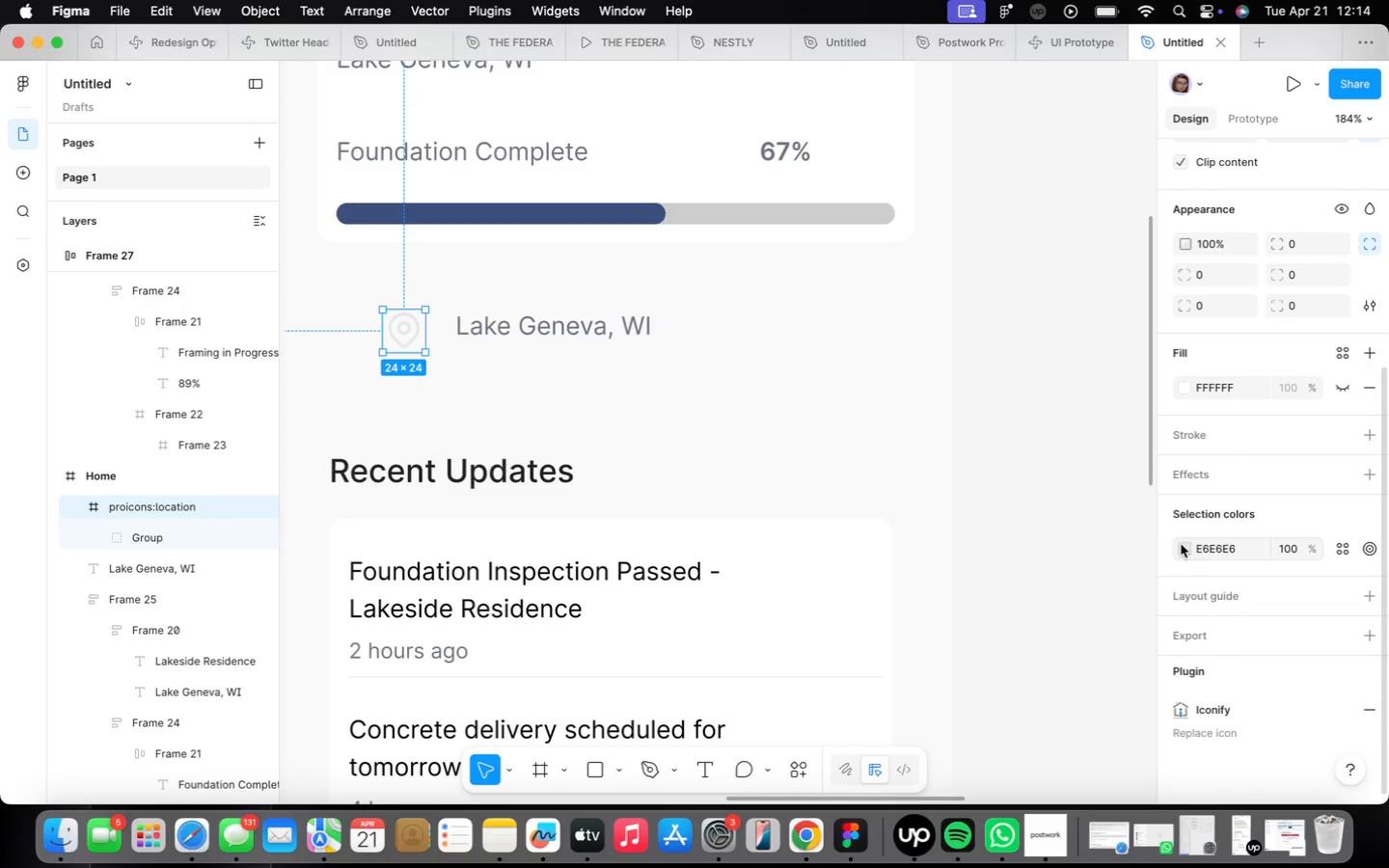 
left_click([1185, 547])
 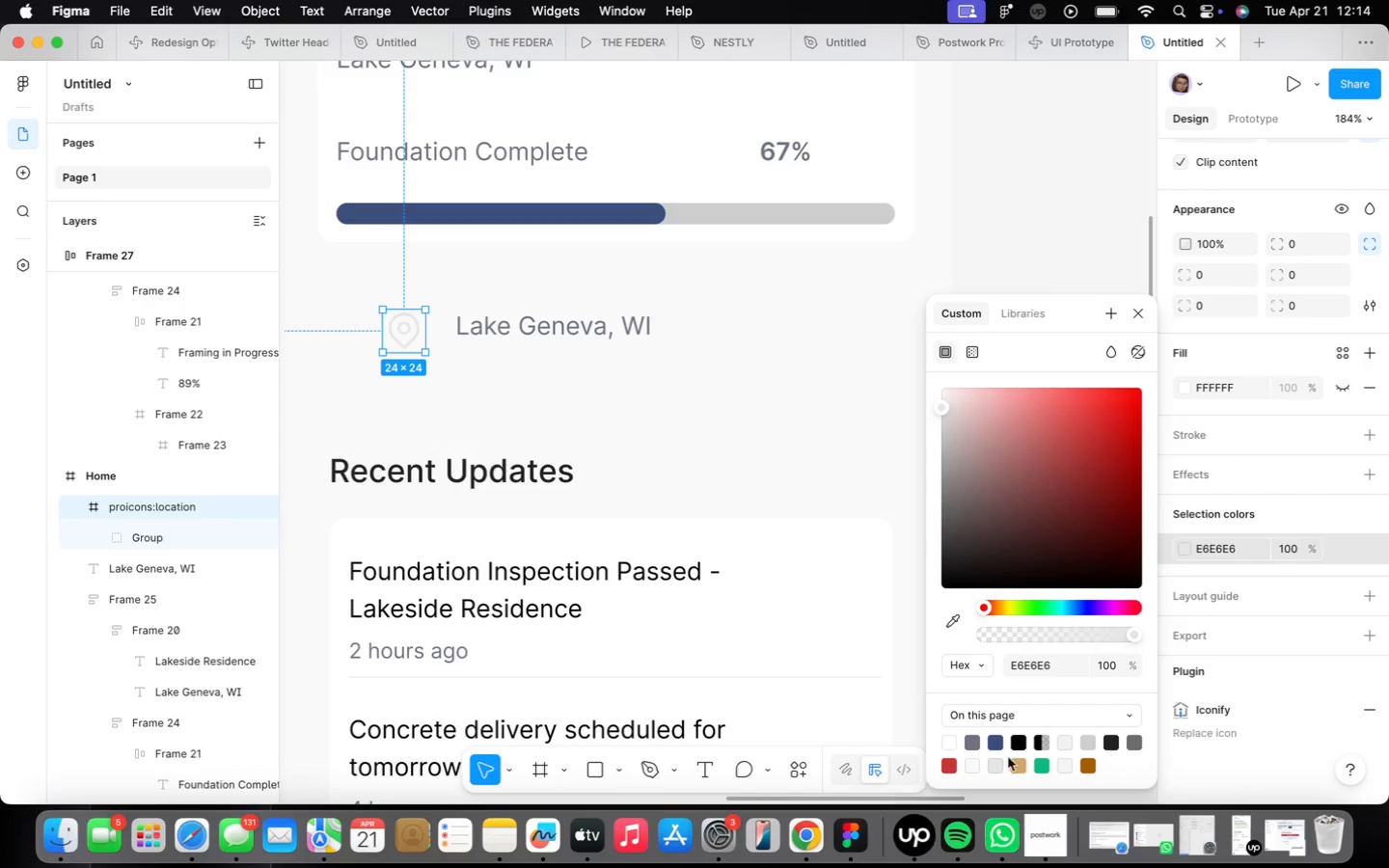 
left_click([976, 746])
 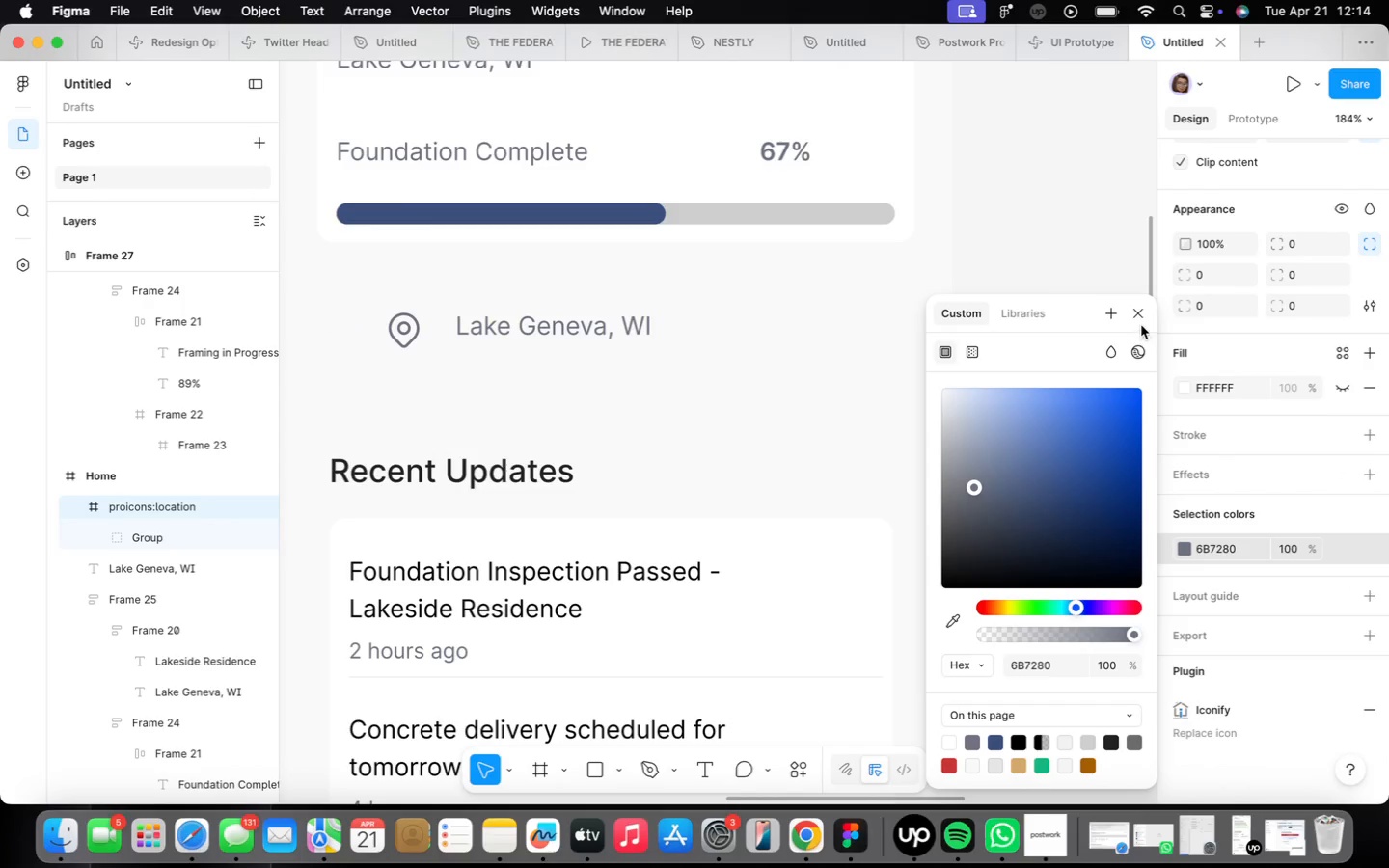 
left_click([1138, 315])
 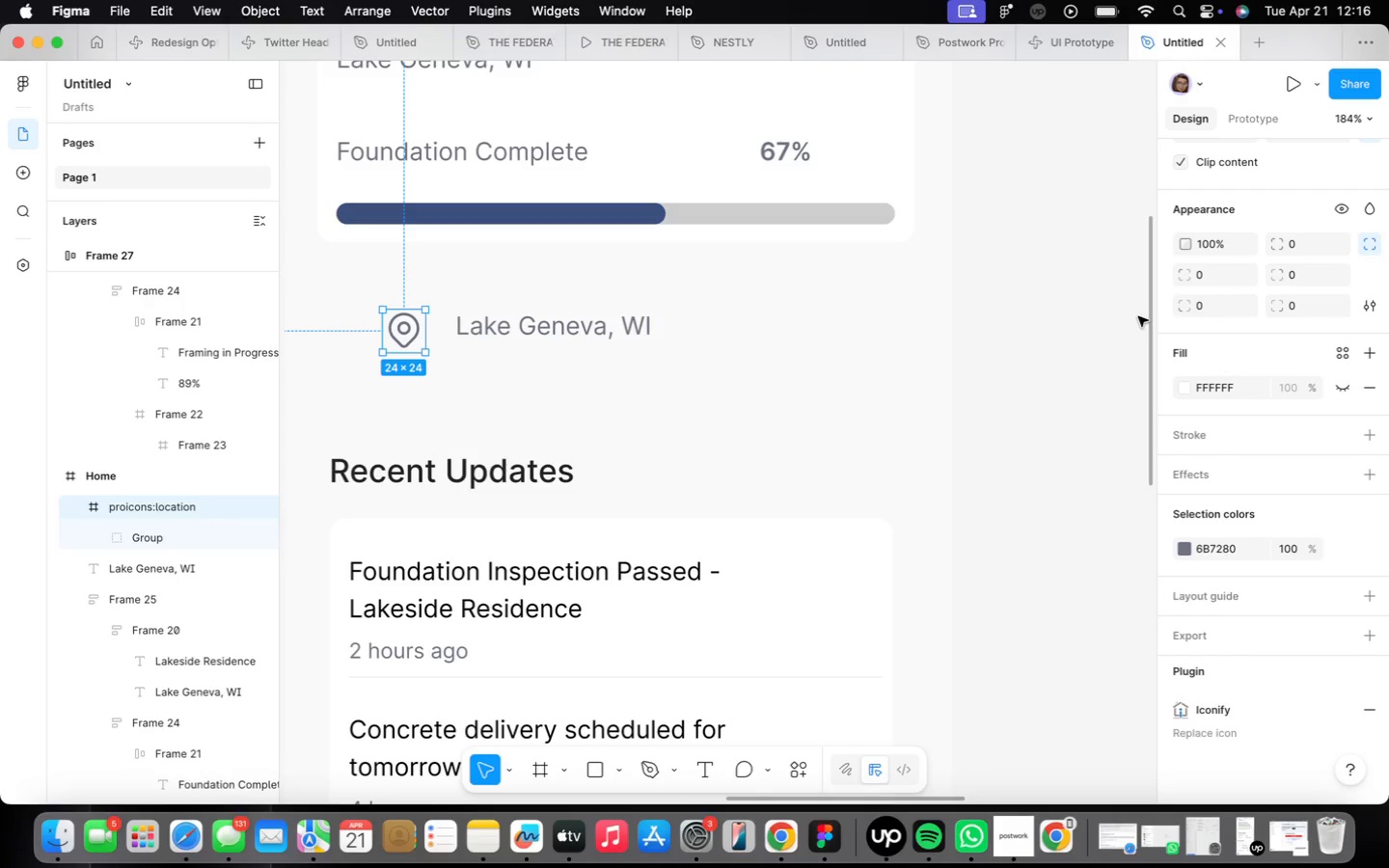 
wait(93.96)
 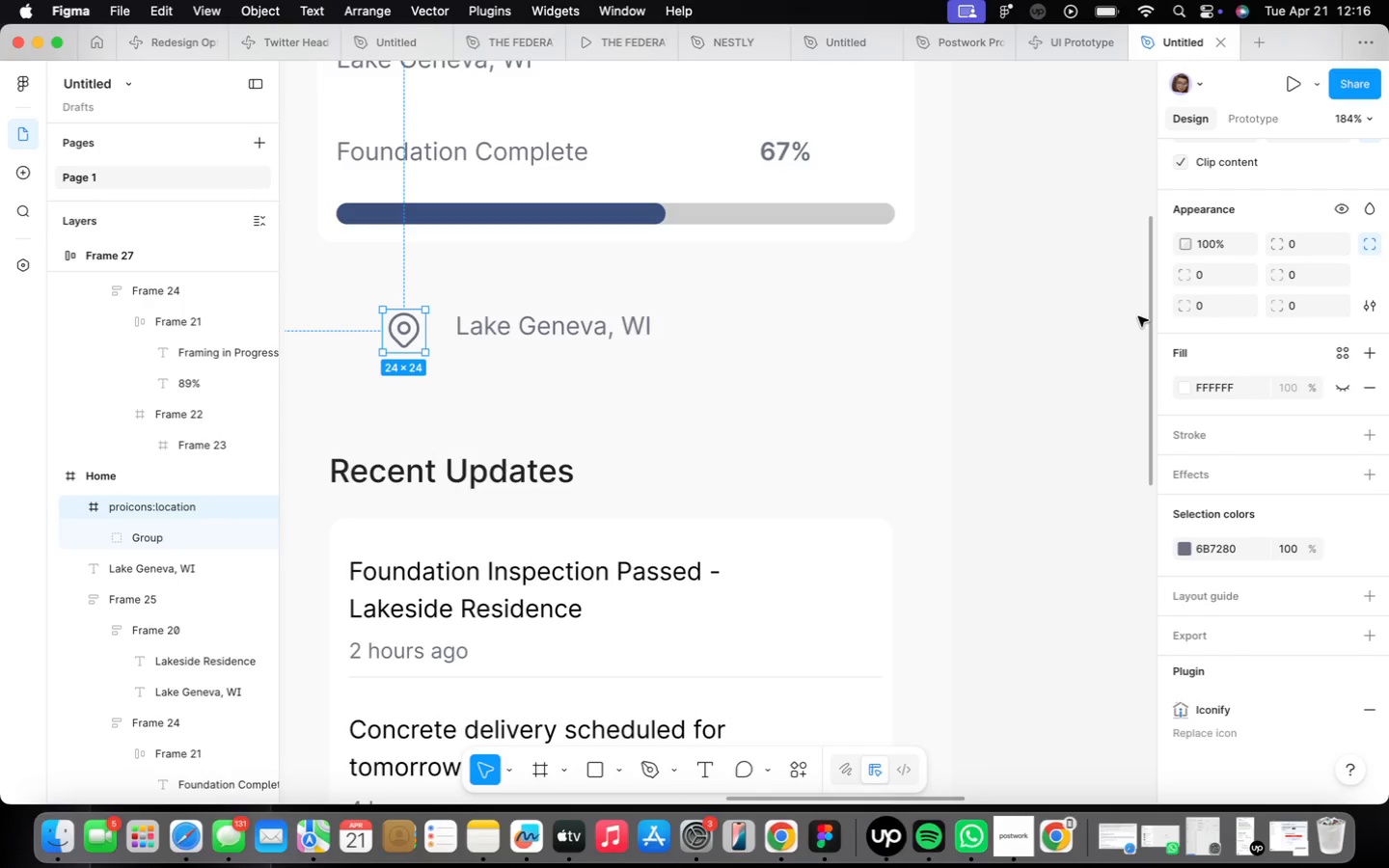 
hold_key(key=ShiftLeft, duration=0.47)
 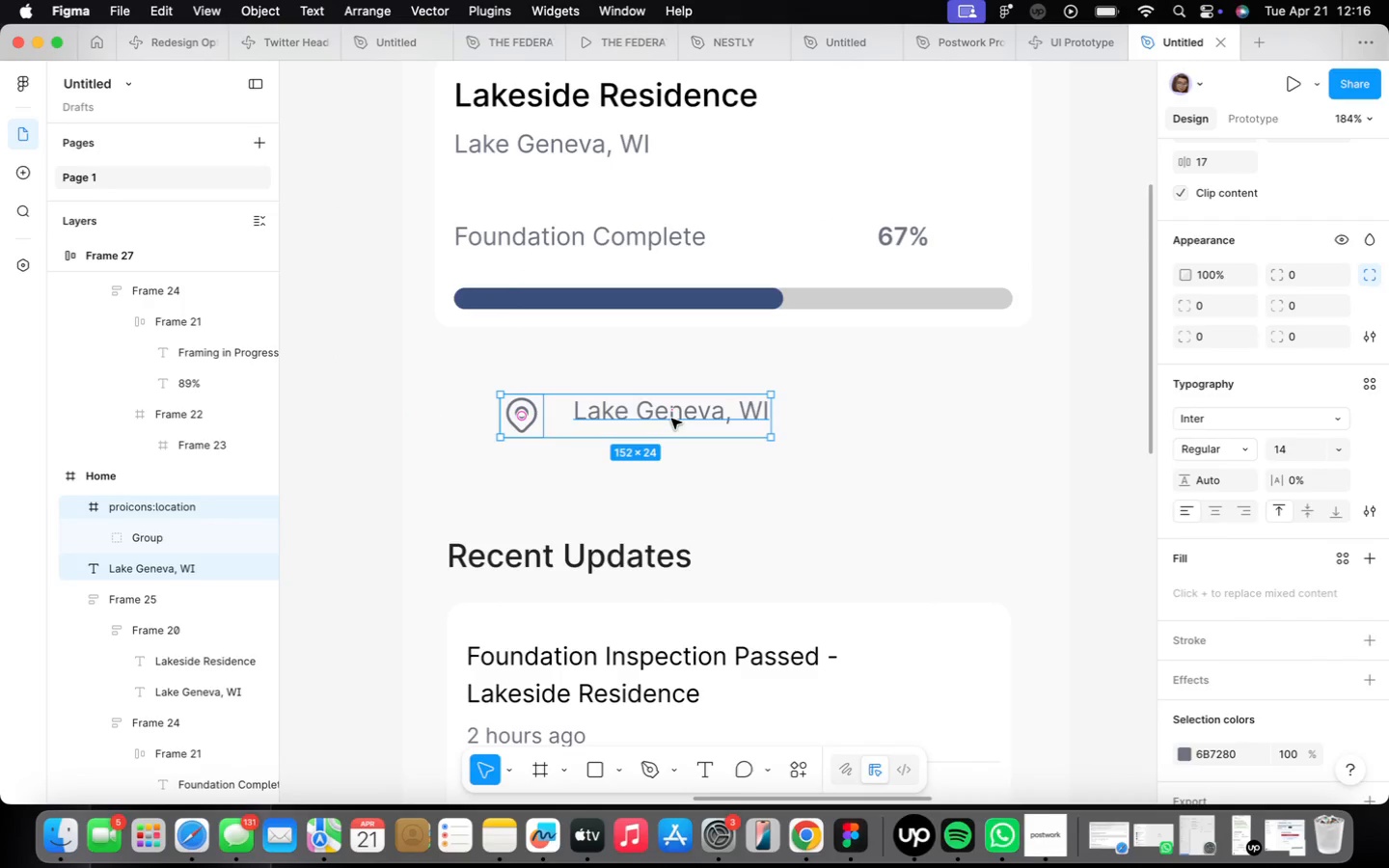 
key(Shift+A)
 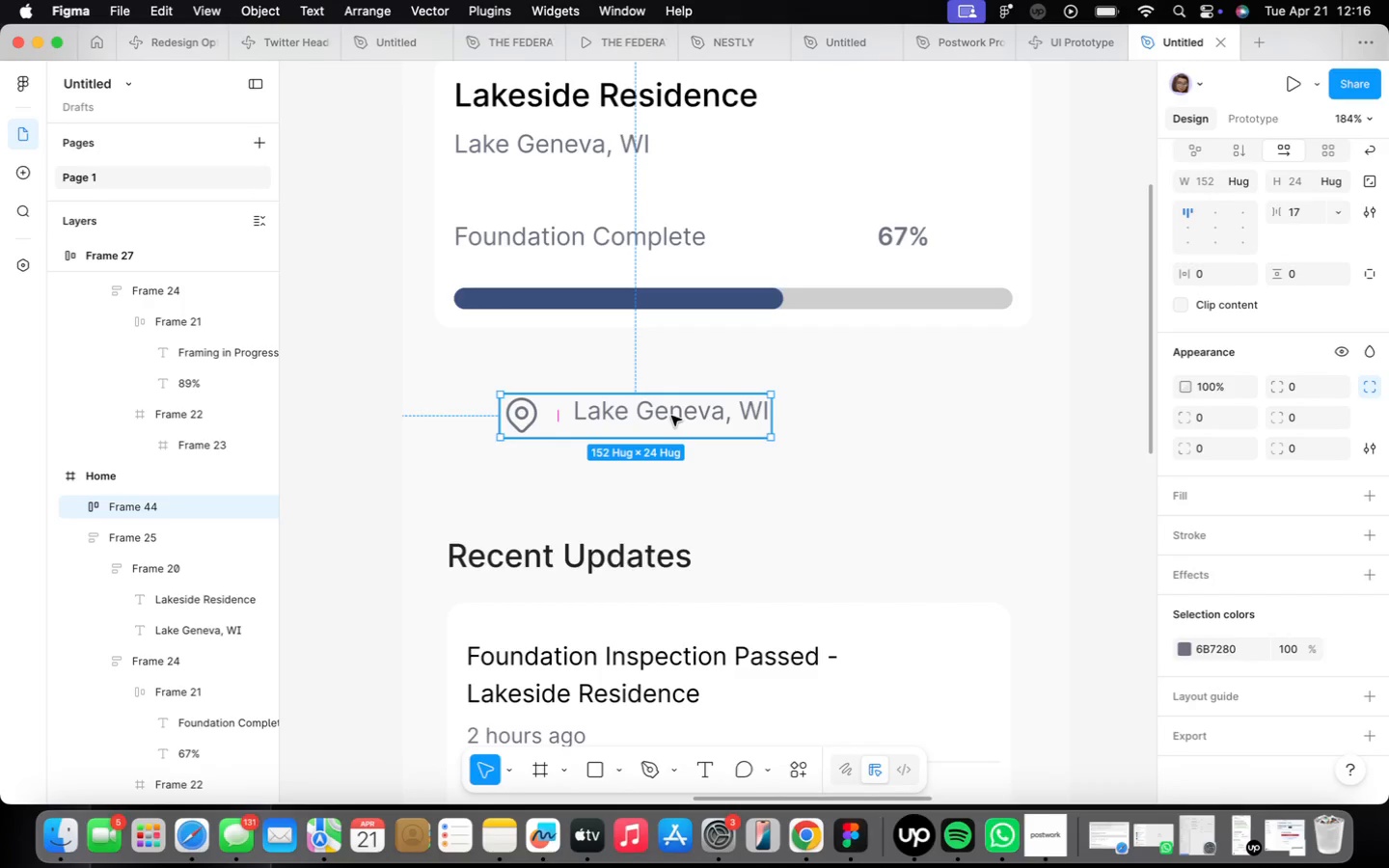 
wait(6.59)
 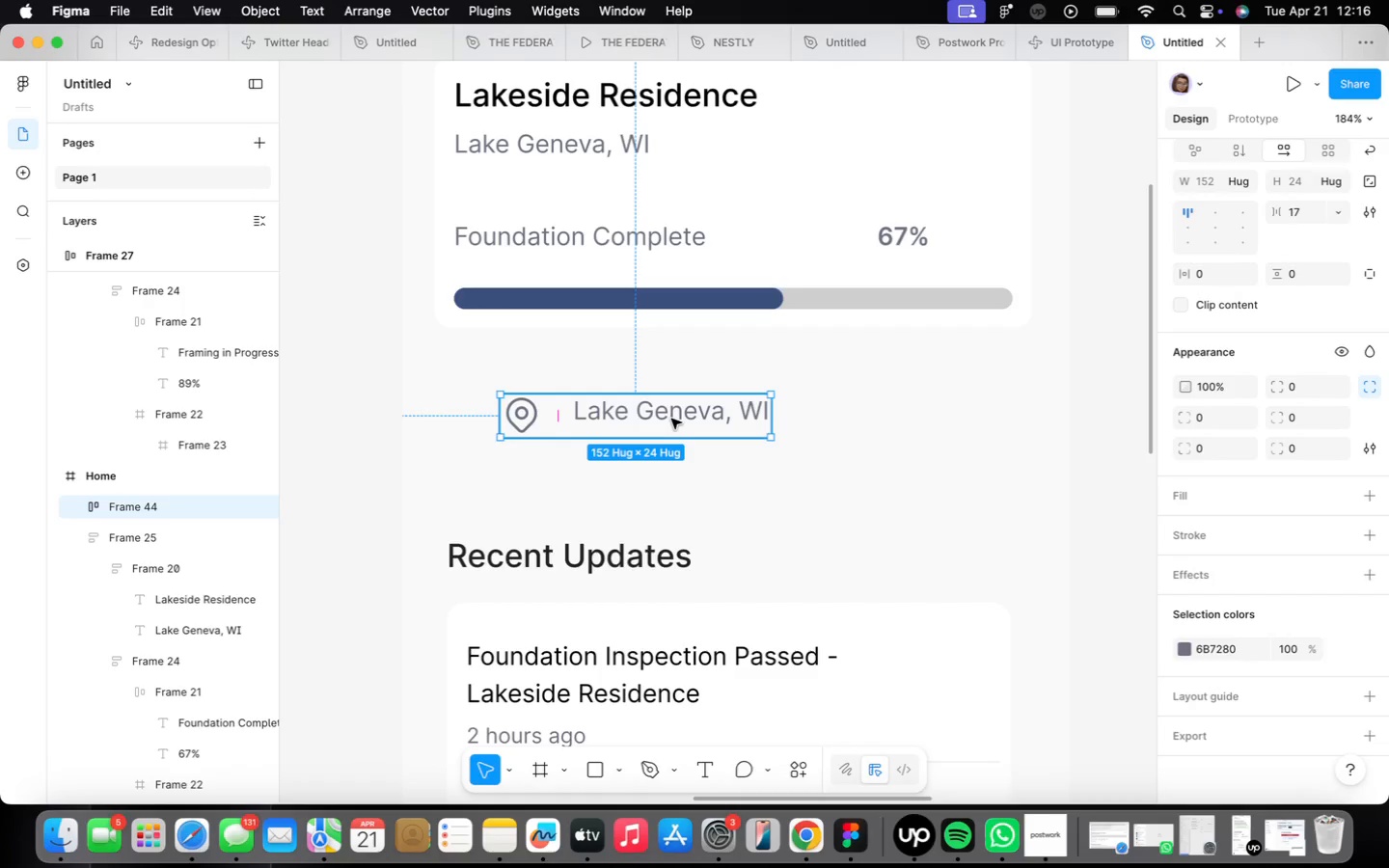 
left_click([1188, 232])
 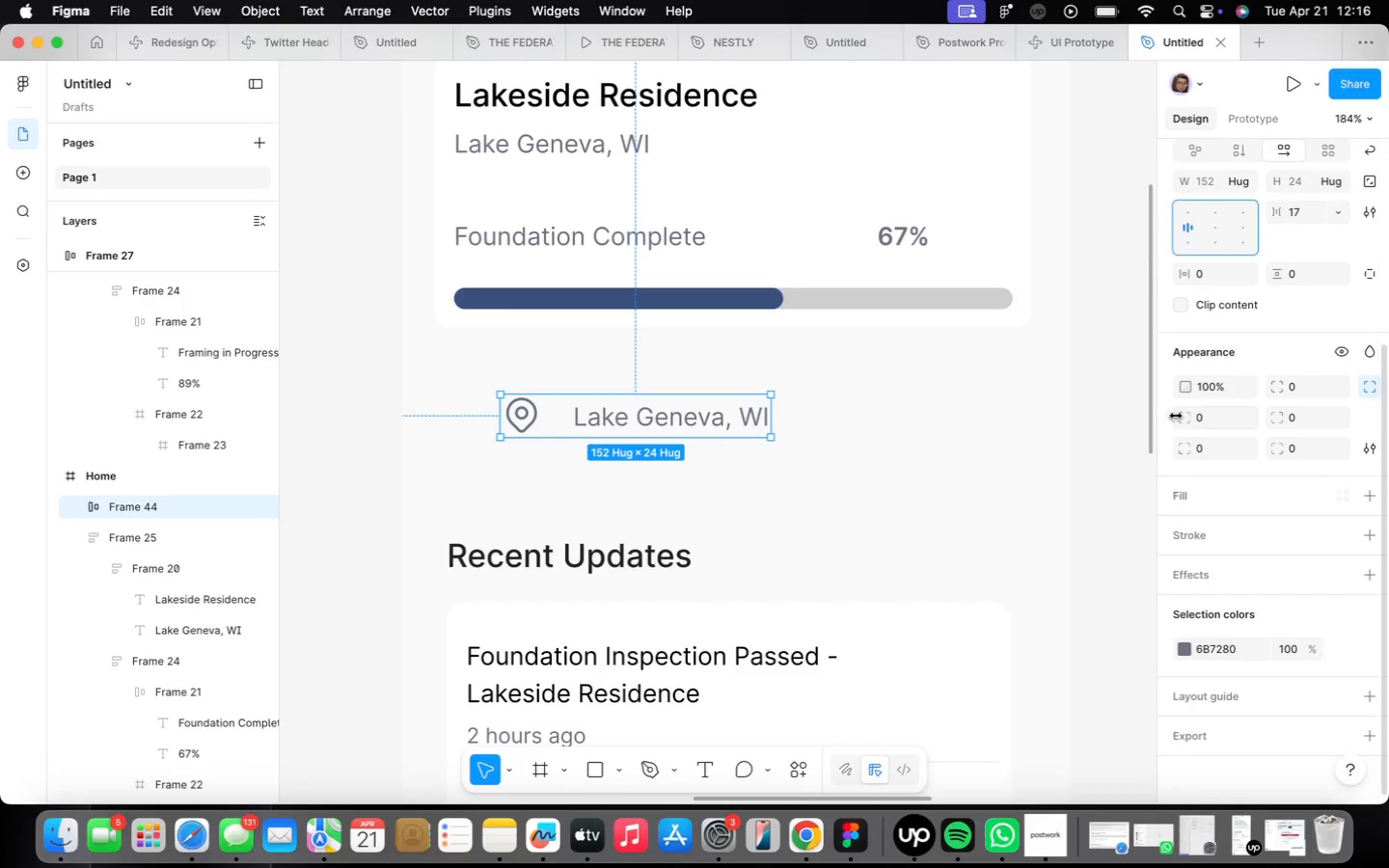 
mouse_move([1264, 221])
 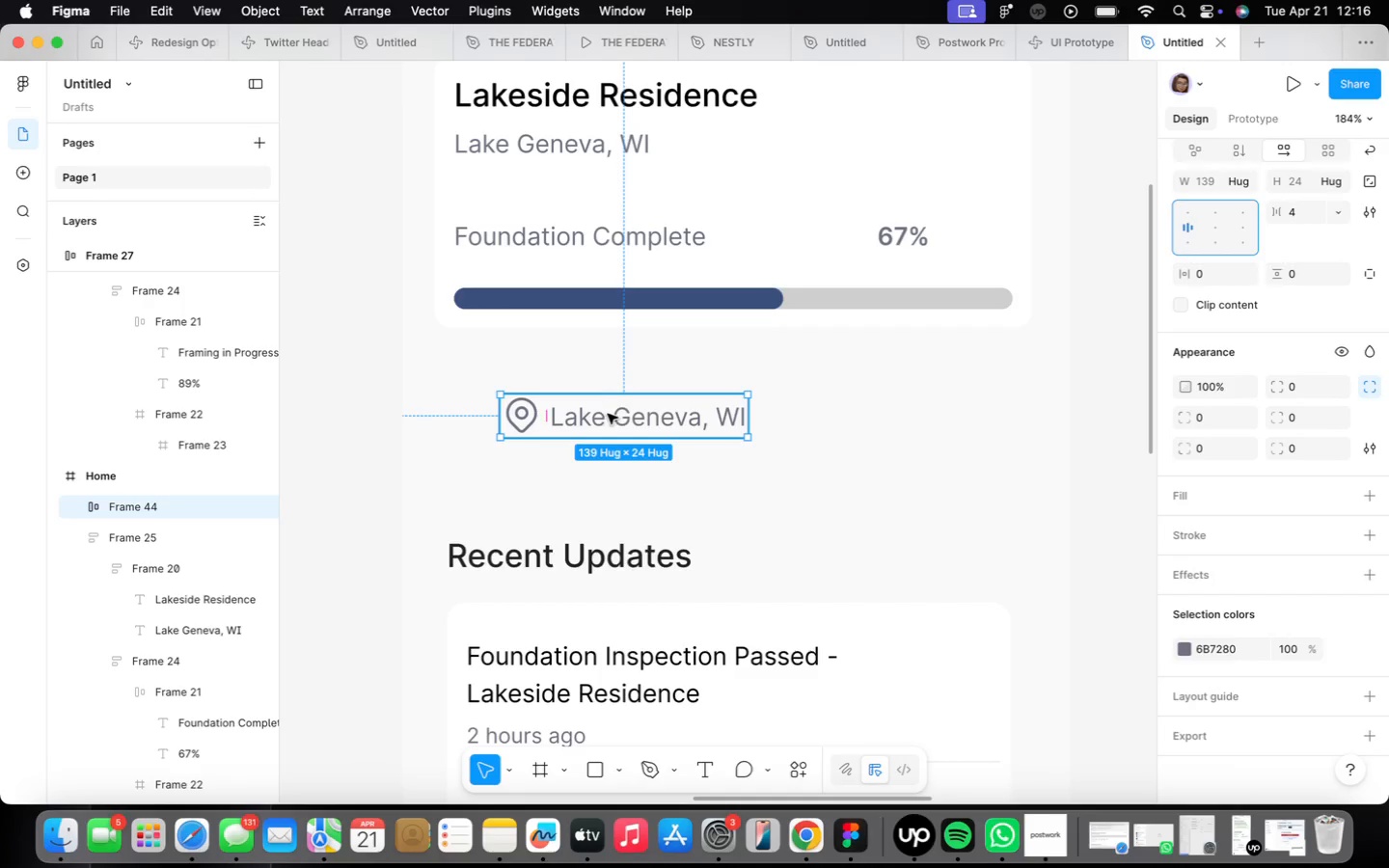 
left_click_drag(start_coordinate=[610, 416], to_coordinate=[567, 393])
 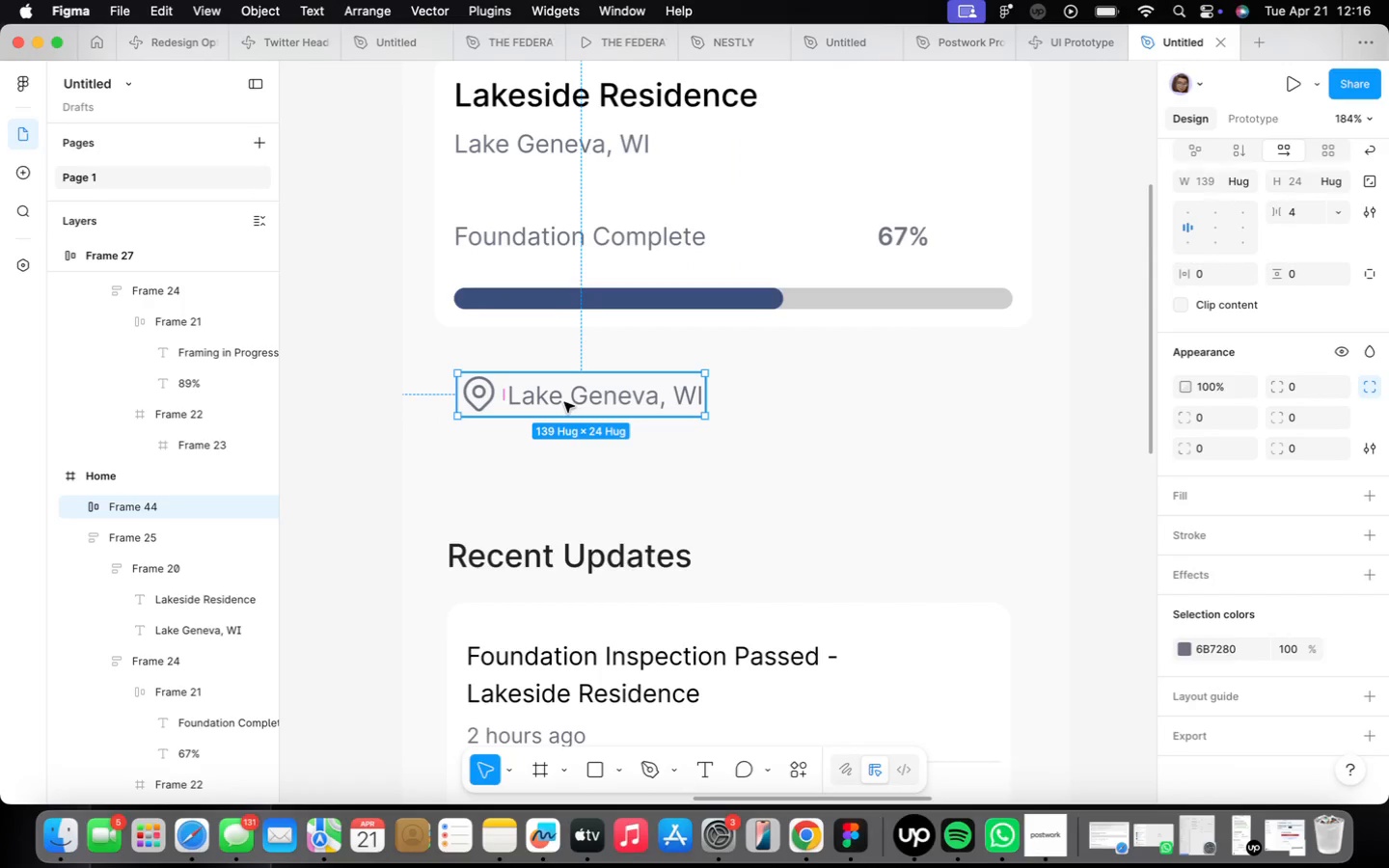 
right_click([565, 402])
 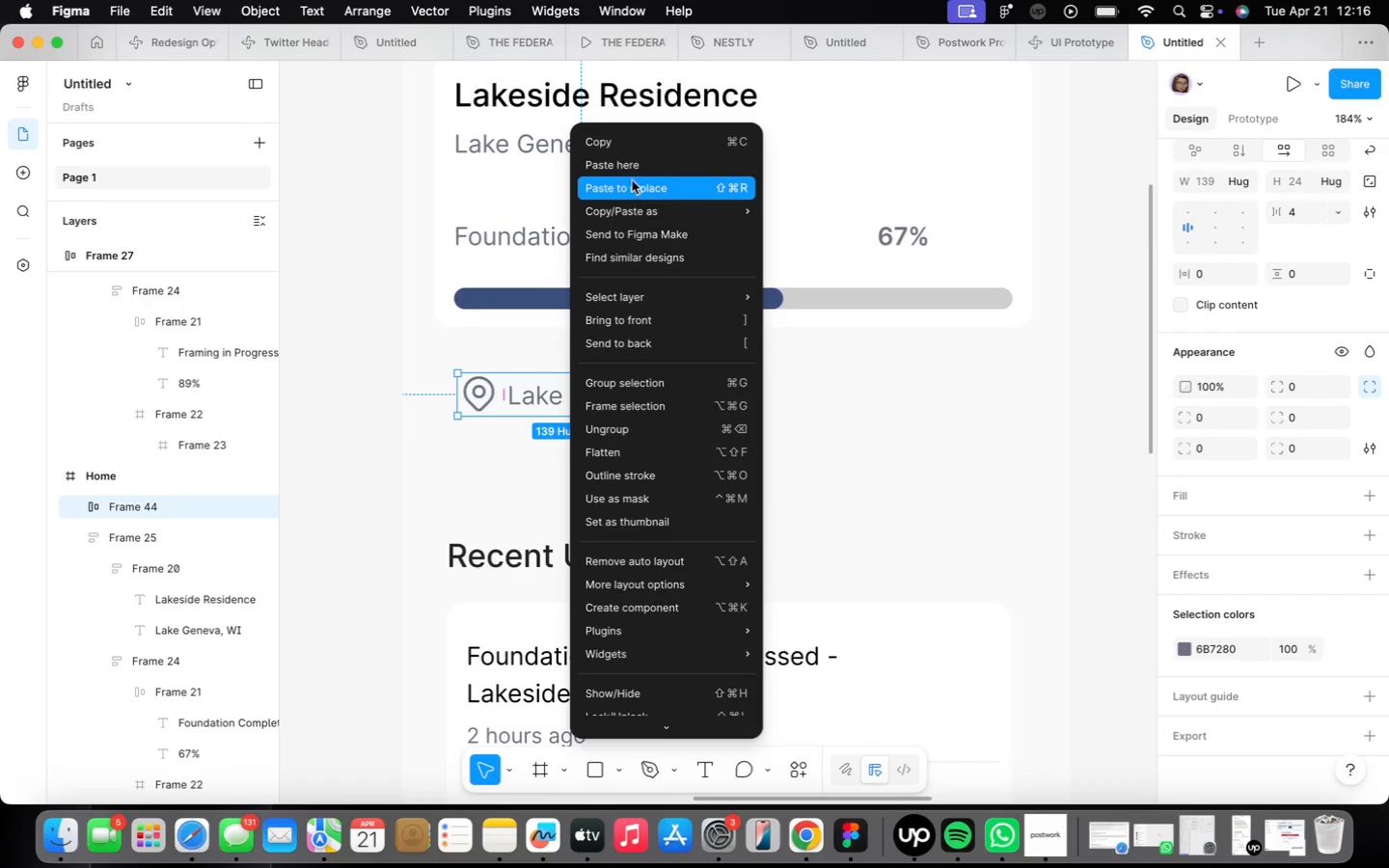 
left_click([625, 149])
 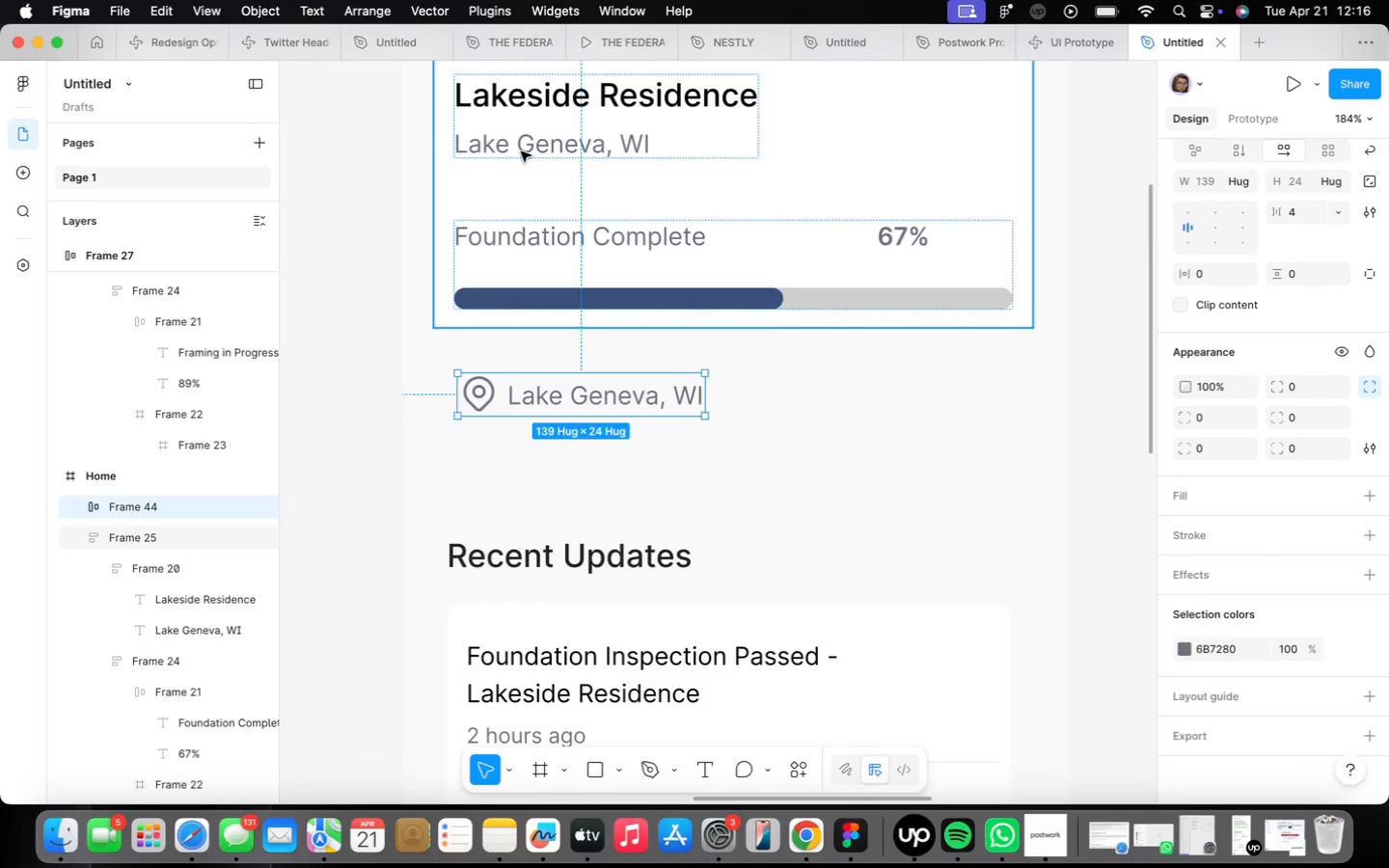 
double_click([521, 151])
 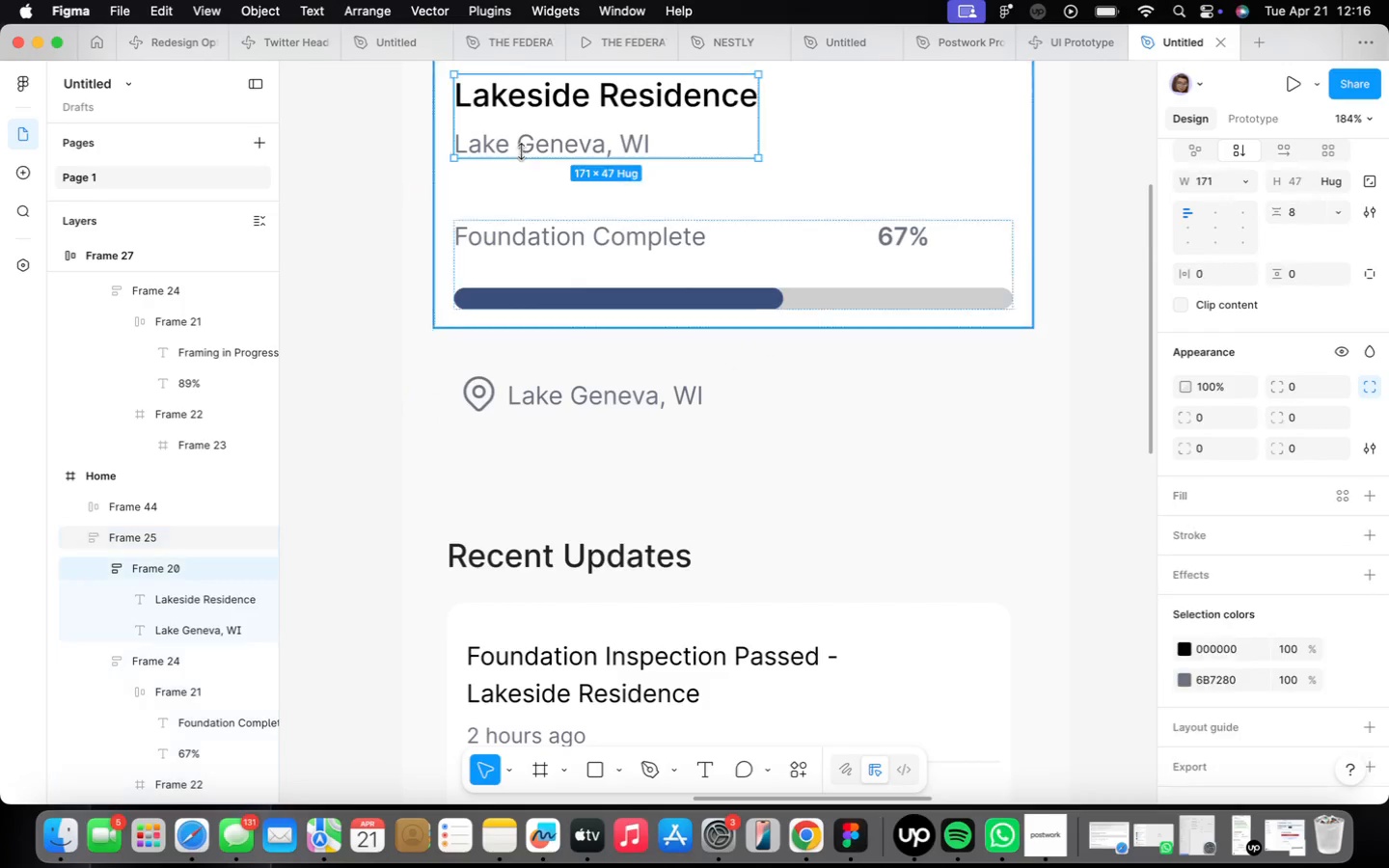 
triple_click([521, 151])
 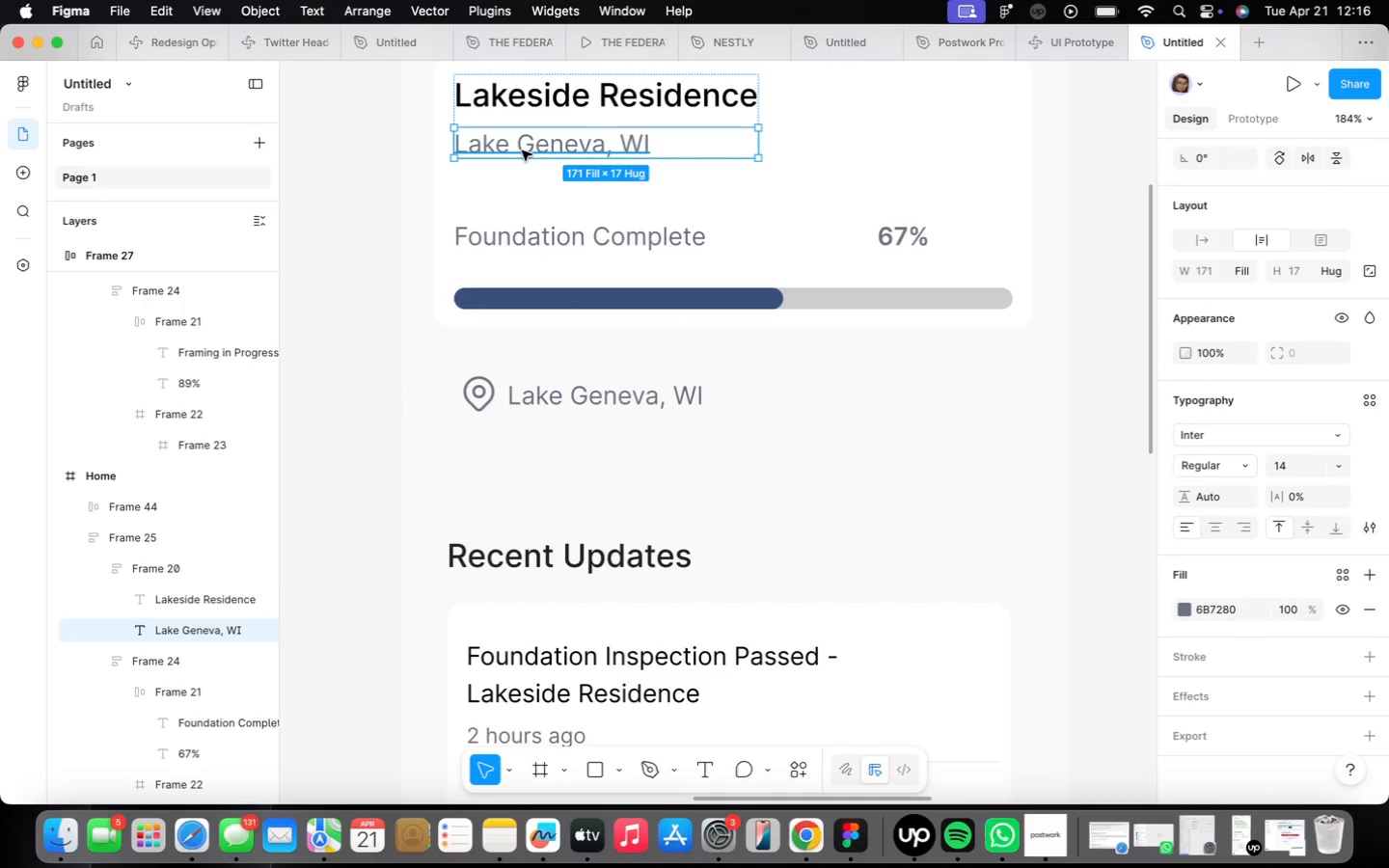 
right_click([524, 149])
 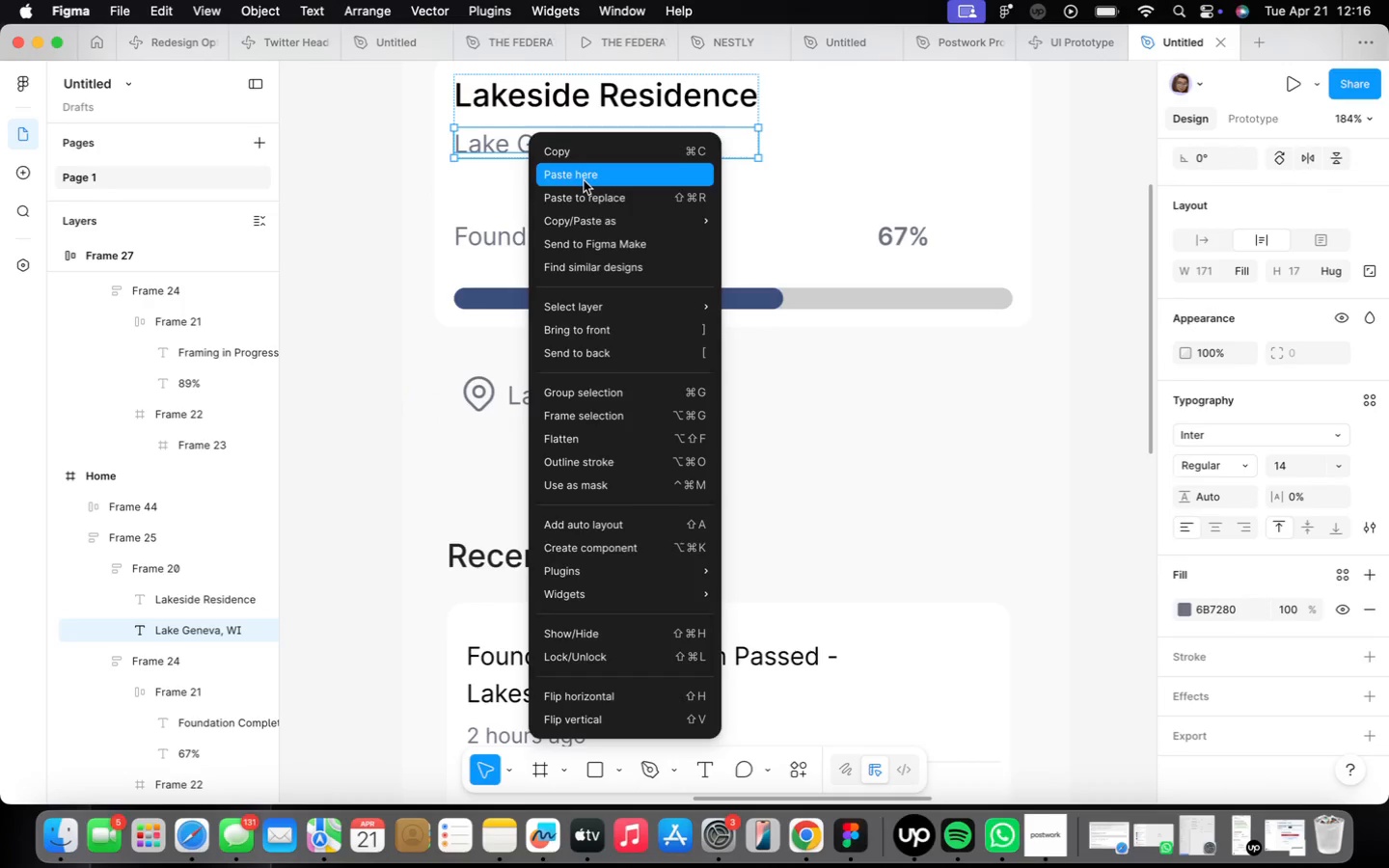 
left_click([590, 195])
 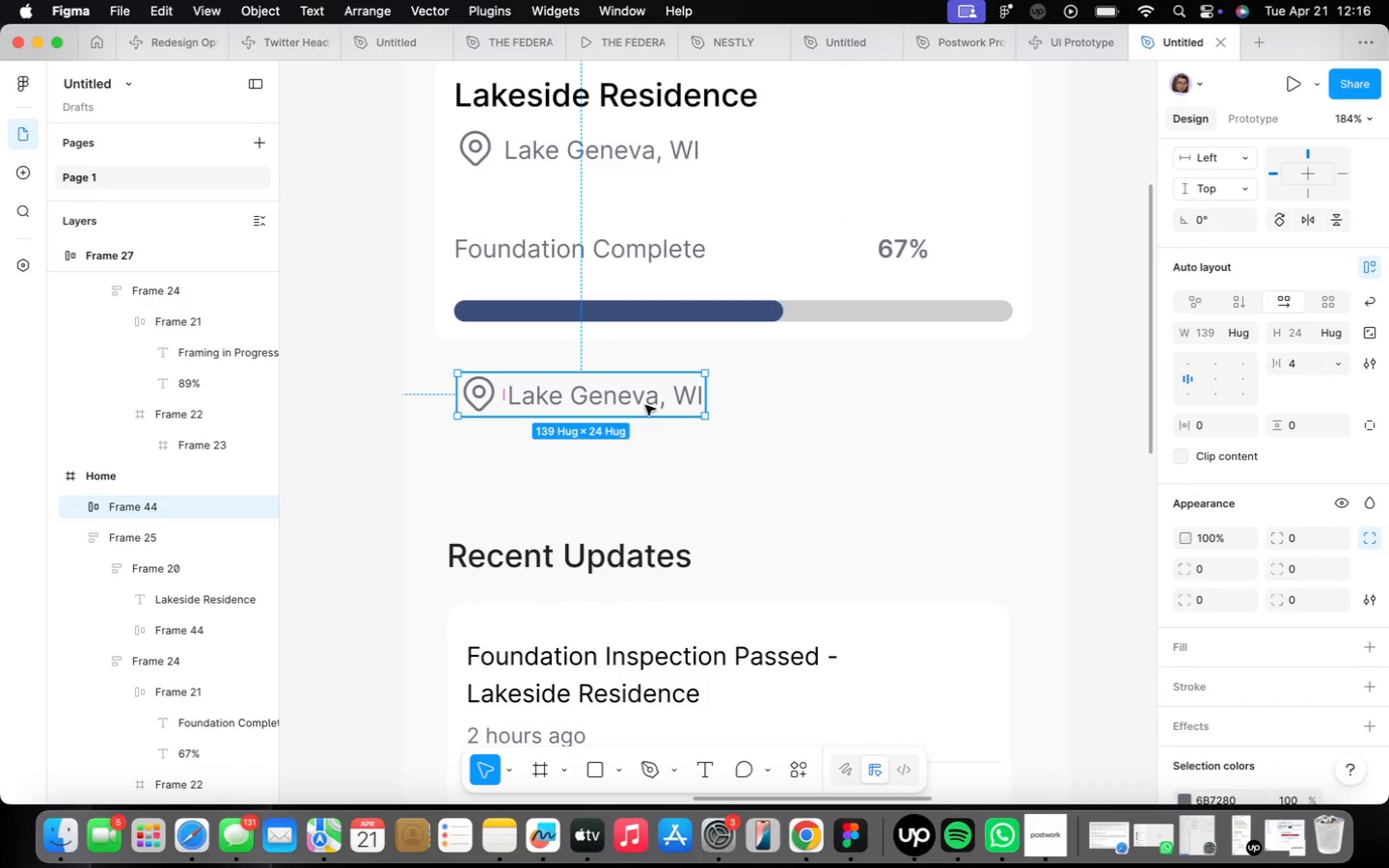 
key(Backspace)
 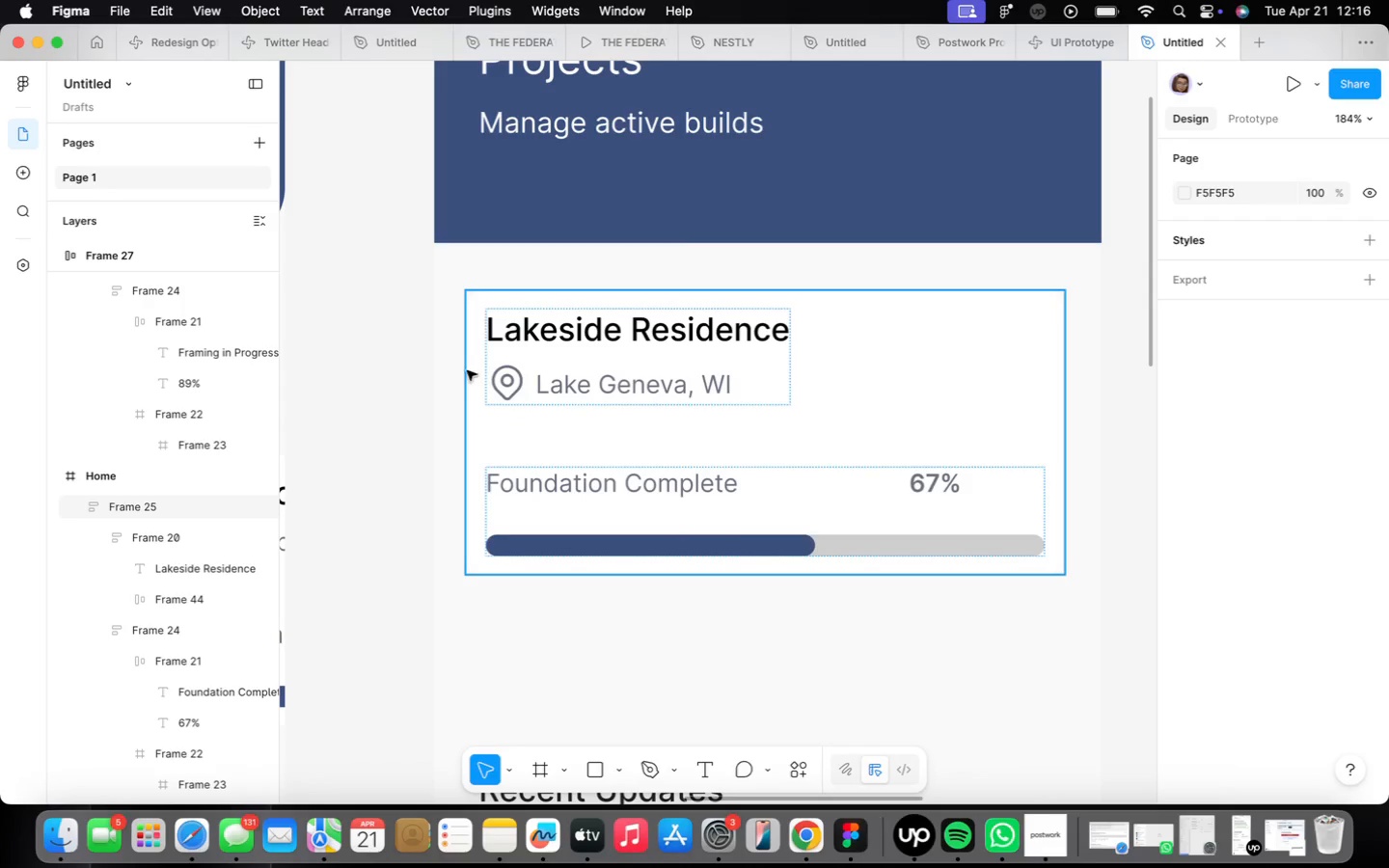 
double_click([505, 374])
 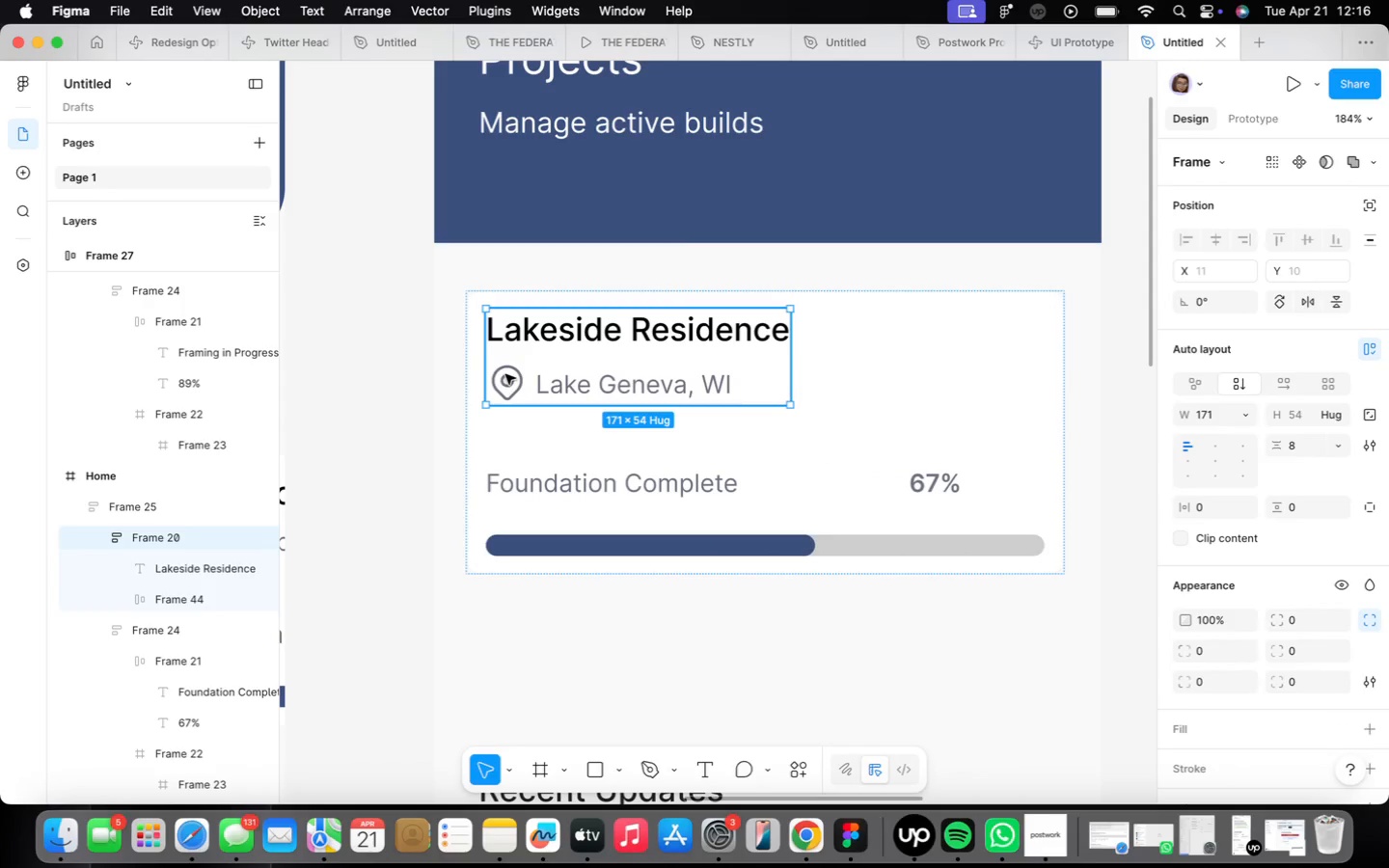 
triple_click([505, 374])
 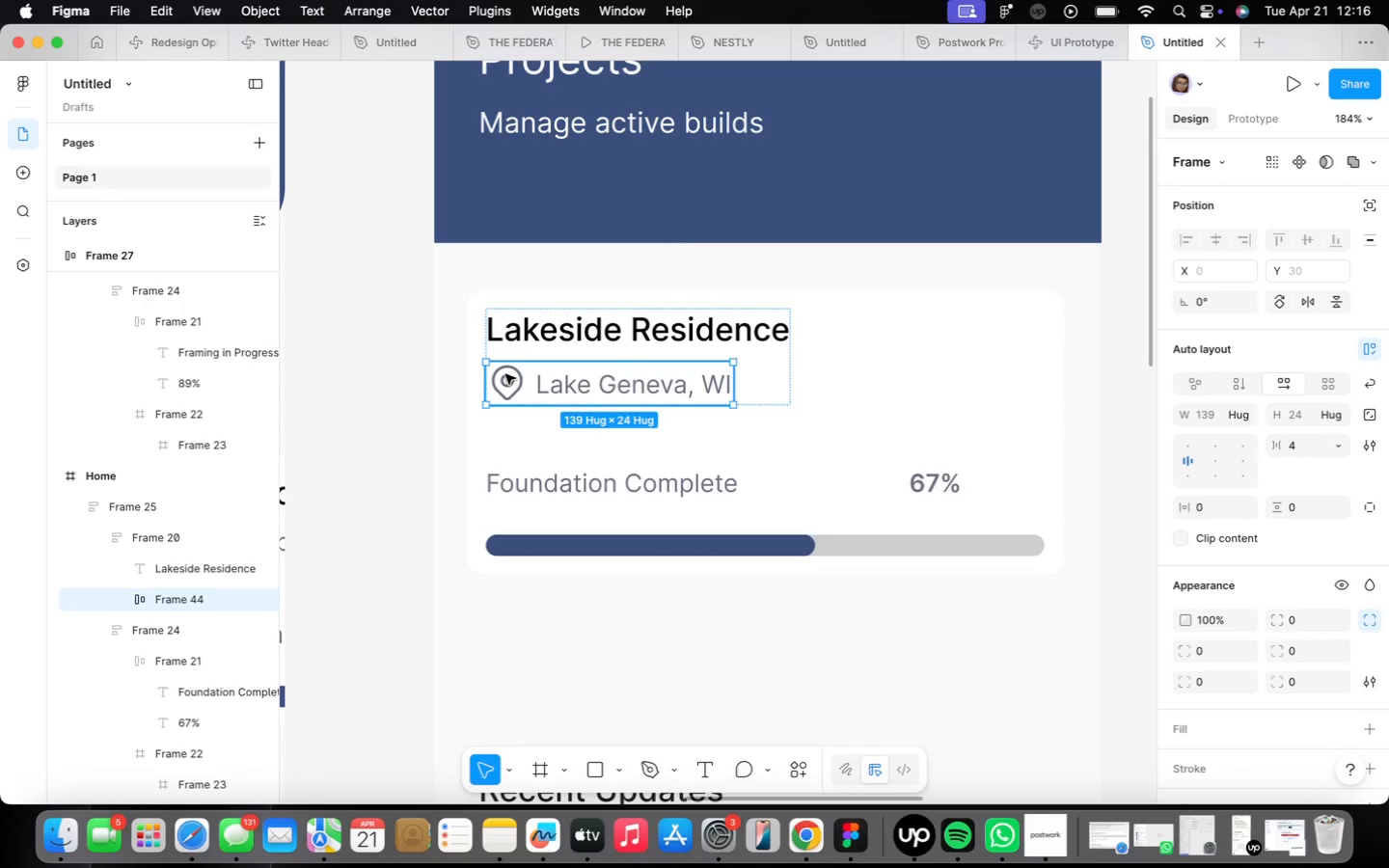 
triple_click([505, 374])
 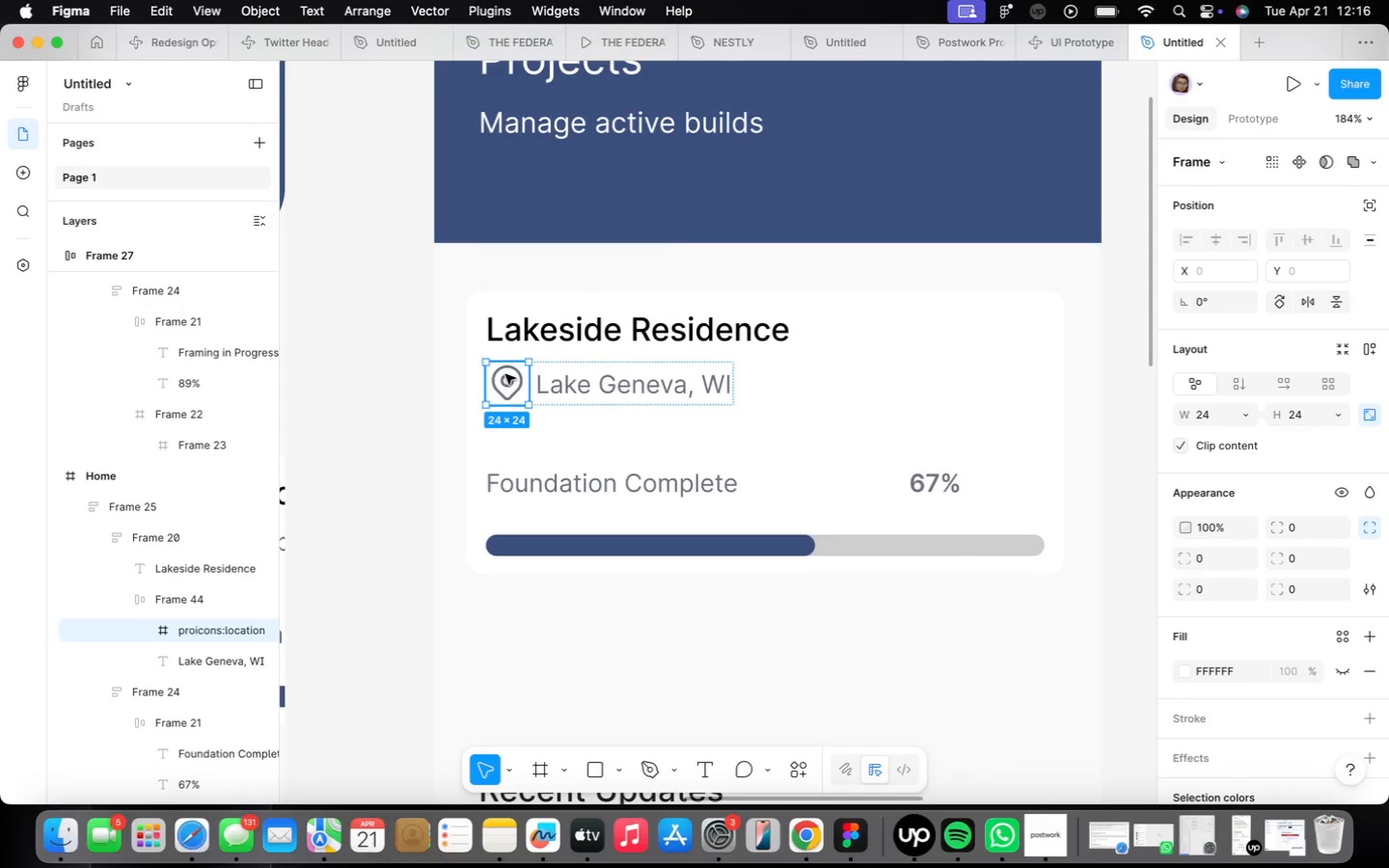 
wait(8.5)
 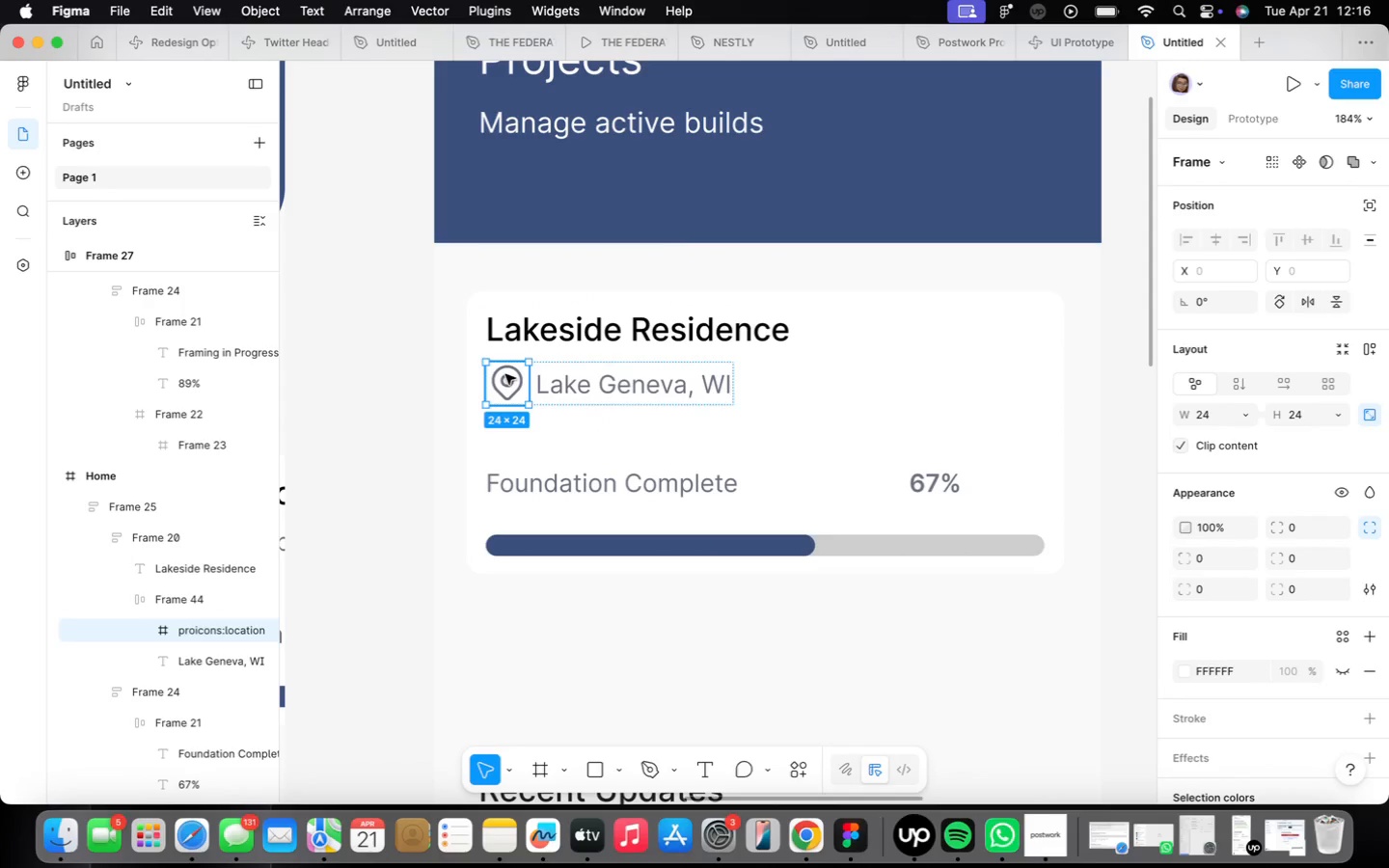 
type(16)
 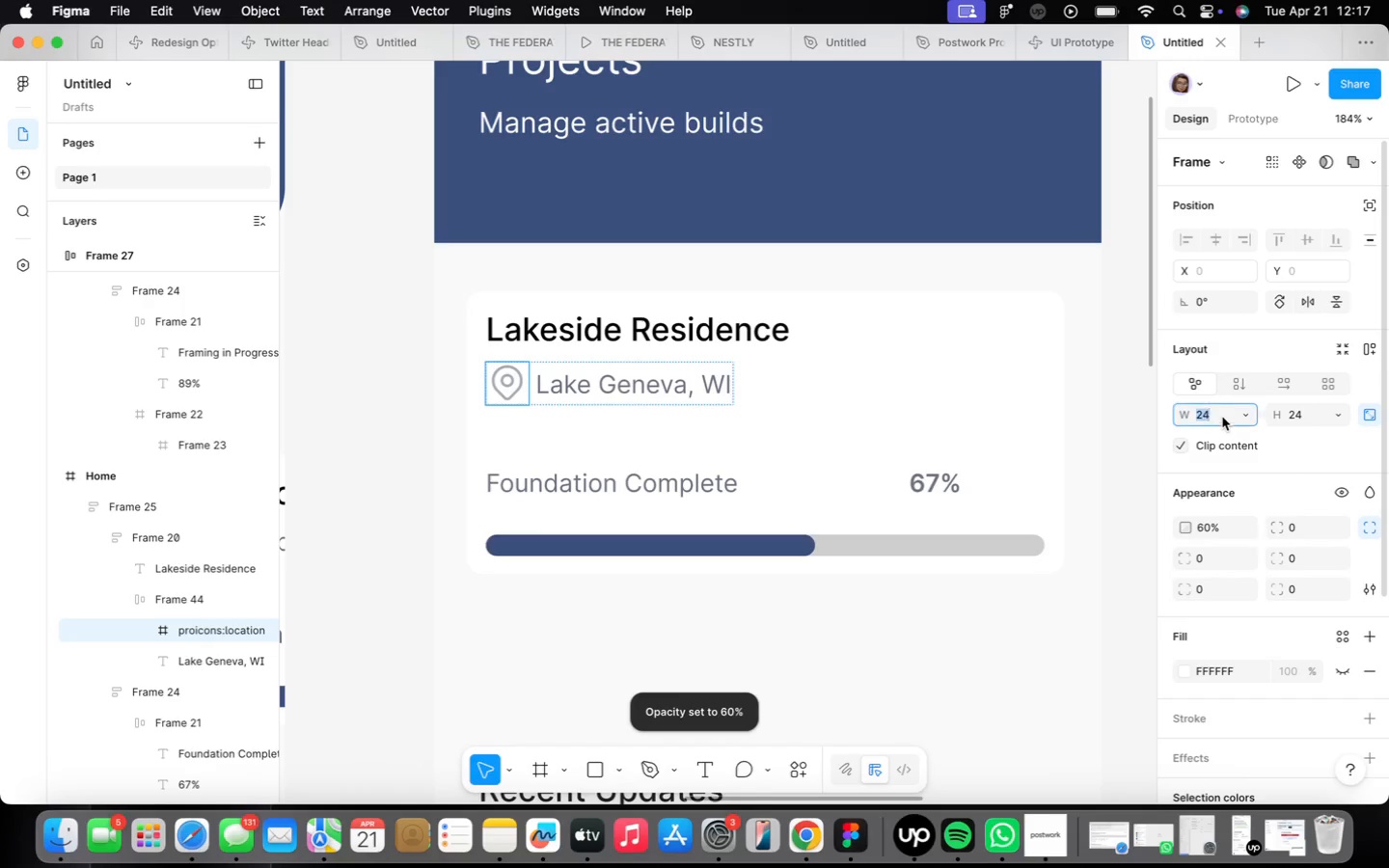 
type(16)
 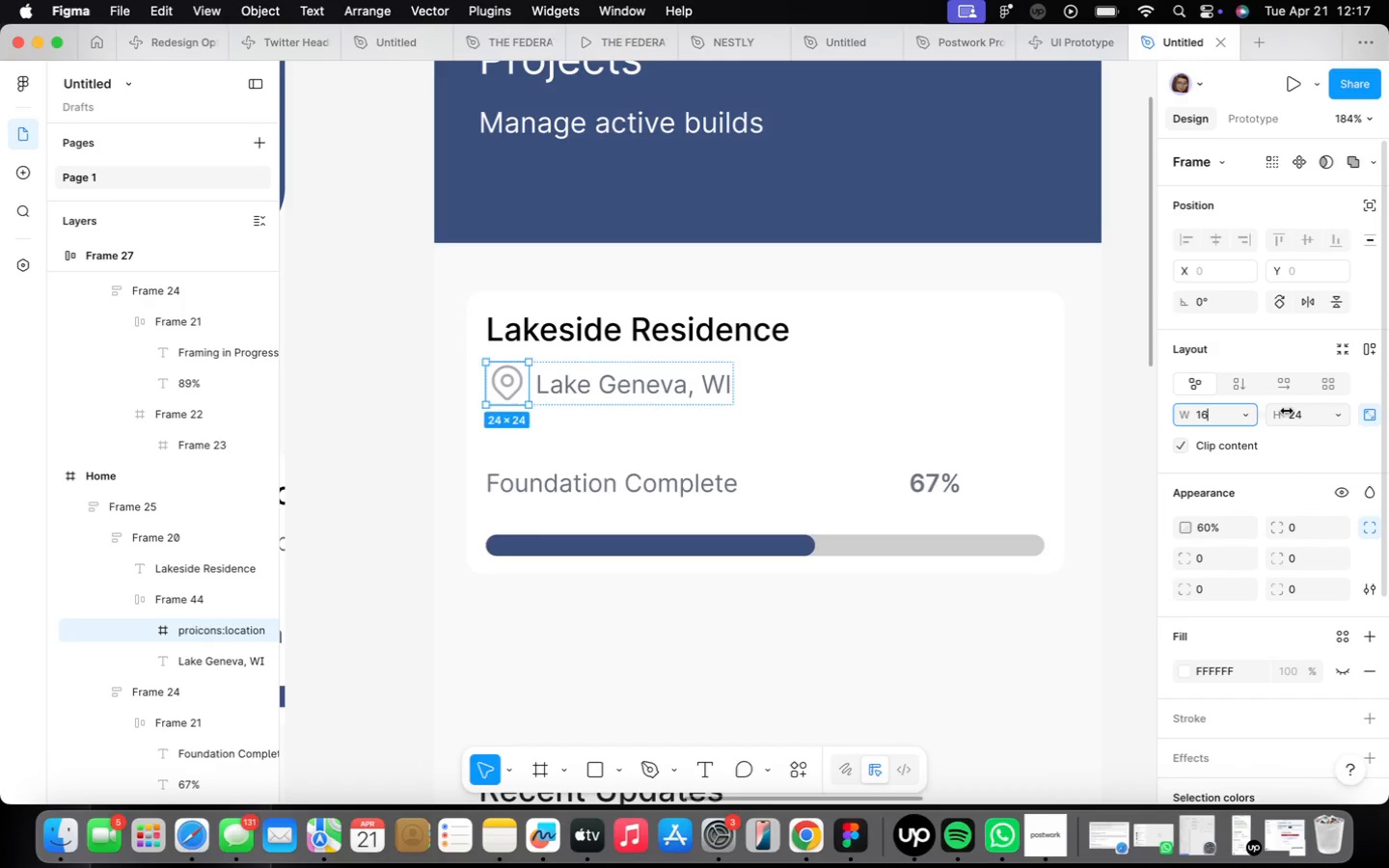 
left_click([1304, 415])
 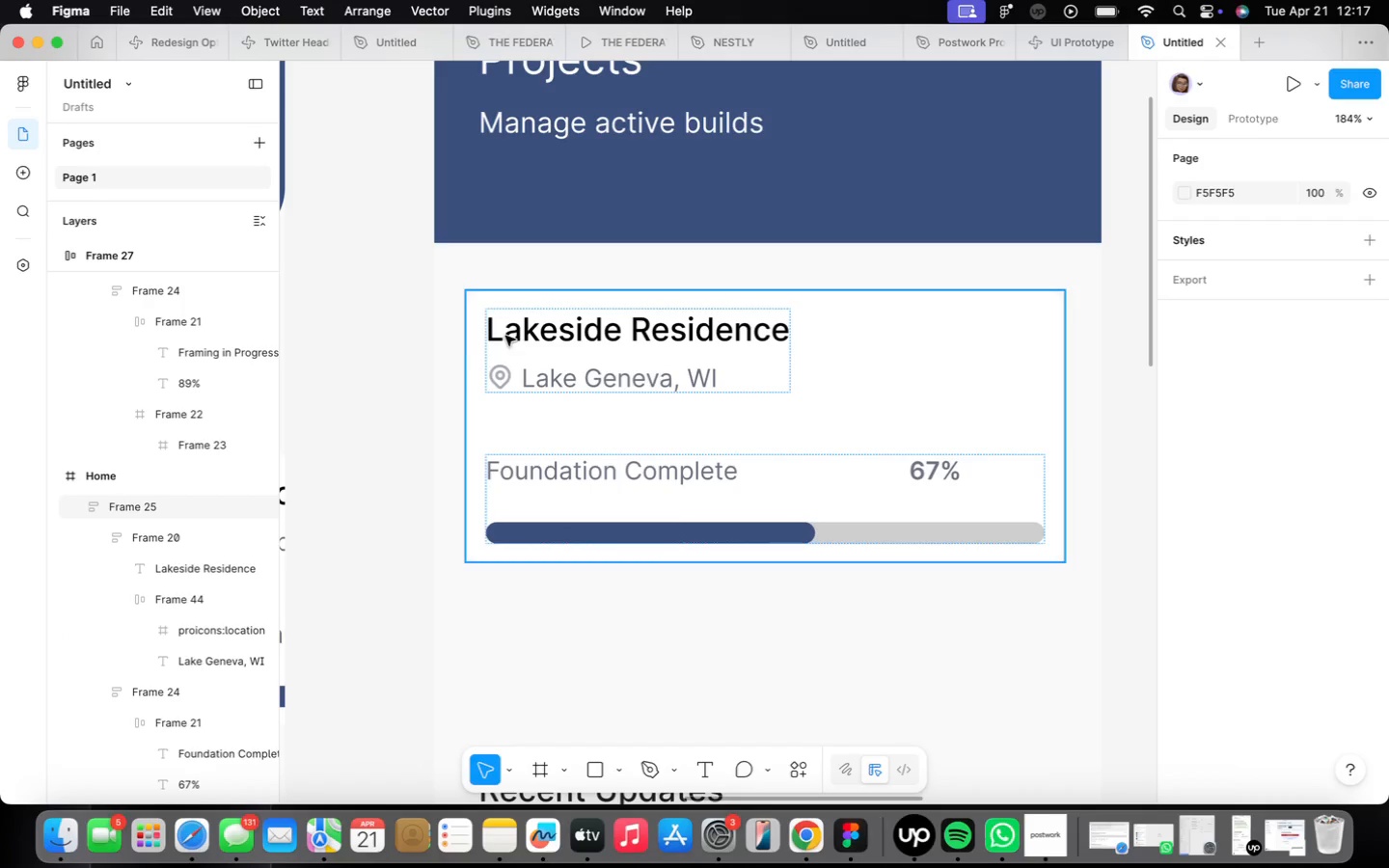 
double_click([505, 372])
 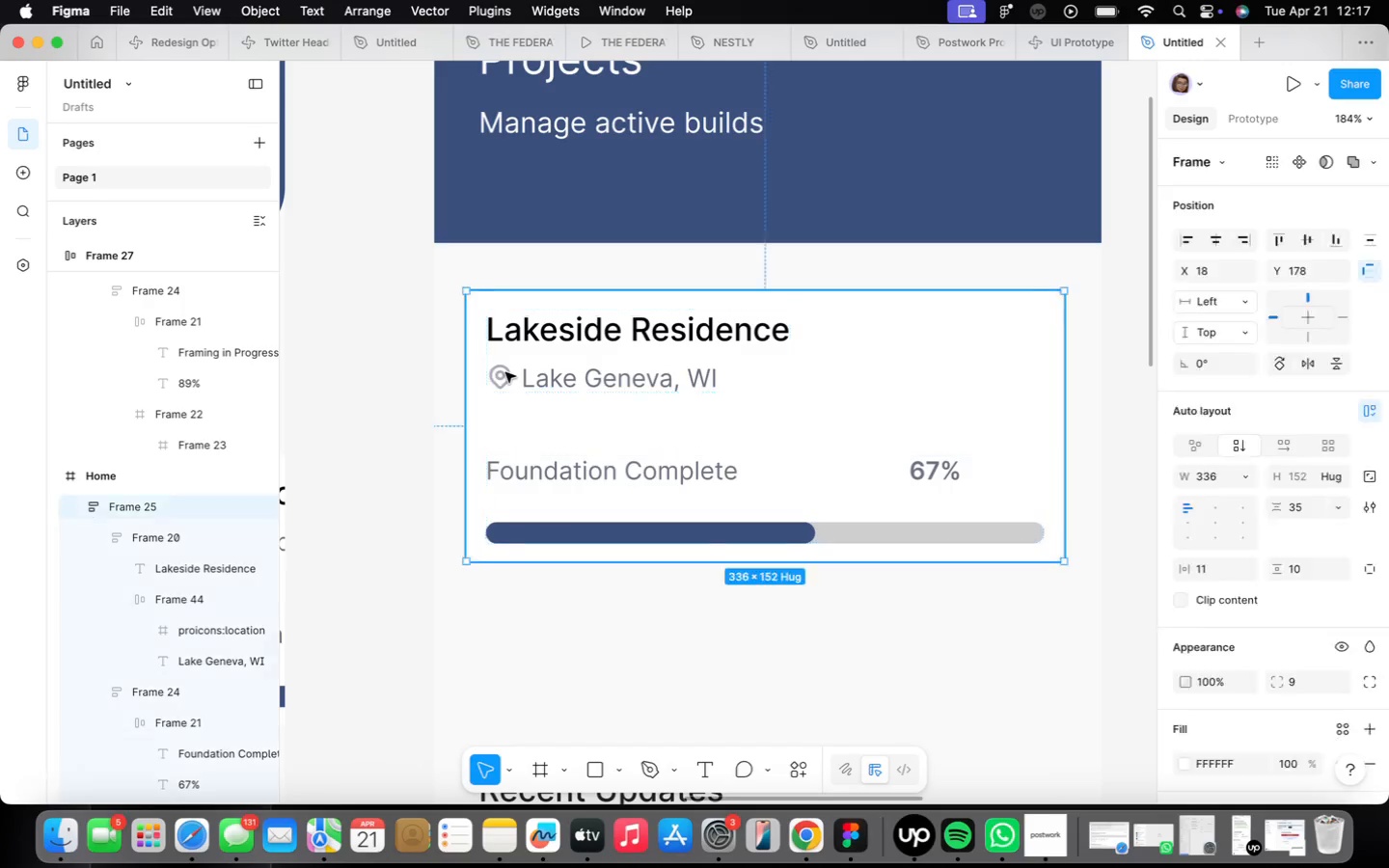 
triple_click([505, 372])
 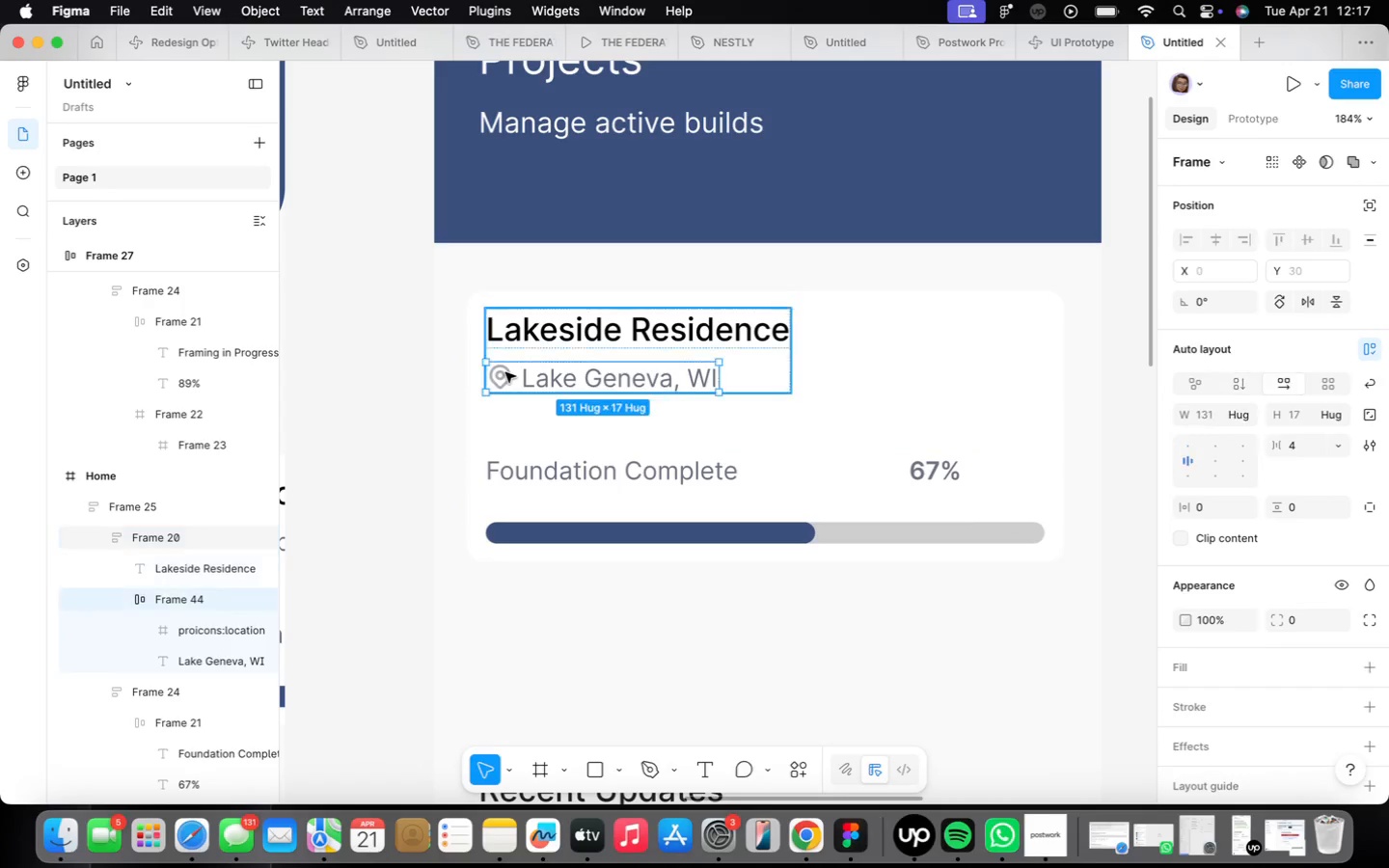 
triple_click([505, 372])
 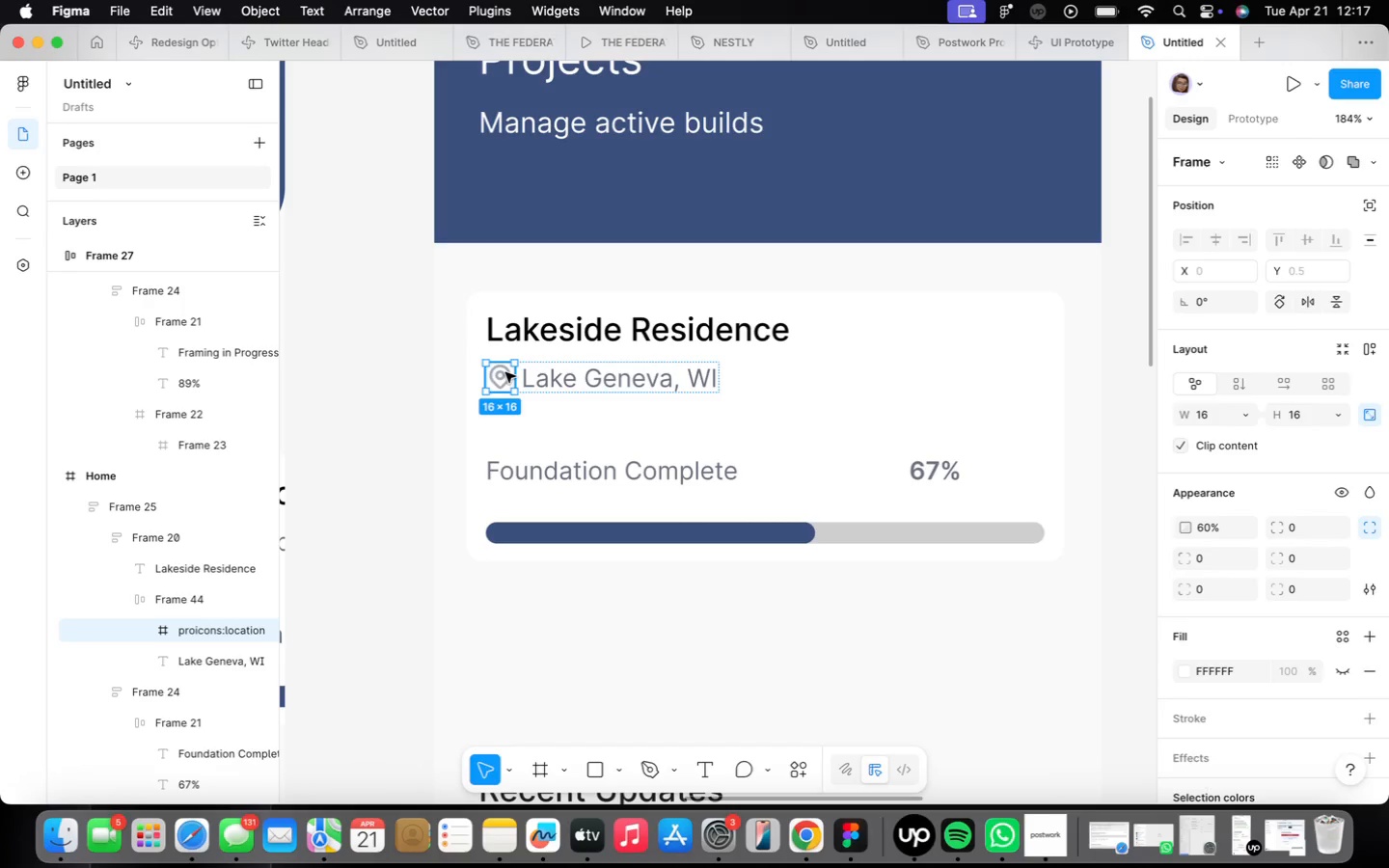 
triple_click([505, 372])
 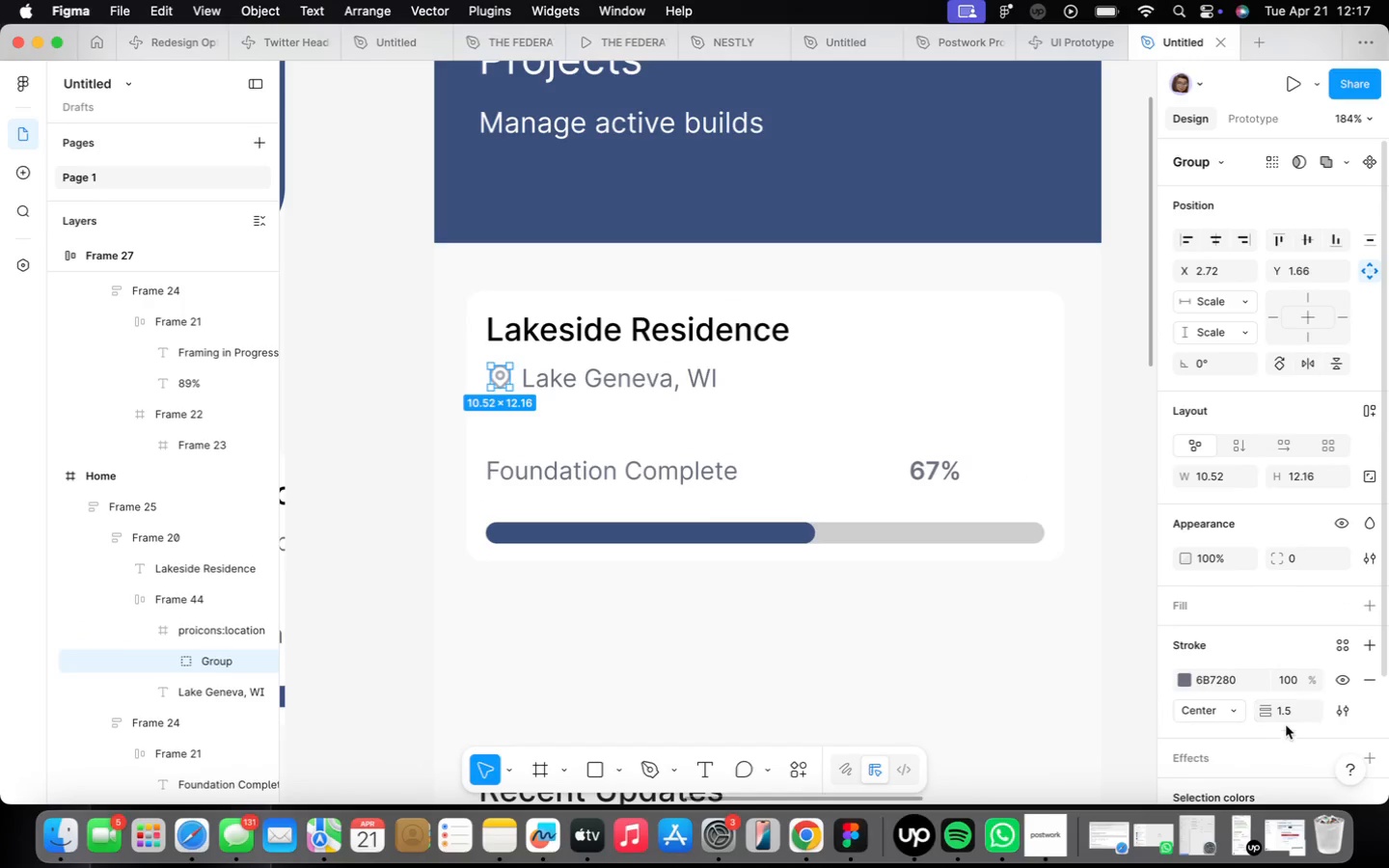 
key(1)
 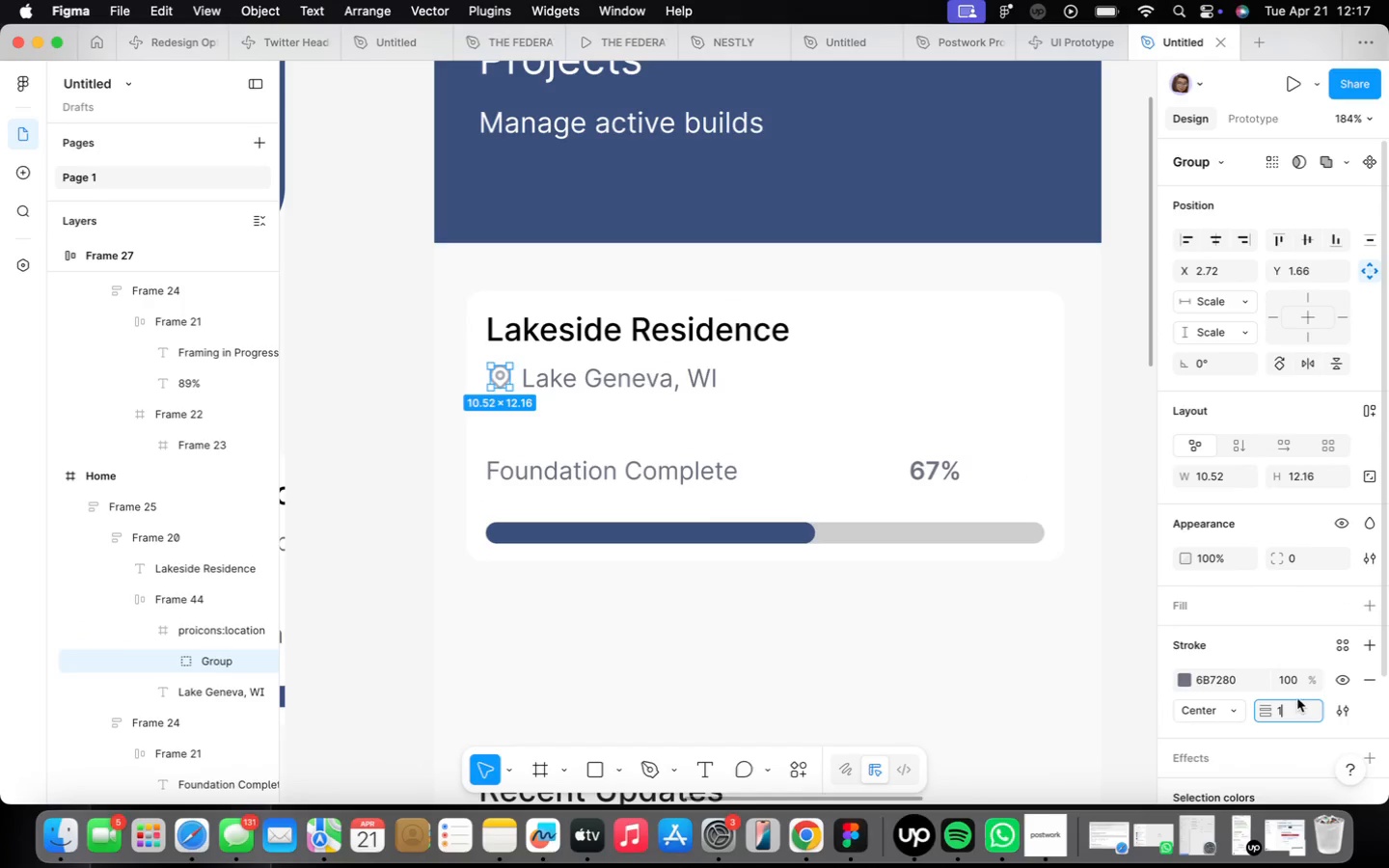 
key(Enter)
 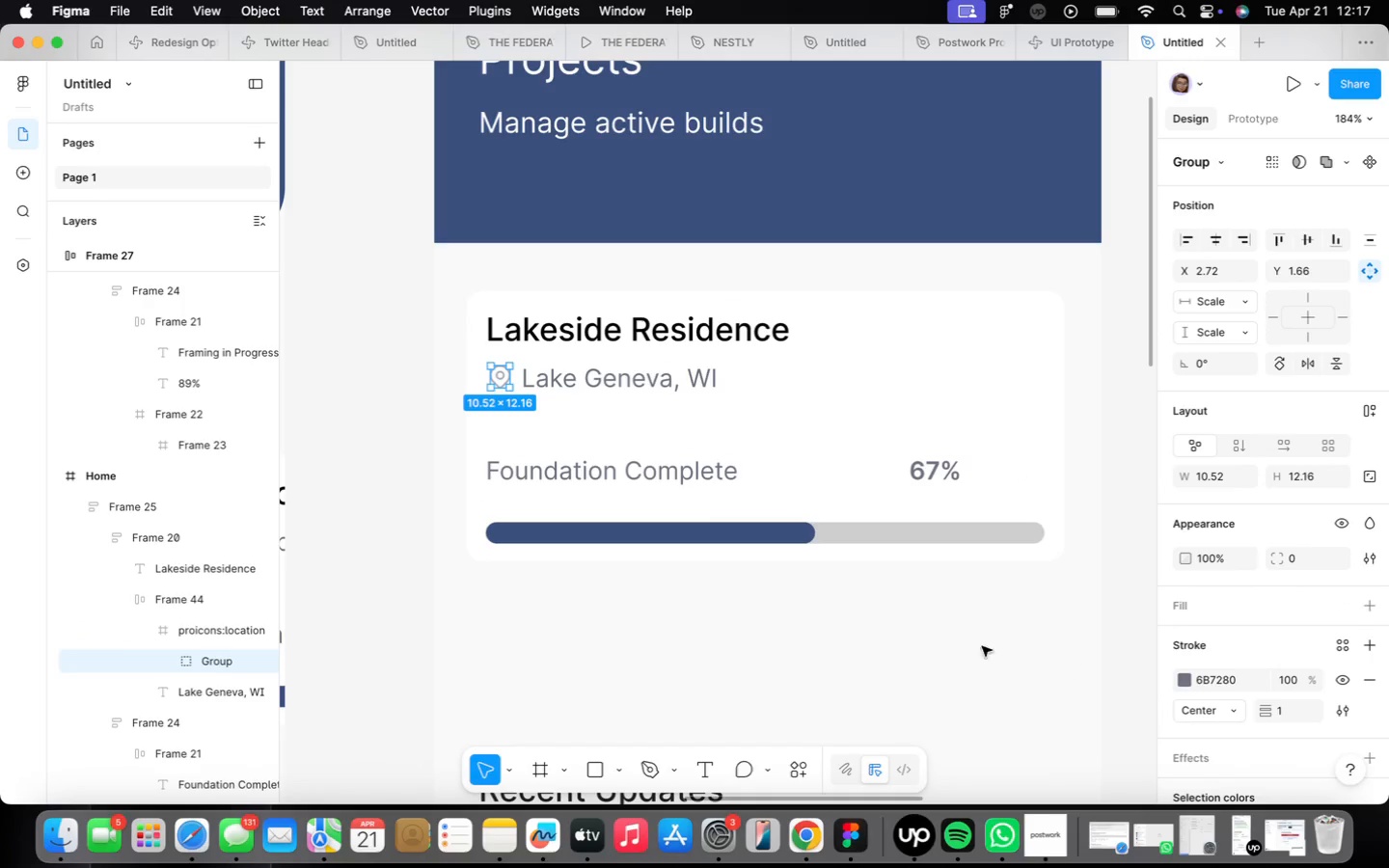 
left_click([908, 632])
 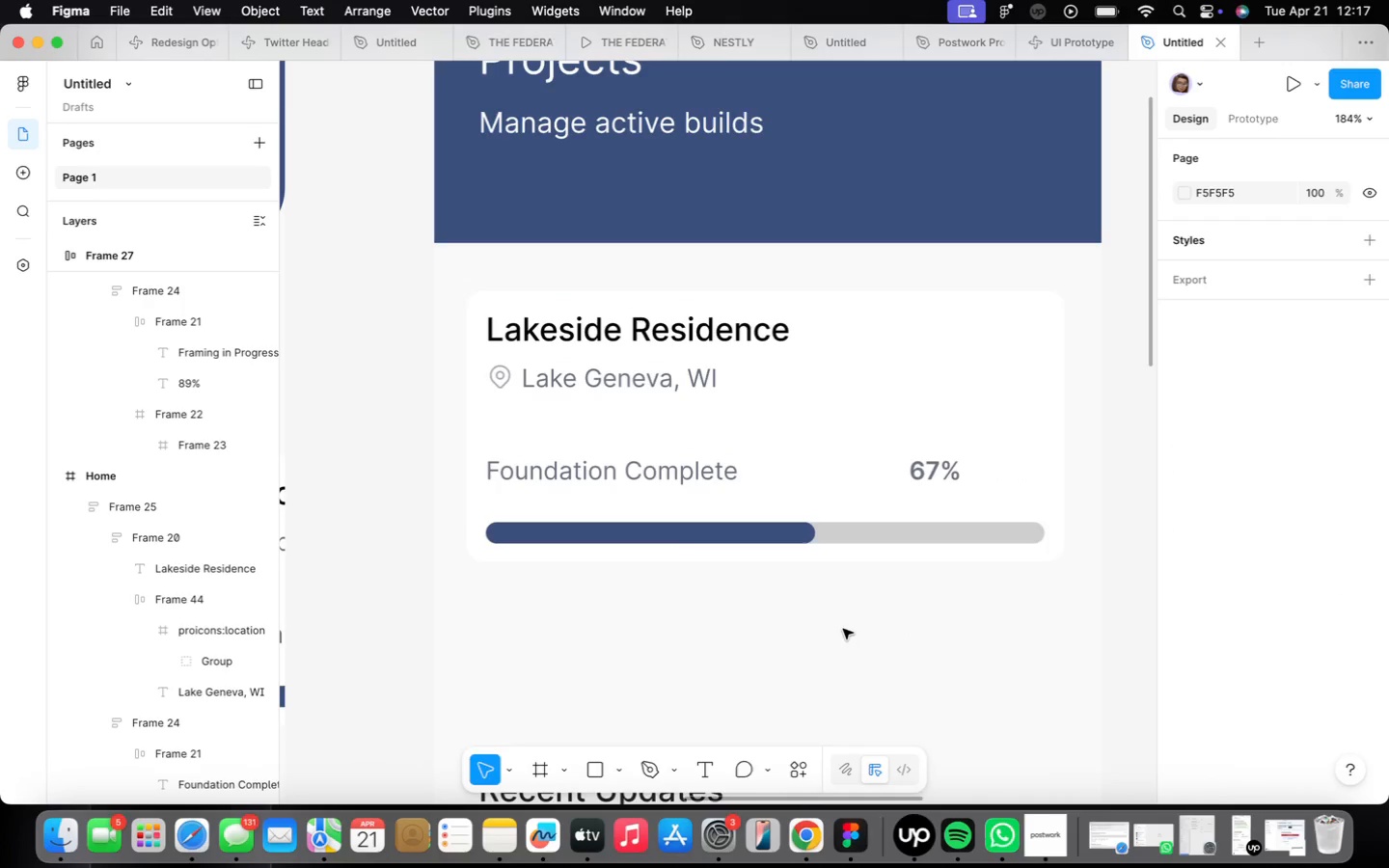 
scroll: coordinate [841, 626], scroll_direction: down, amount: 4.0
 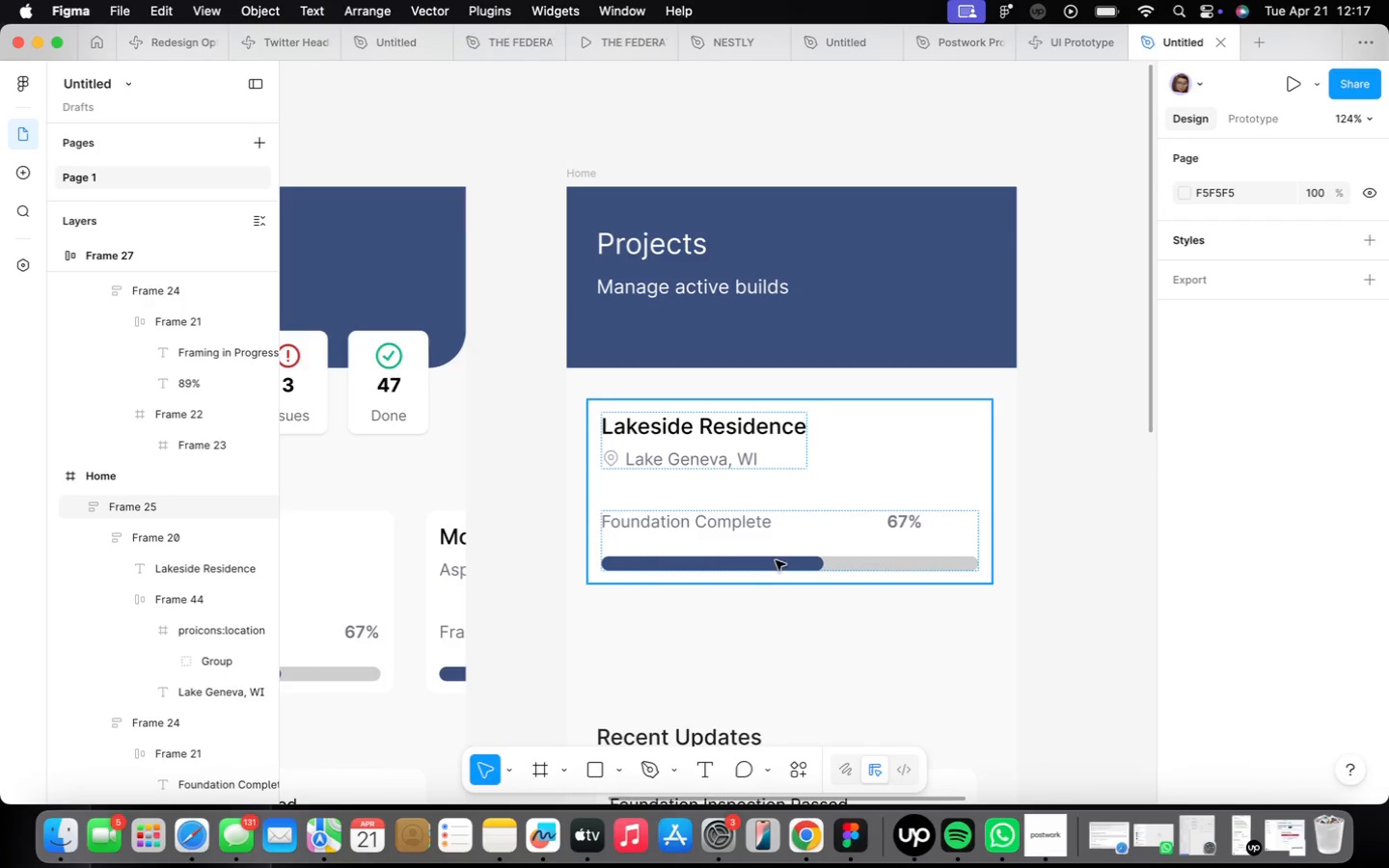 
scroll: coordinate [600, 493], scroll_direction: up, amount: 2.0
 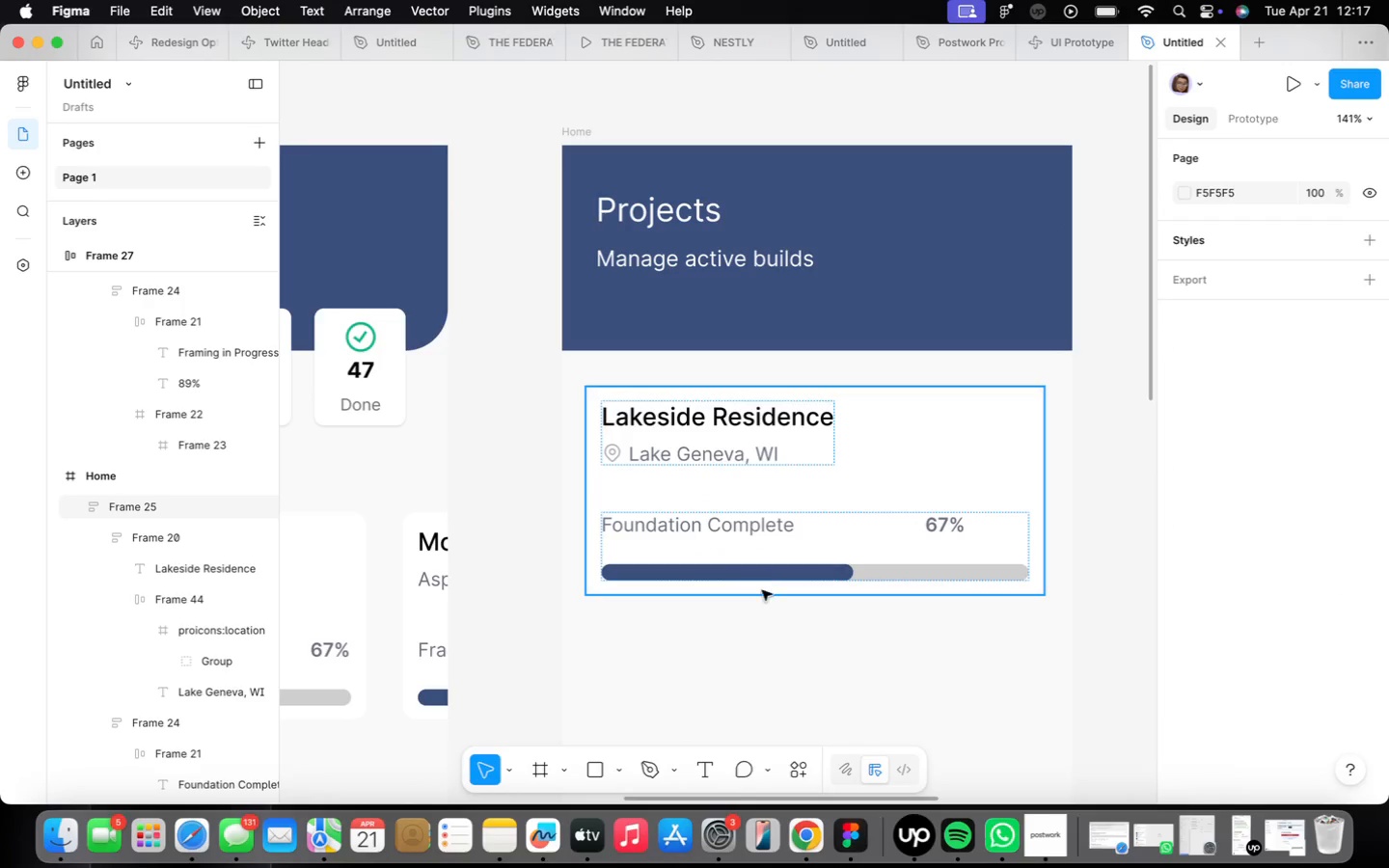 
left_click([762, 590])
 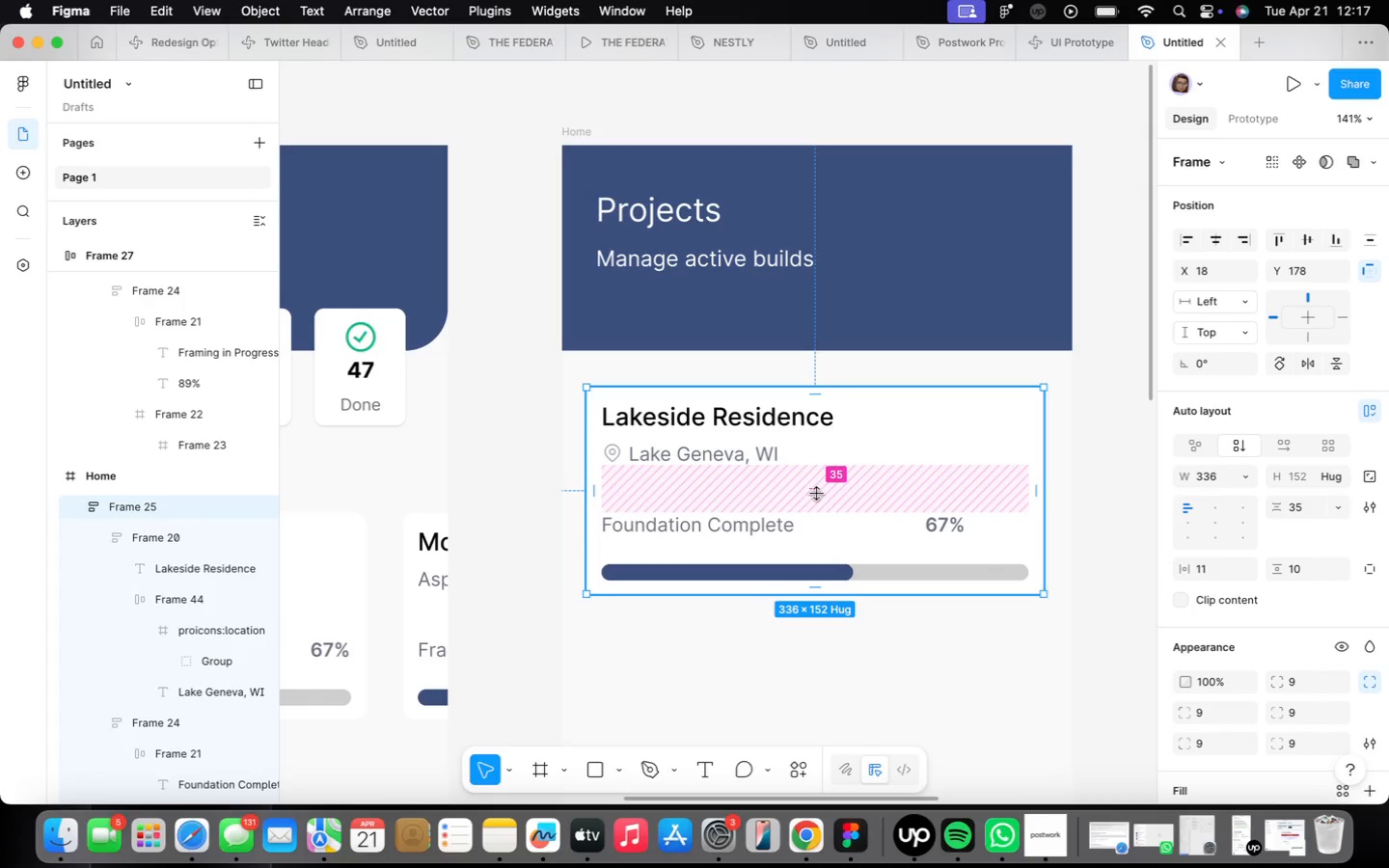 
left_click_drag(start_coordinate=[815, 491], to_coordinate=[812, 475])
 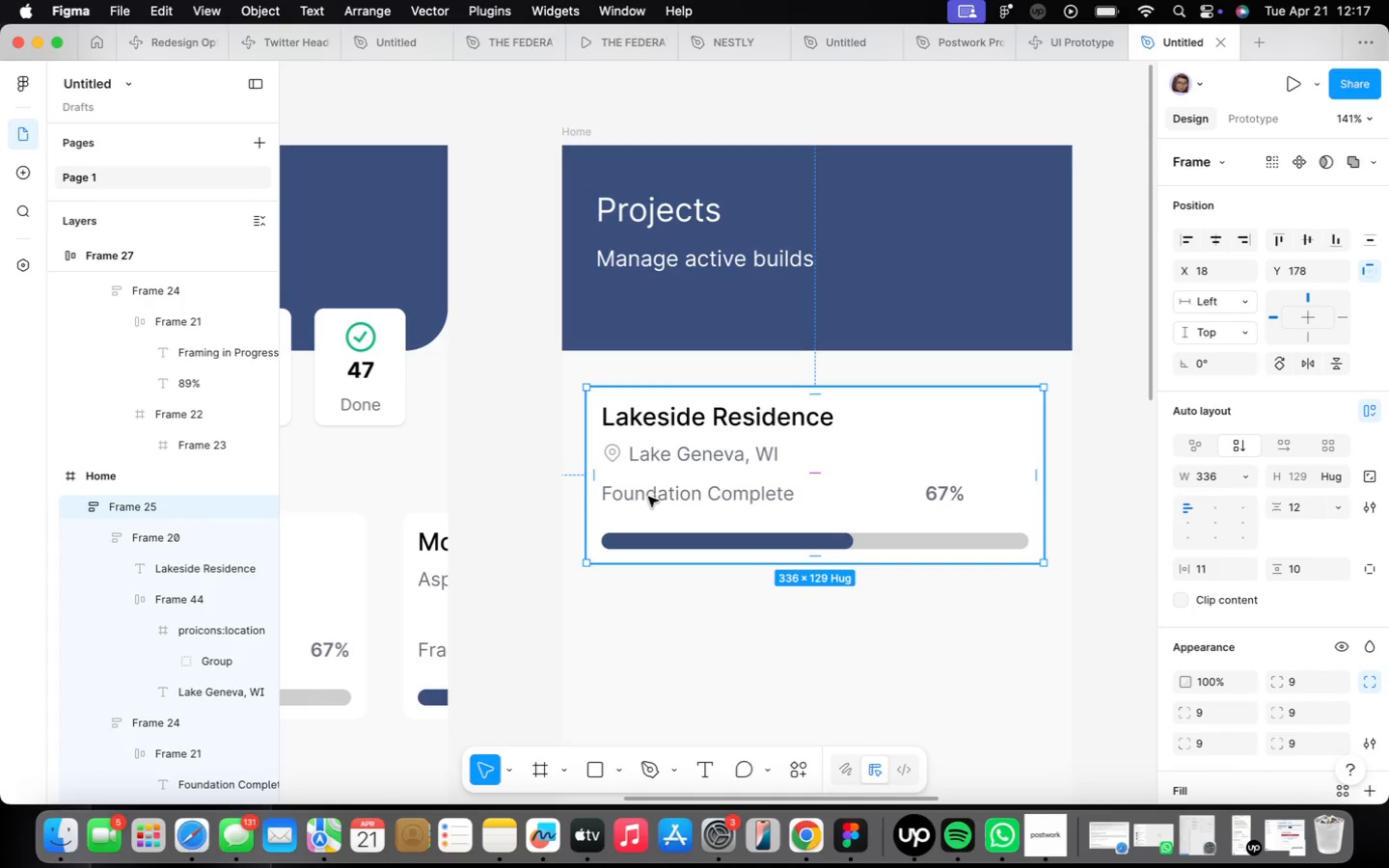 
left_click([652, 492])
 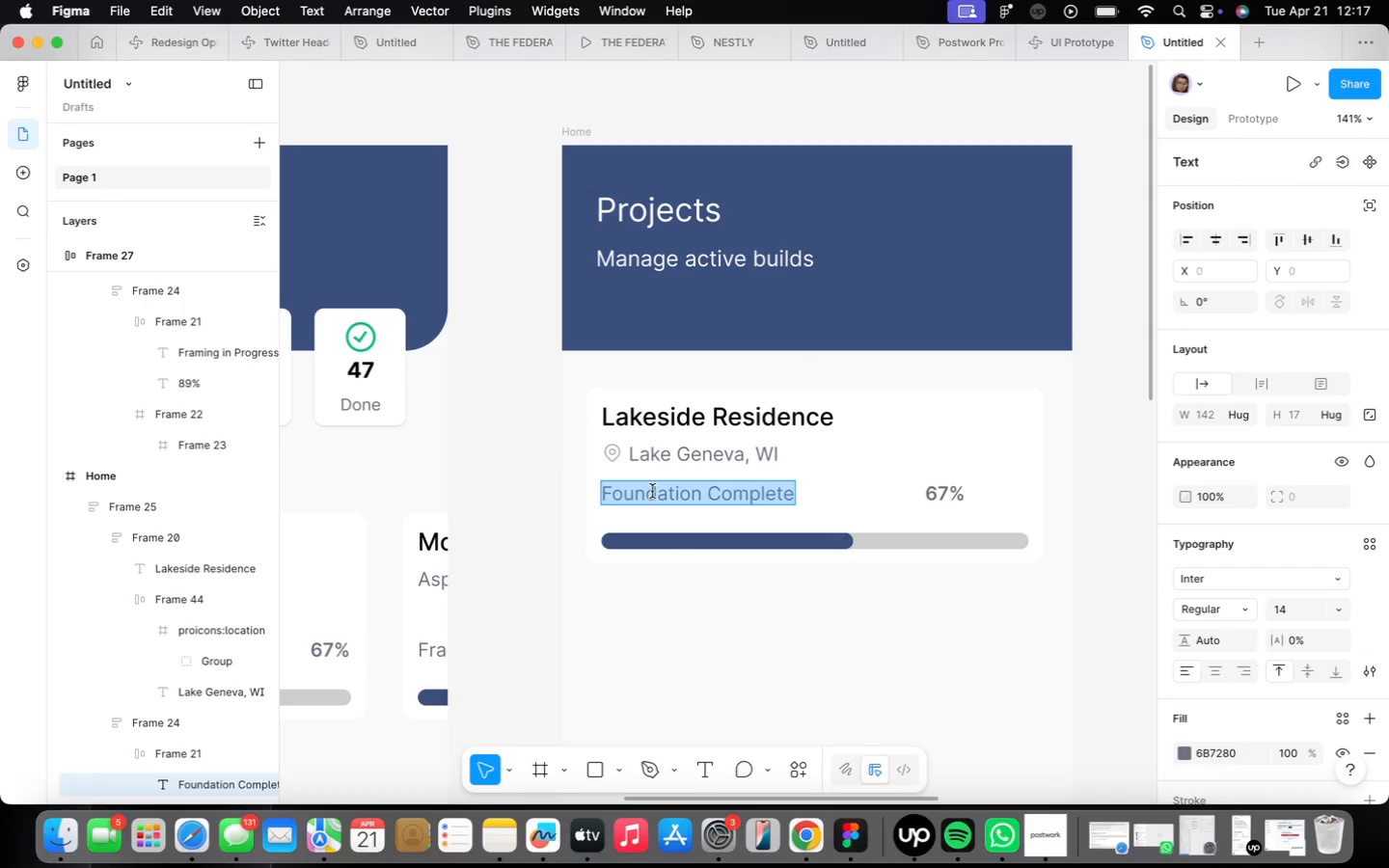 
type(Progress)
 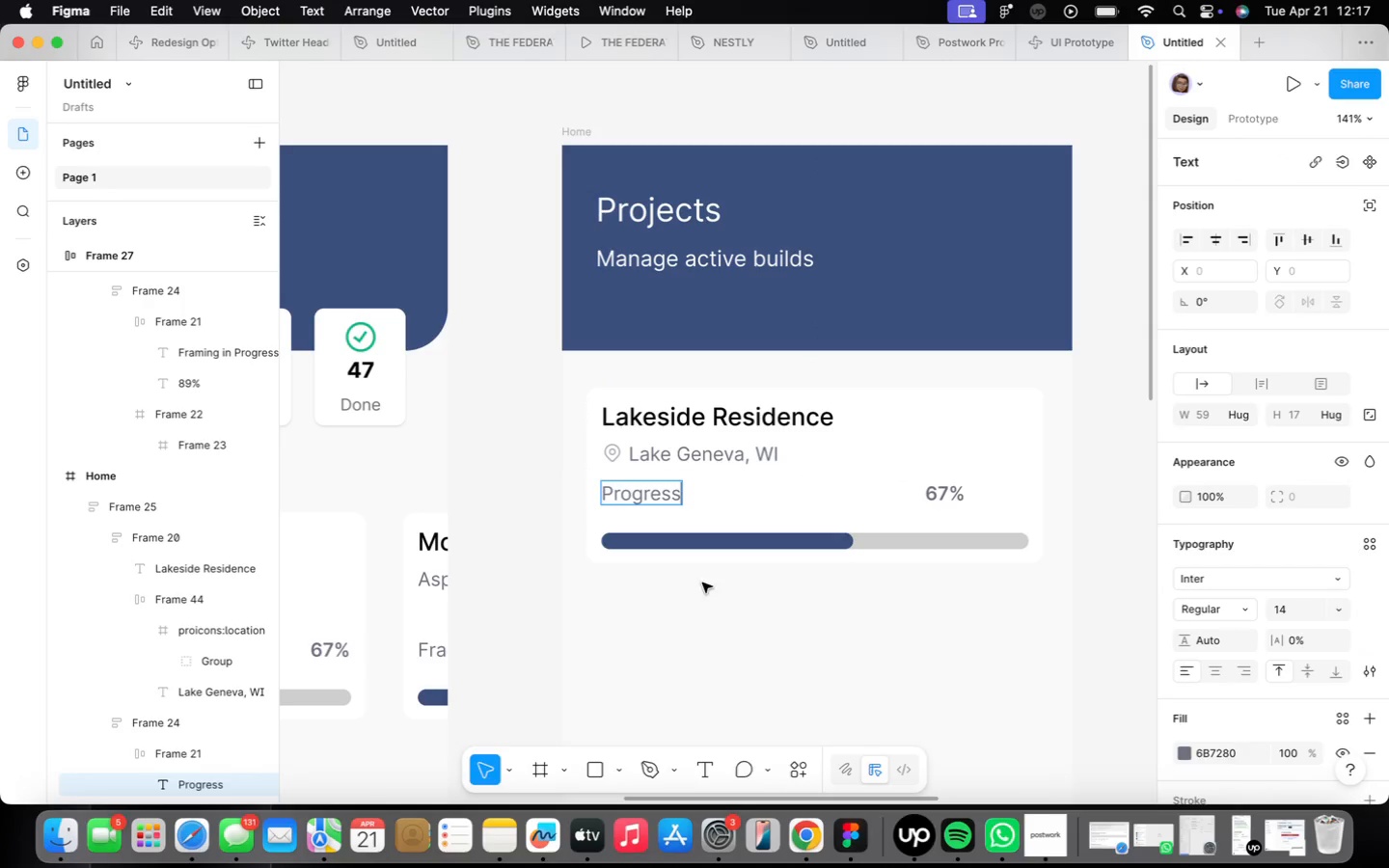 
left_click([685, 674])
 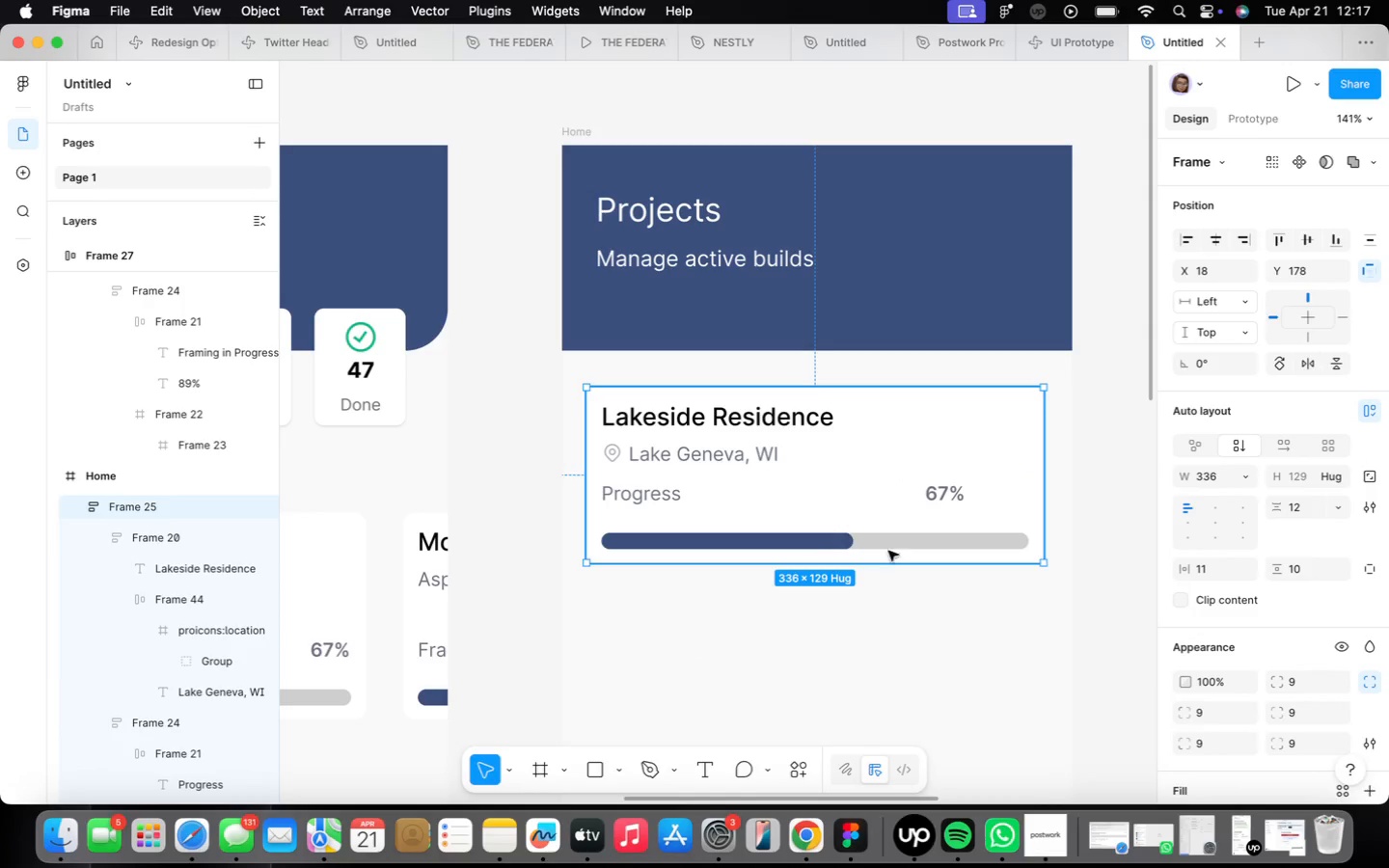 
left_click_drag(start_coordinate=[881, 560], to_coordinate=[882, 606])
 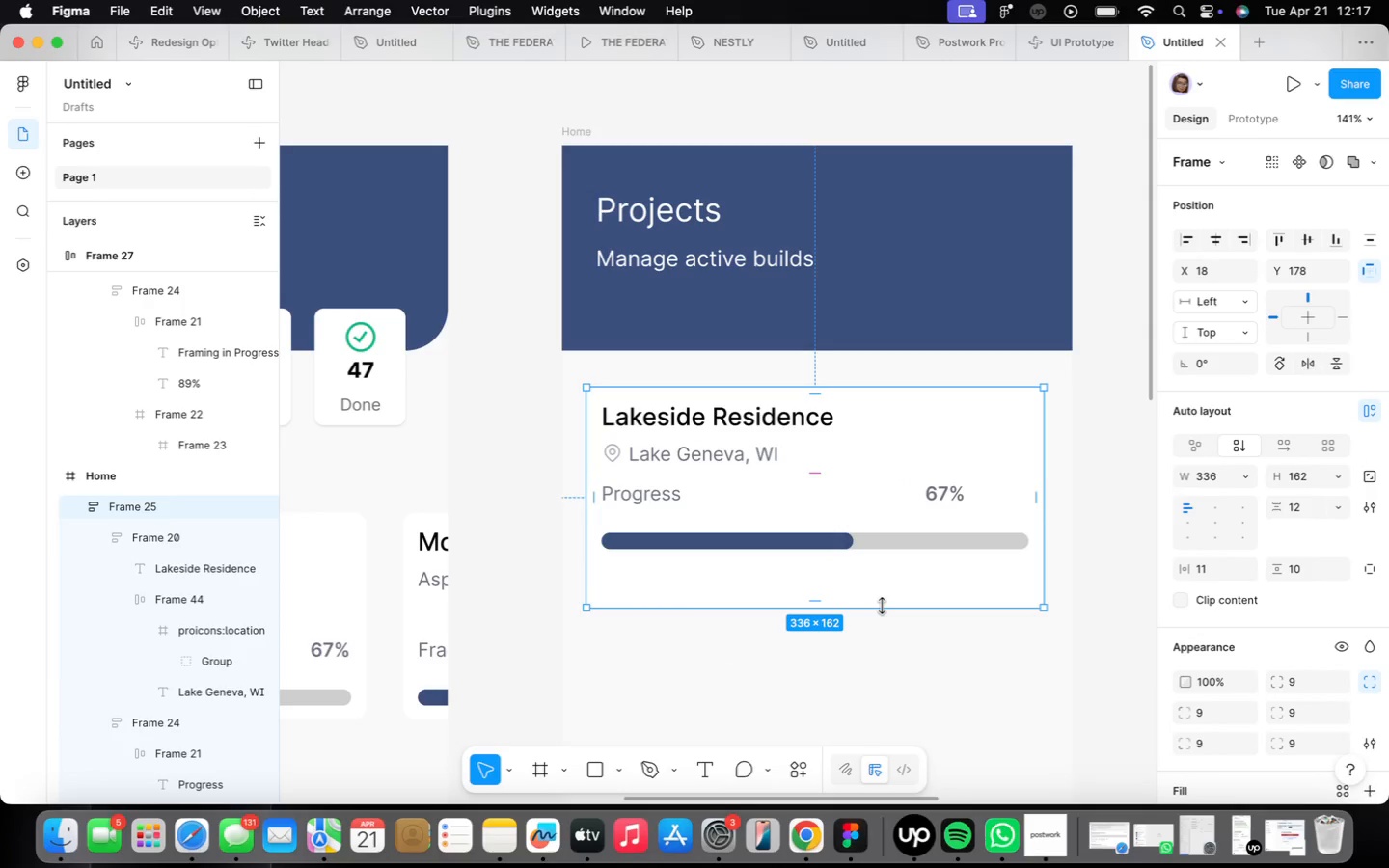 
left_click_drag(start_coordinate=[882, 606], to_coordinate=[880, 610])
 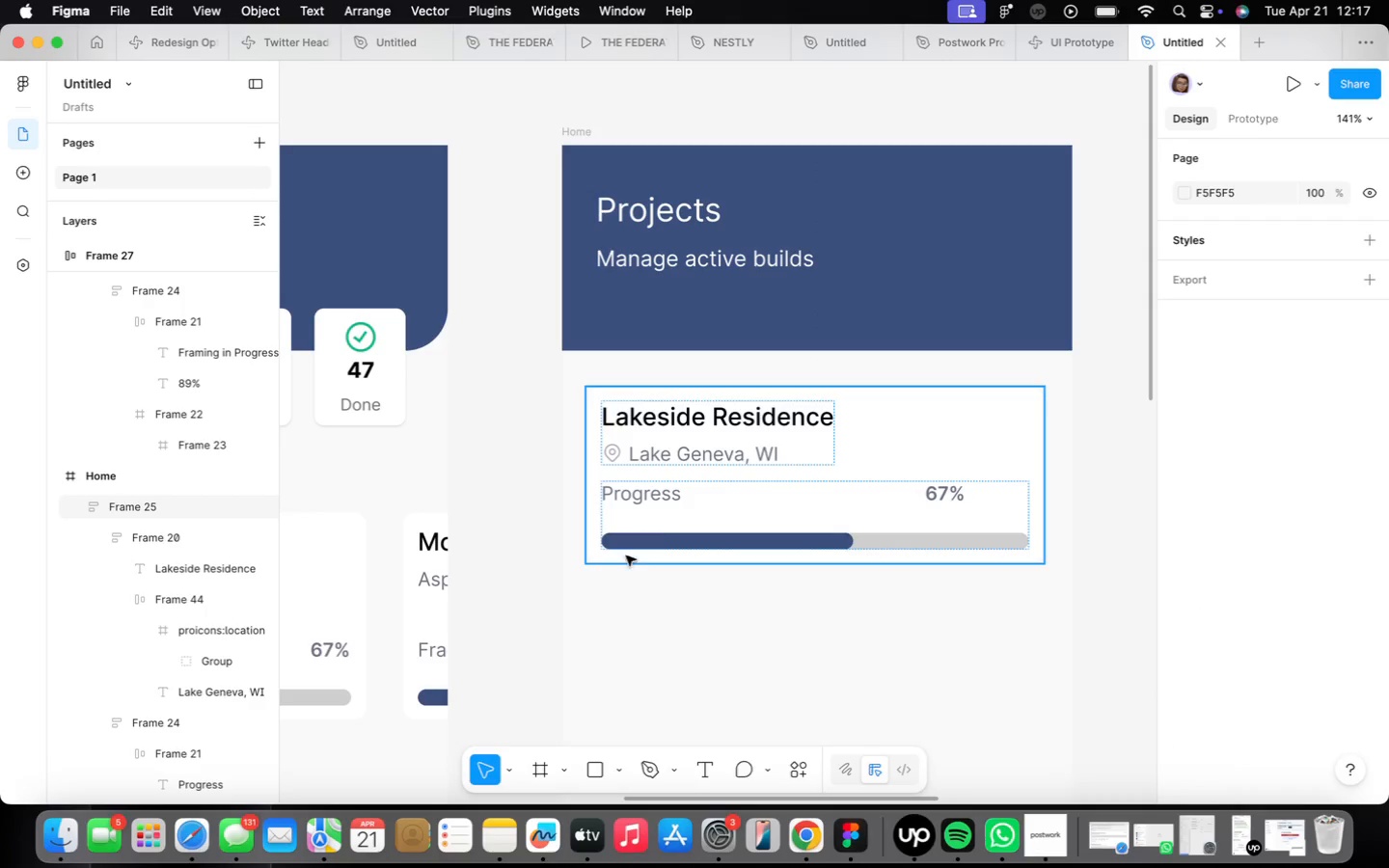 
left_click([689, 513])
 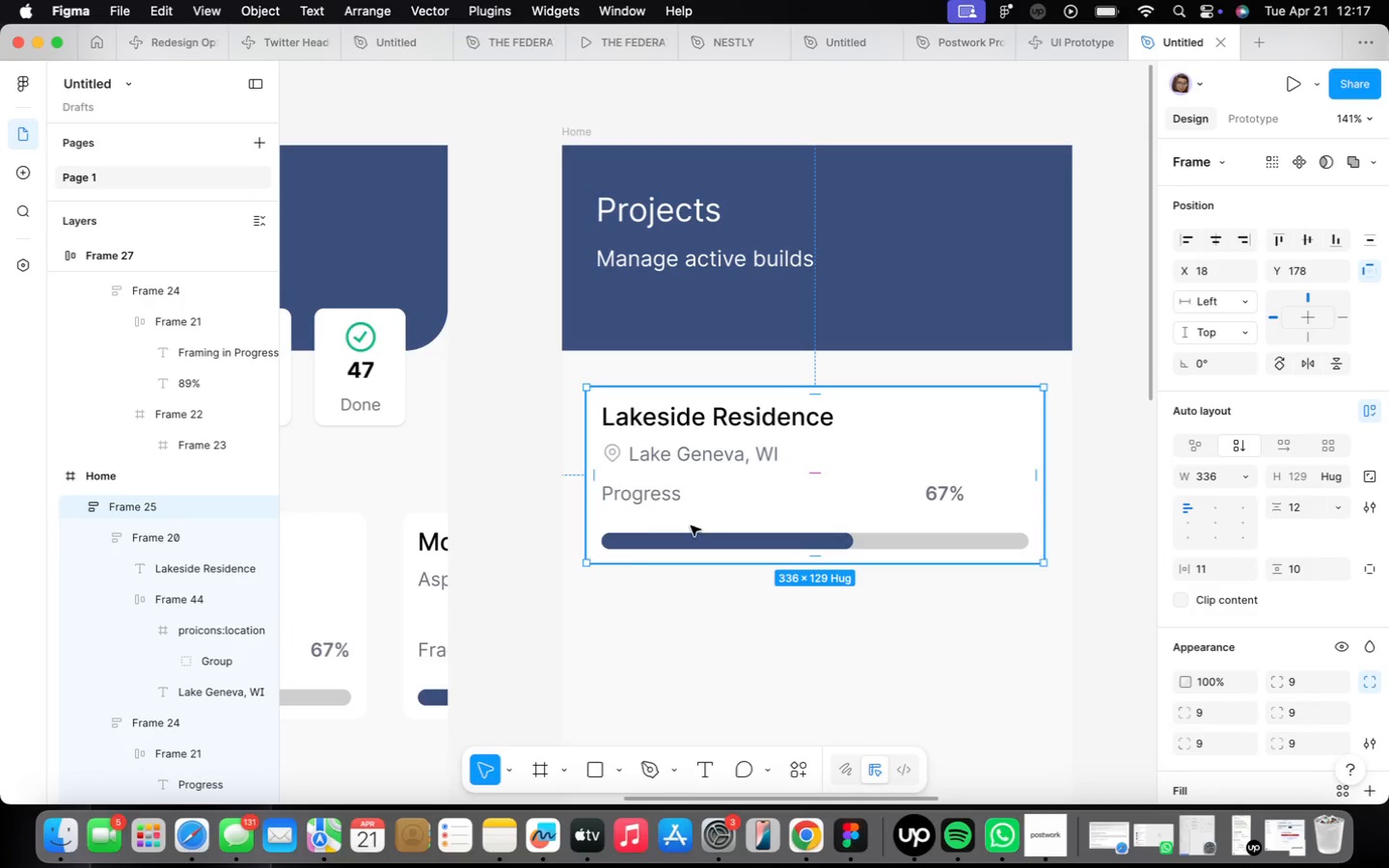 
scroll: coordinate [598, 584], scroll_direction: up, amount: 2.0
 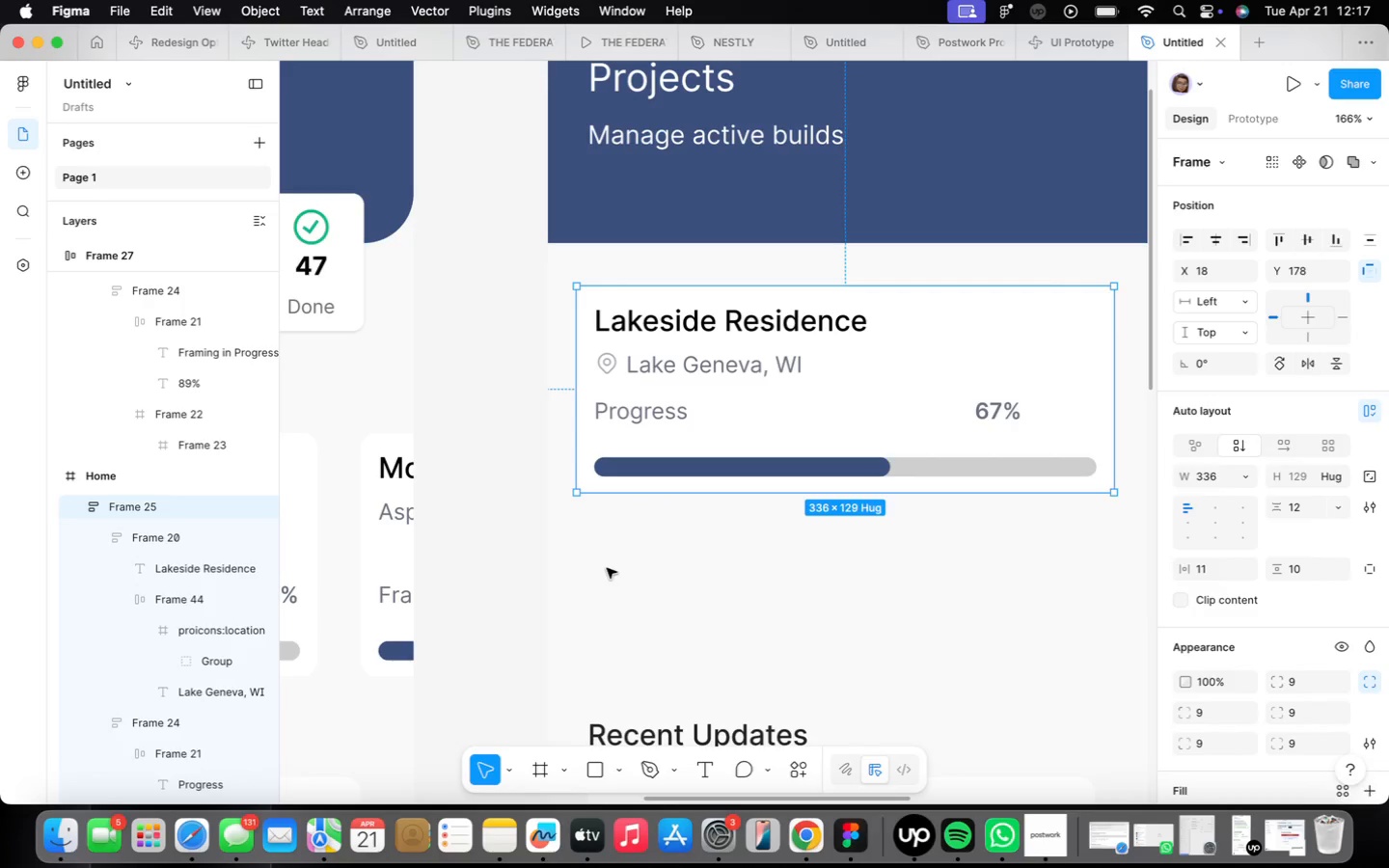 
key(F)
 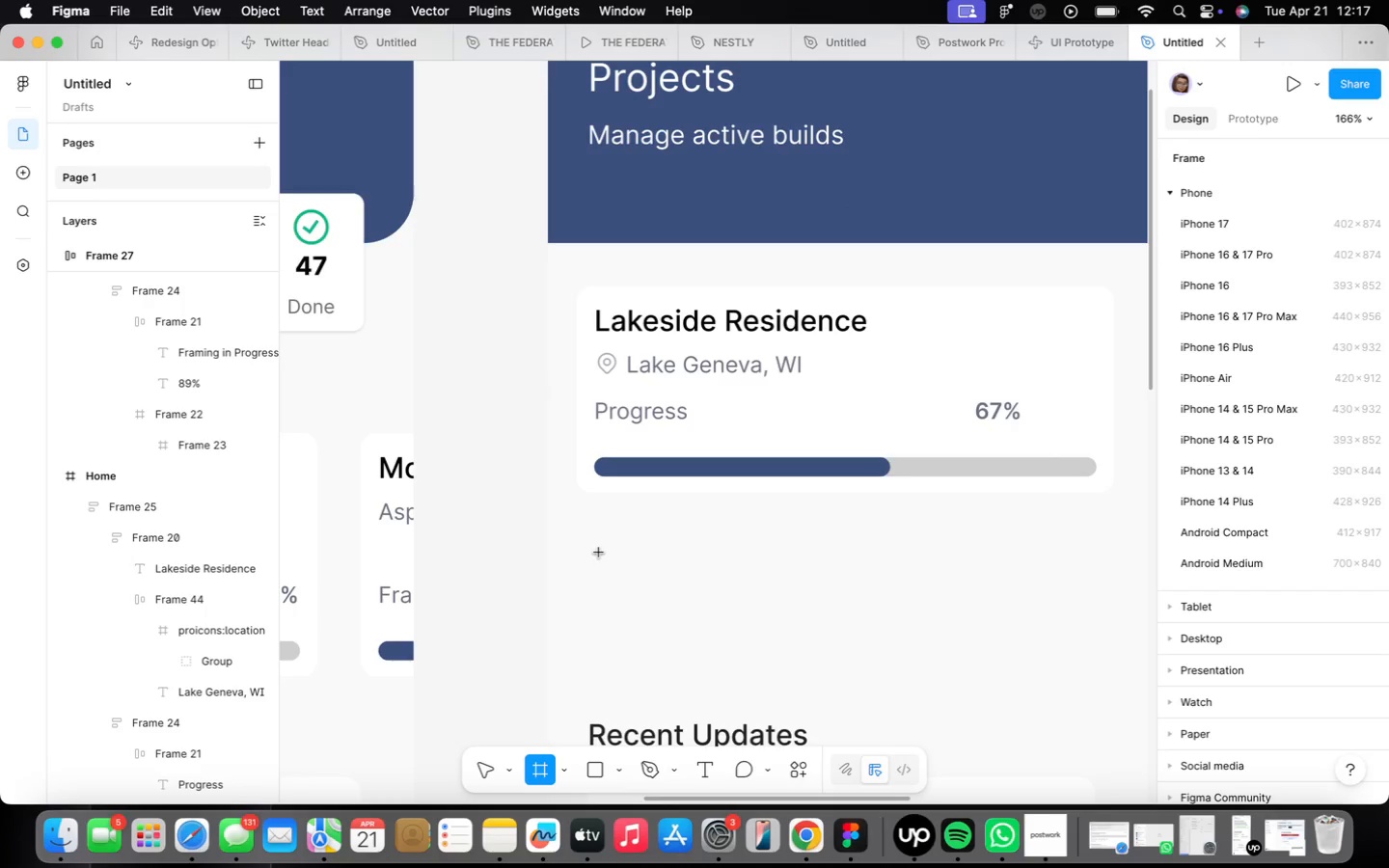 
left_click_drag(start_coordinate=[597, 545], to_coordinate=[640, 581])
 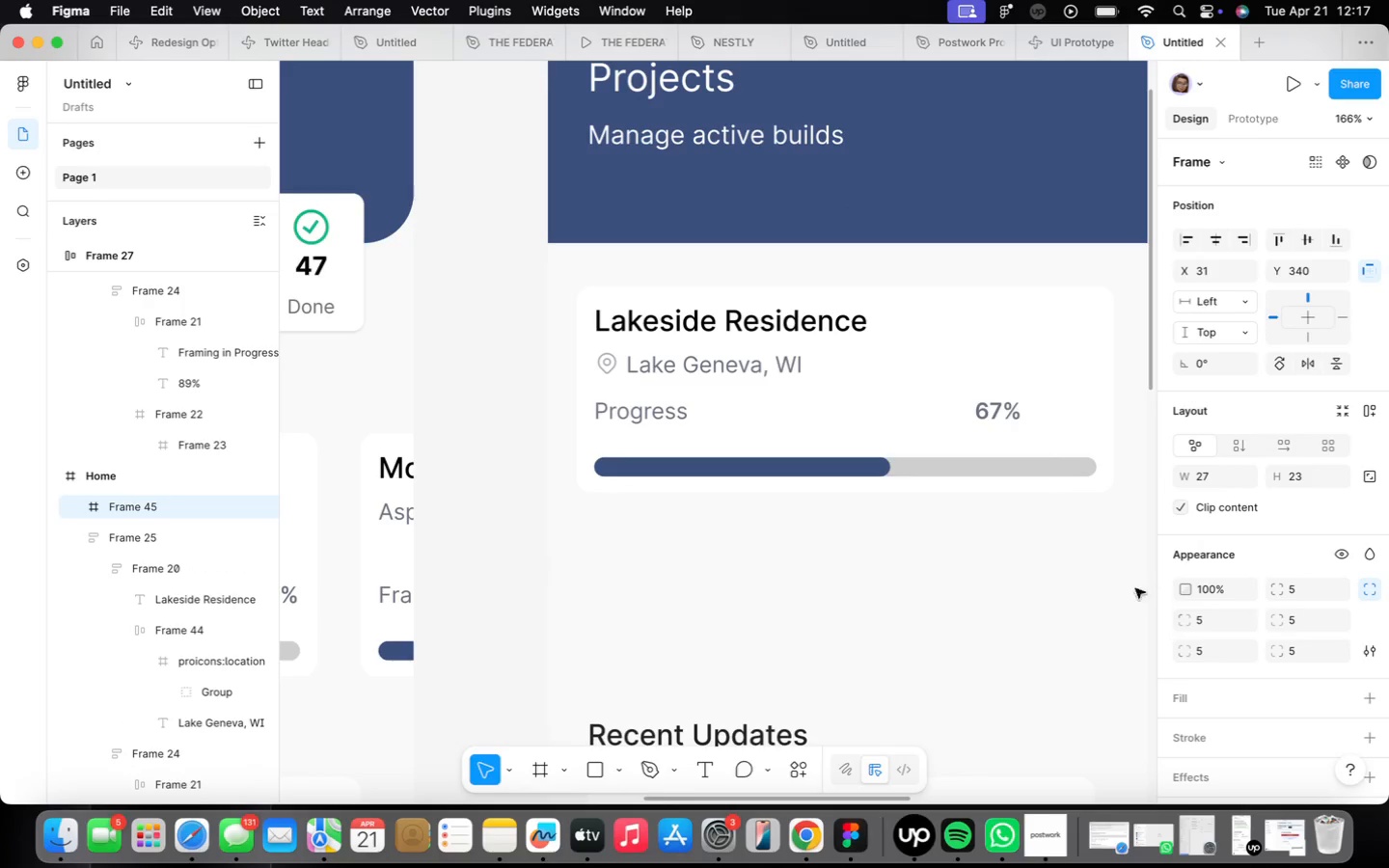 
scroll: coordinate [1262, 608], scroll_direction: down, amount: 4.0
 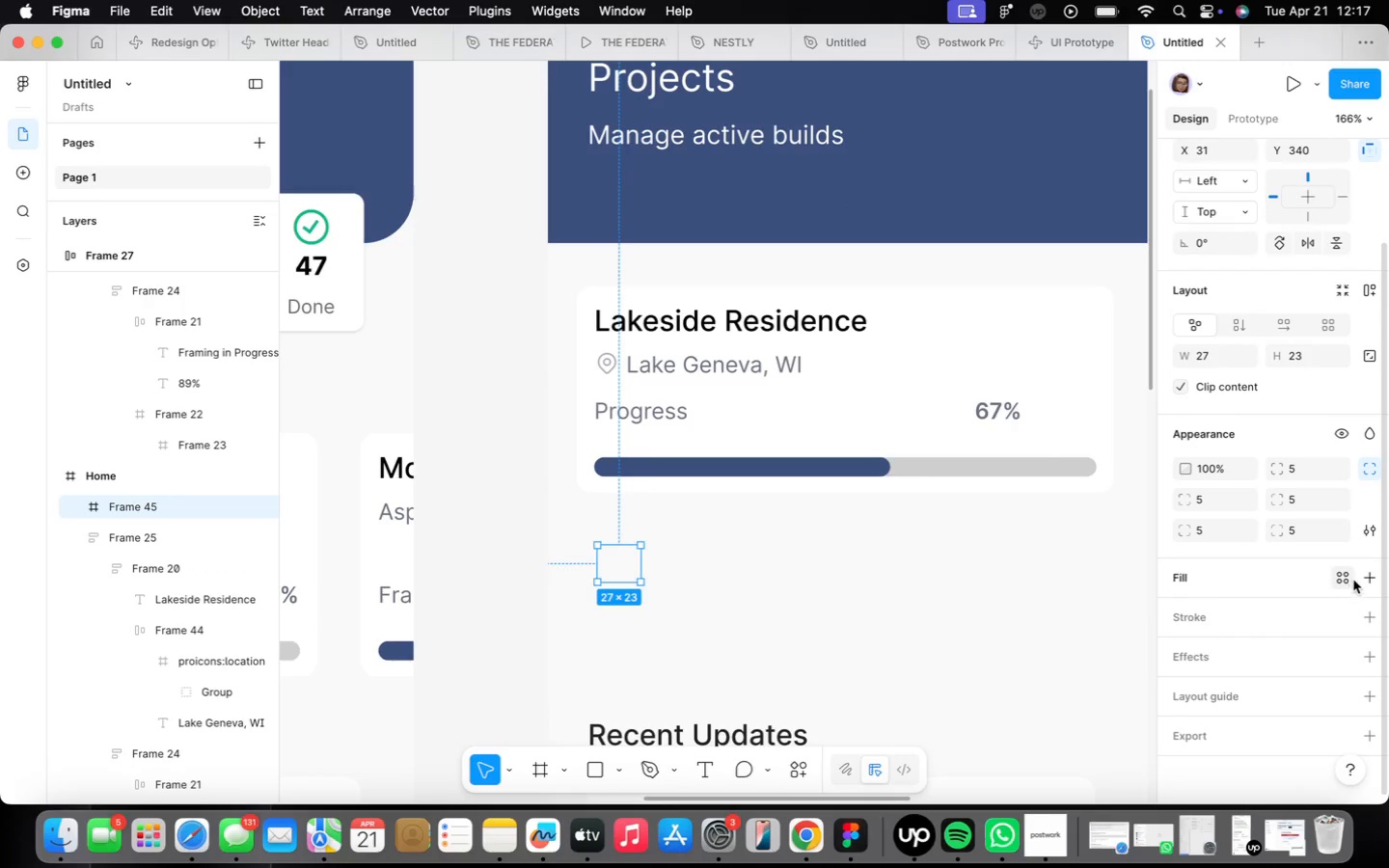 
left_click([1362, 575])
 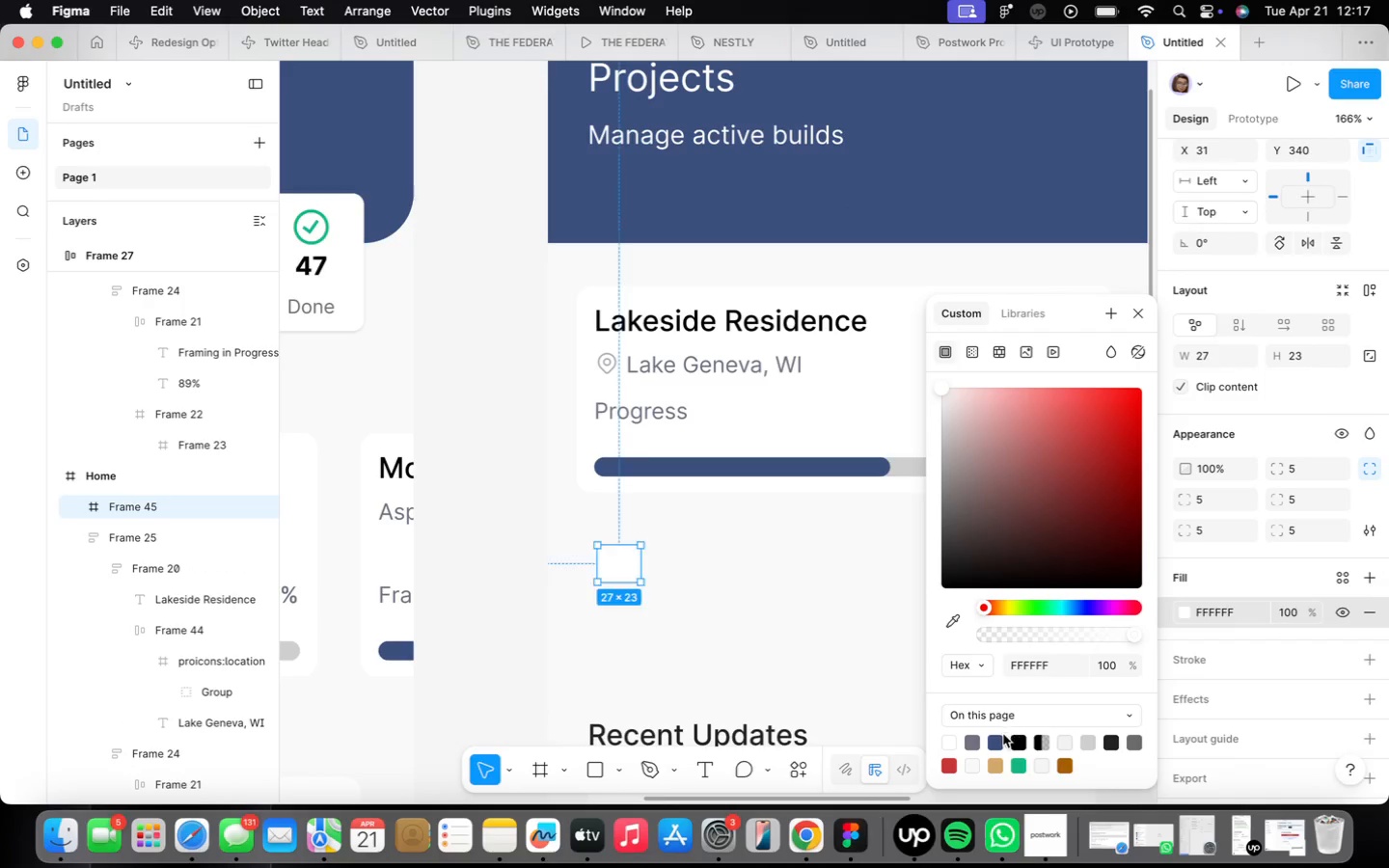 
left_click([1001, 741])
 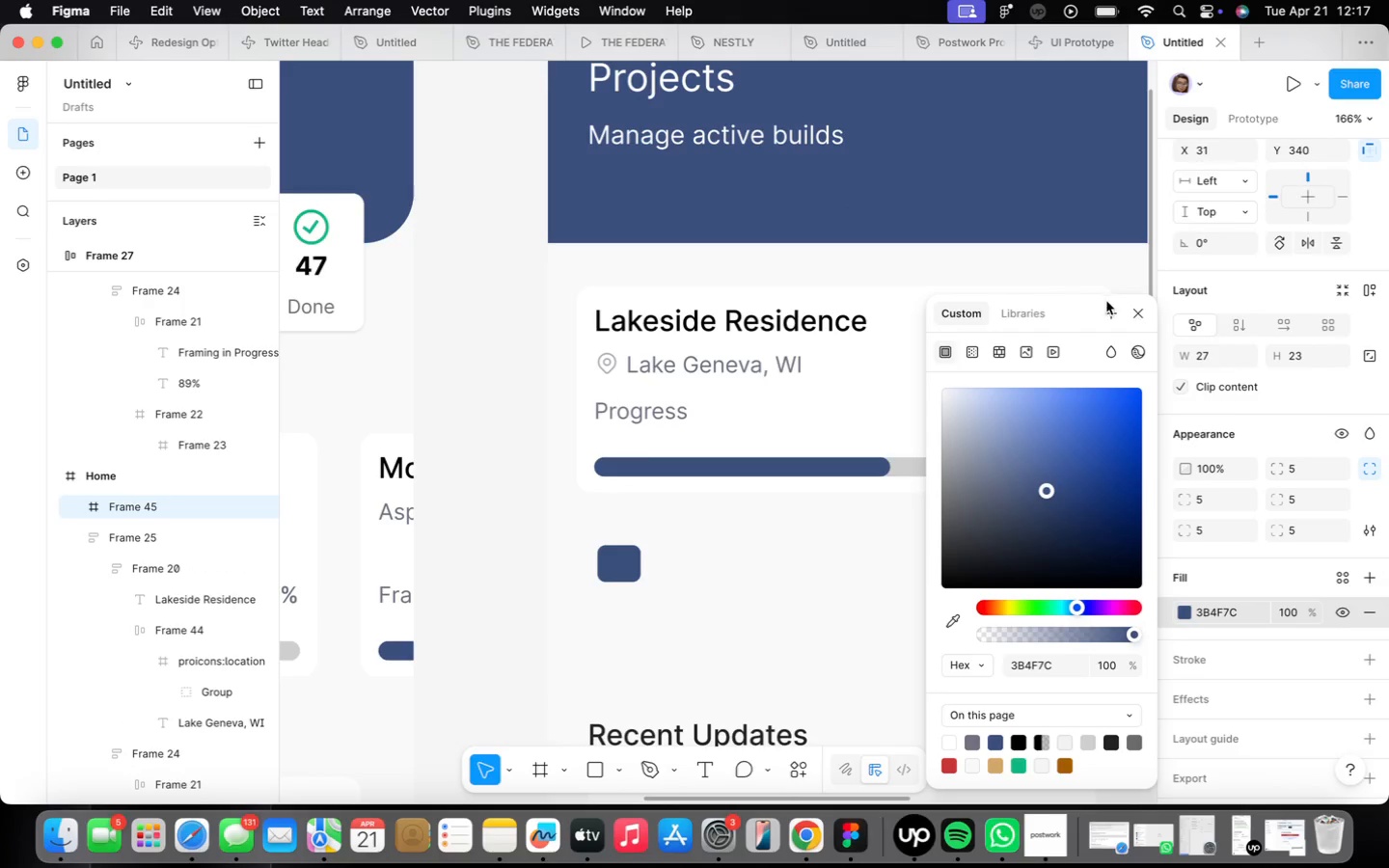 
left_click([1130, 310])
 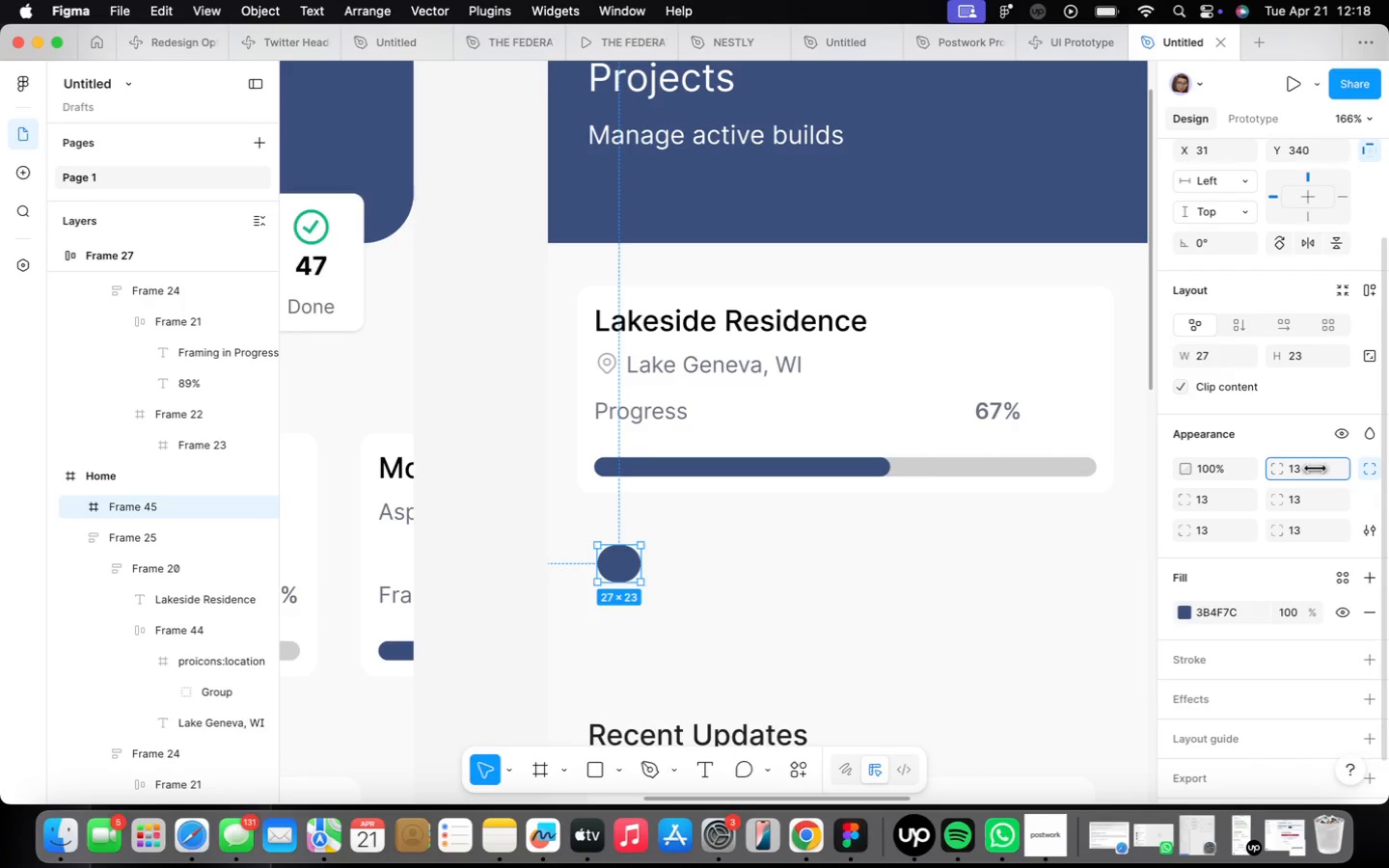 
wait(7.51)
 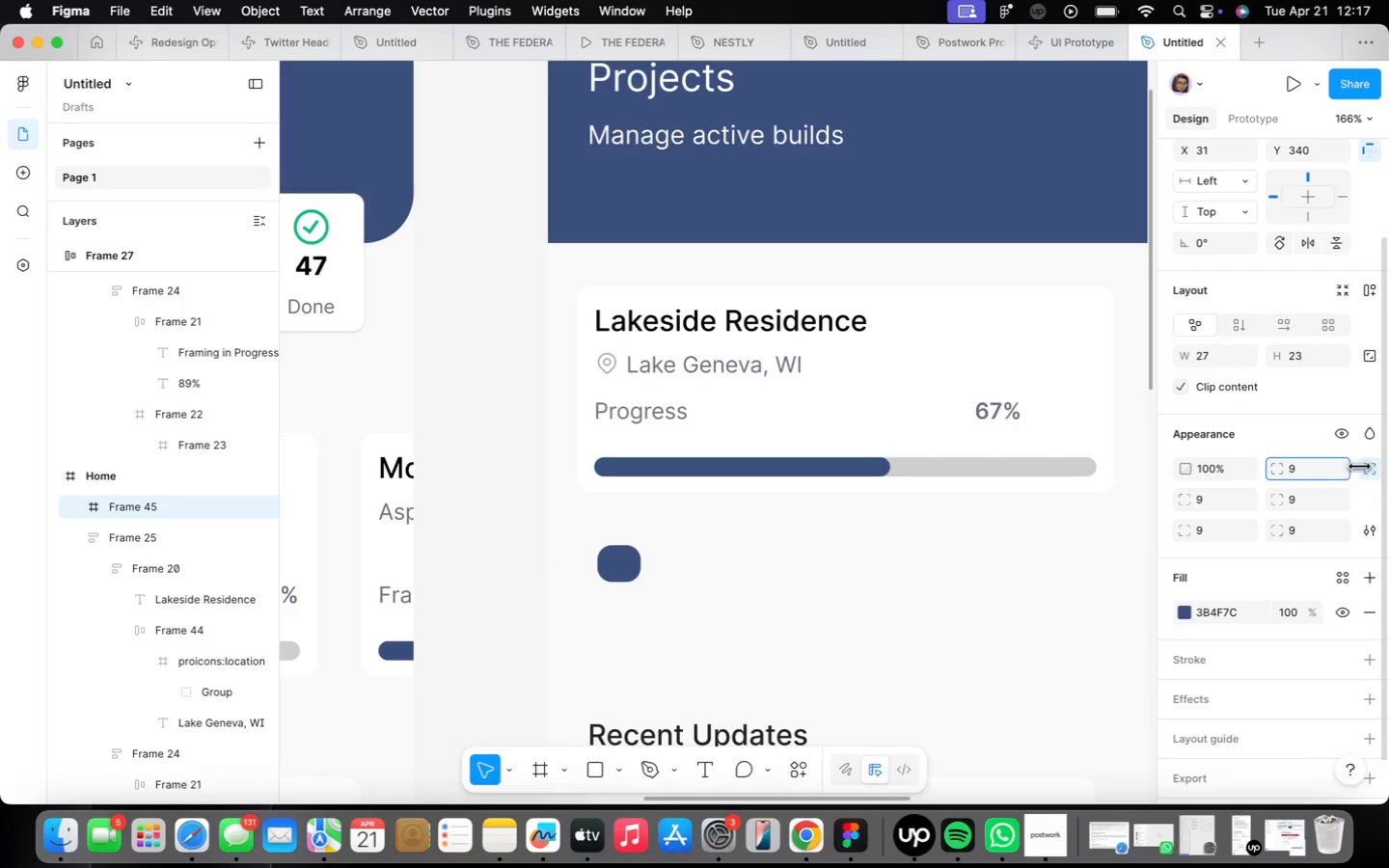 
scroll: coordinate [600, 572], scroll_direction: up, amount: 11.0
 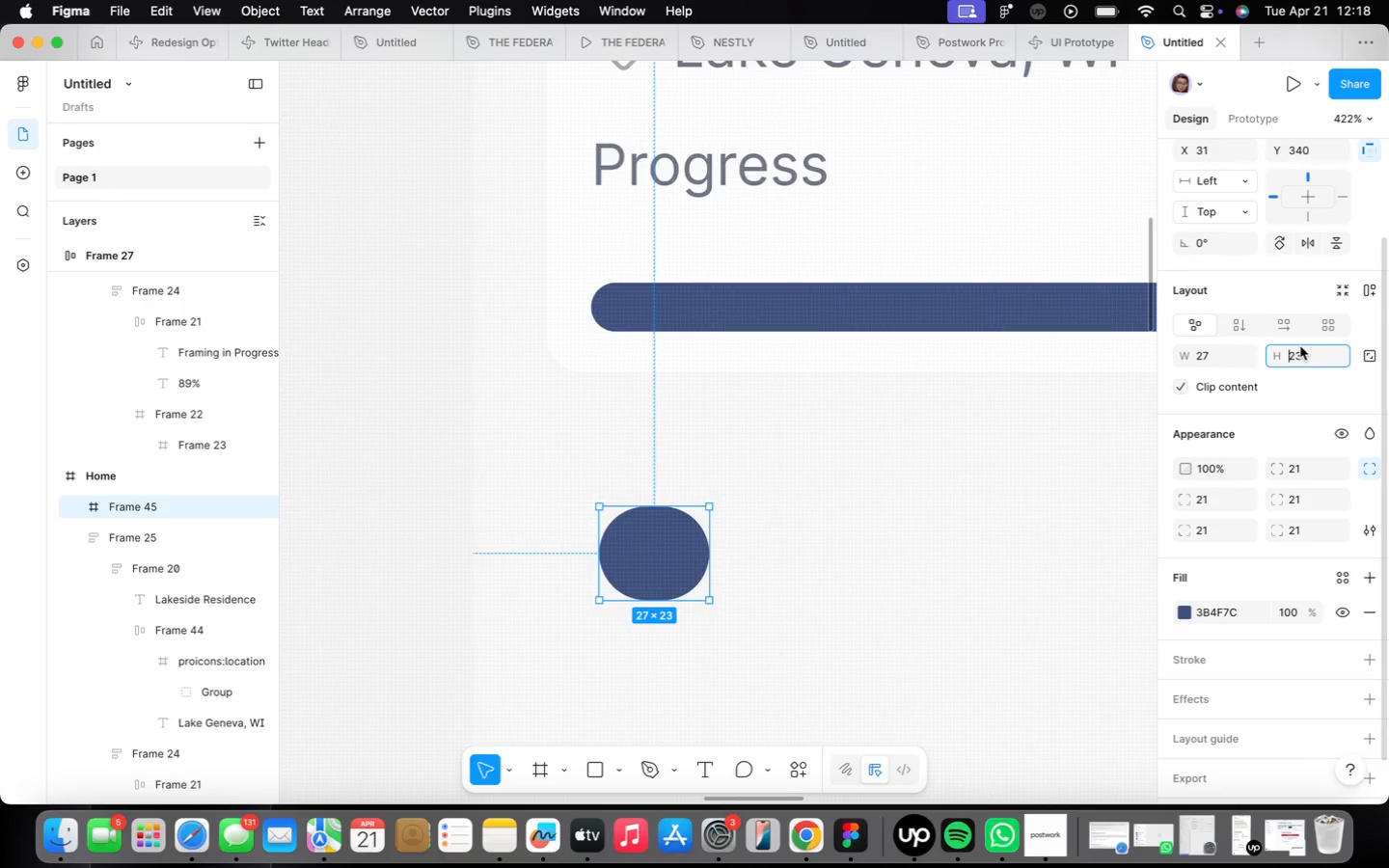 
type(27)
 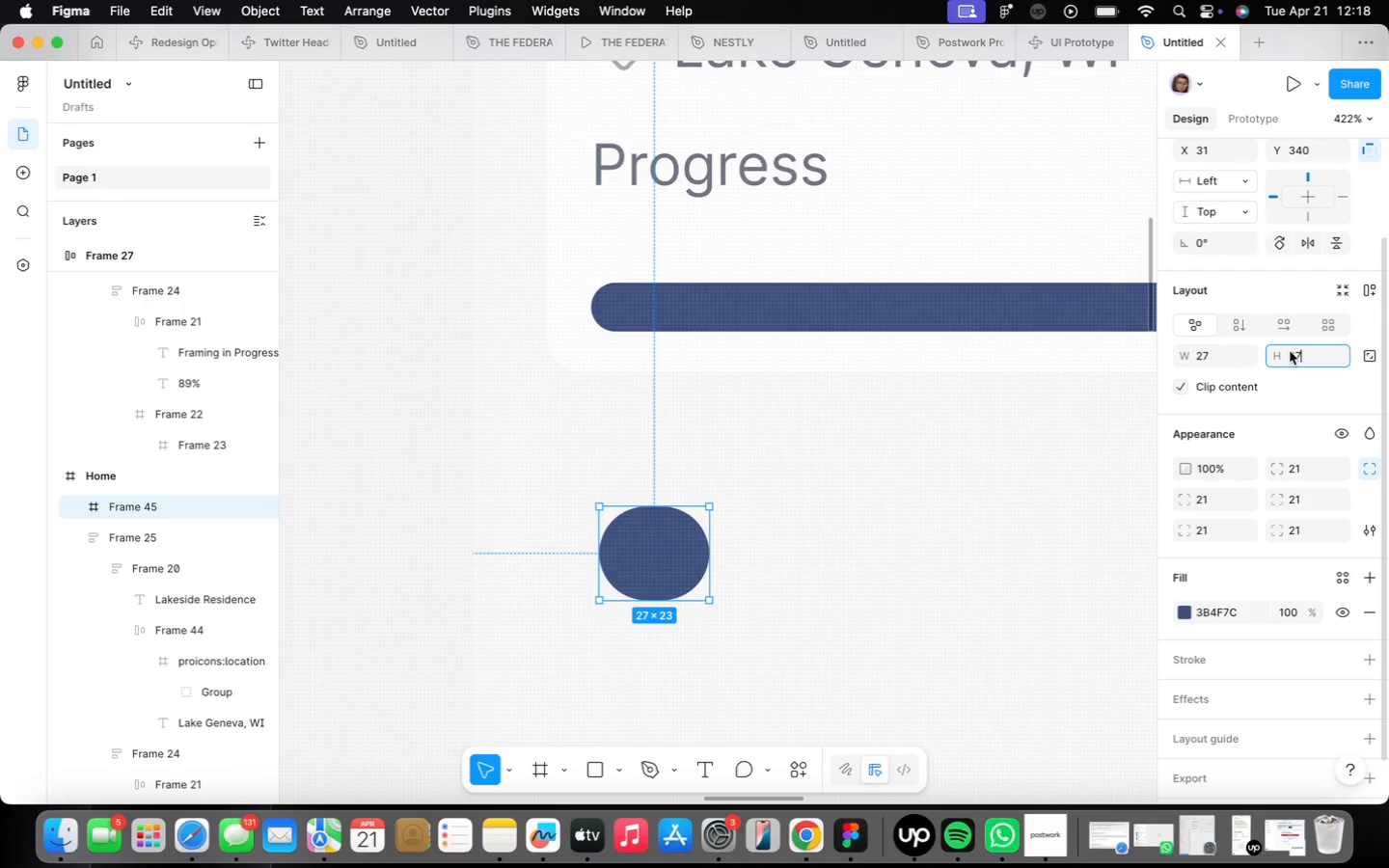 
key(Enter)
 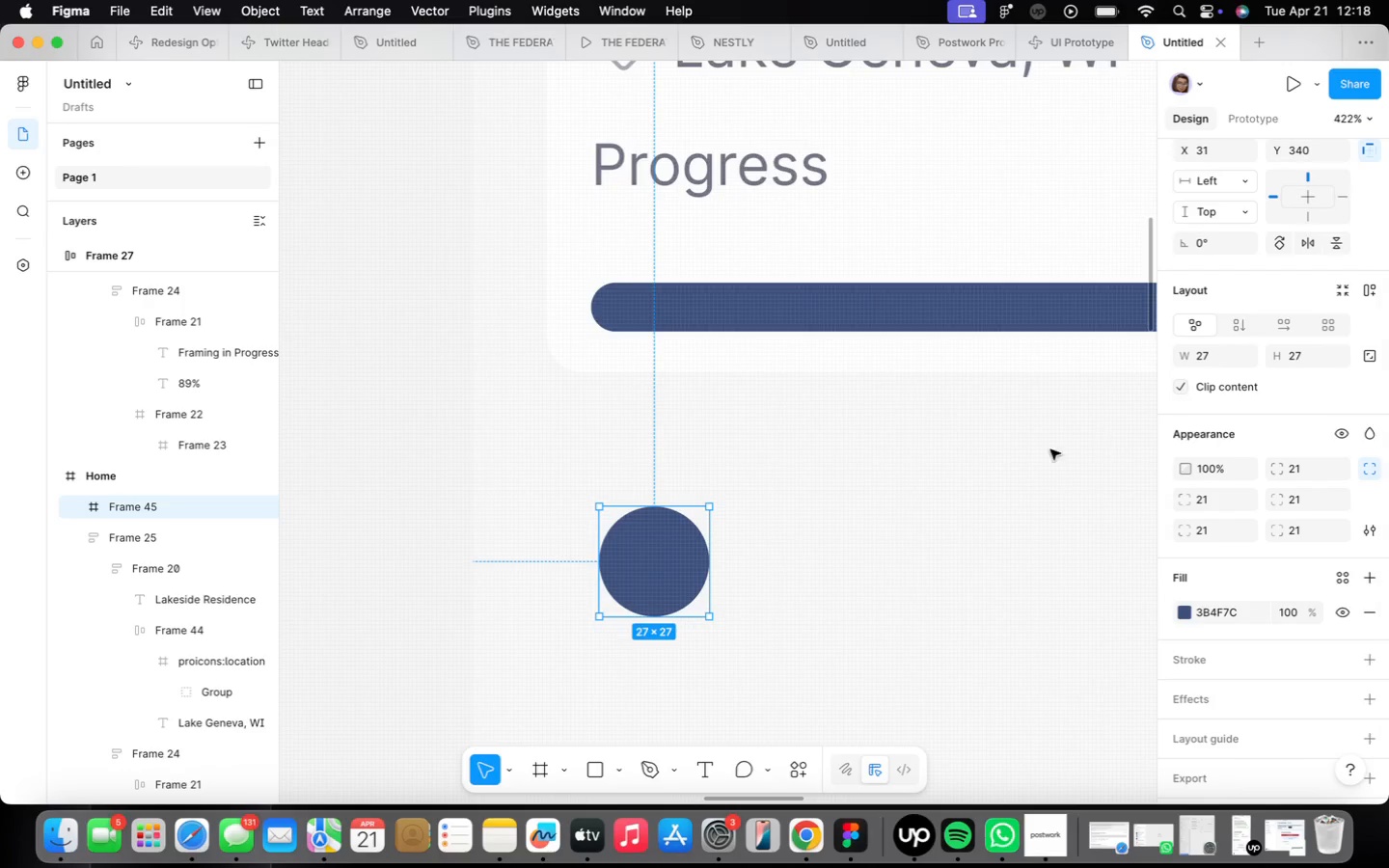 
scroll: coordinate [860, 504], scroll_direction: down, amount: 19.0
 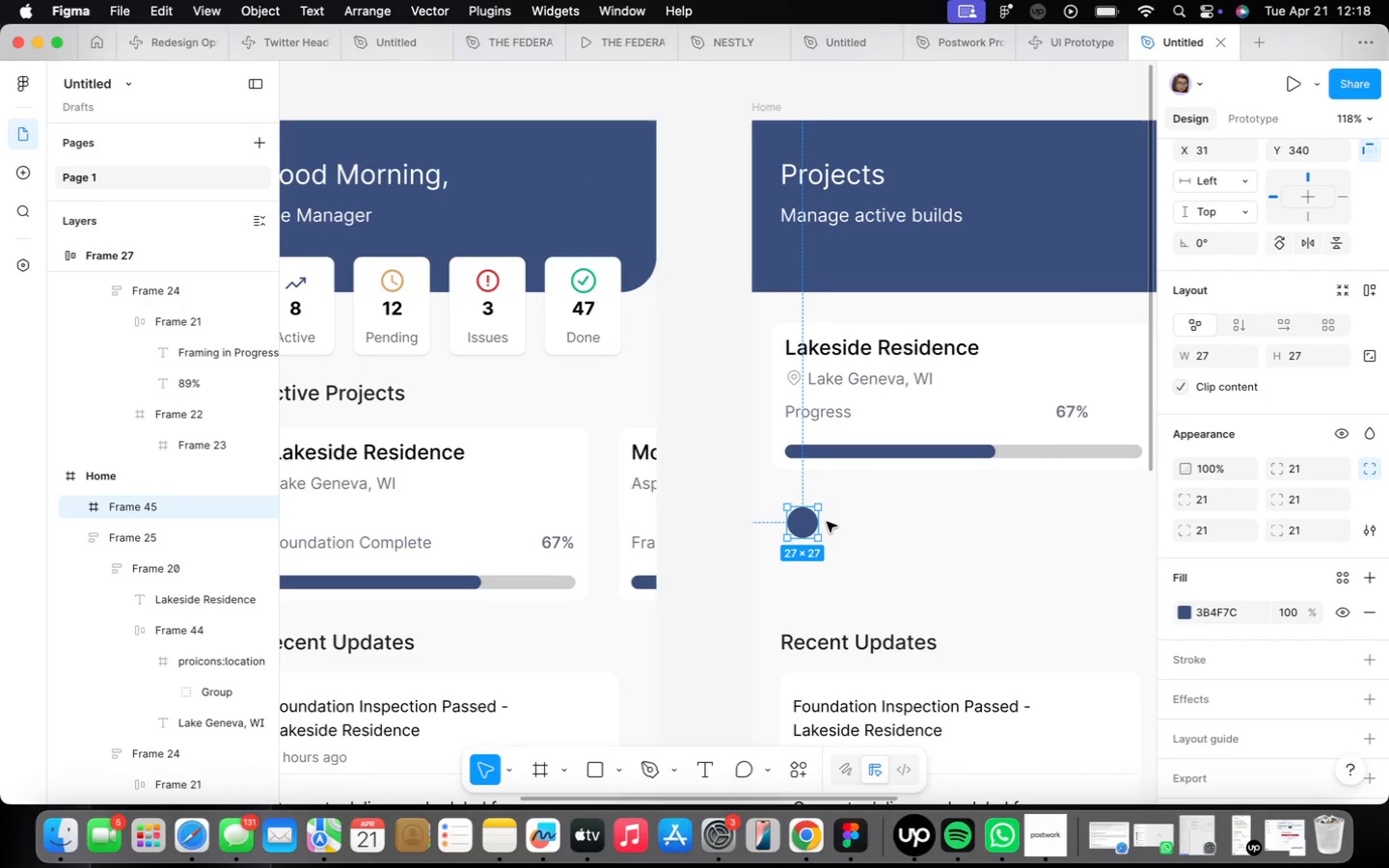 
wait(7.45)
 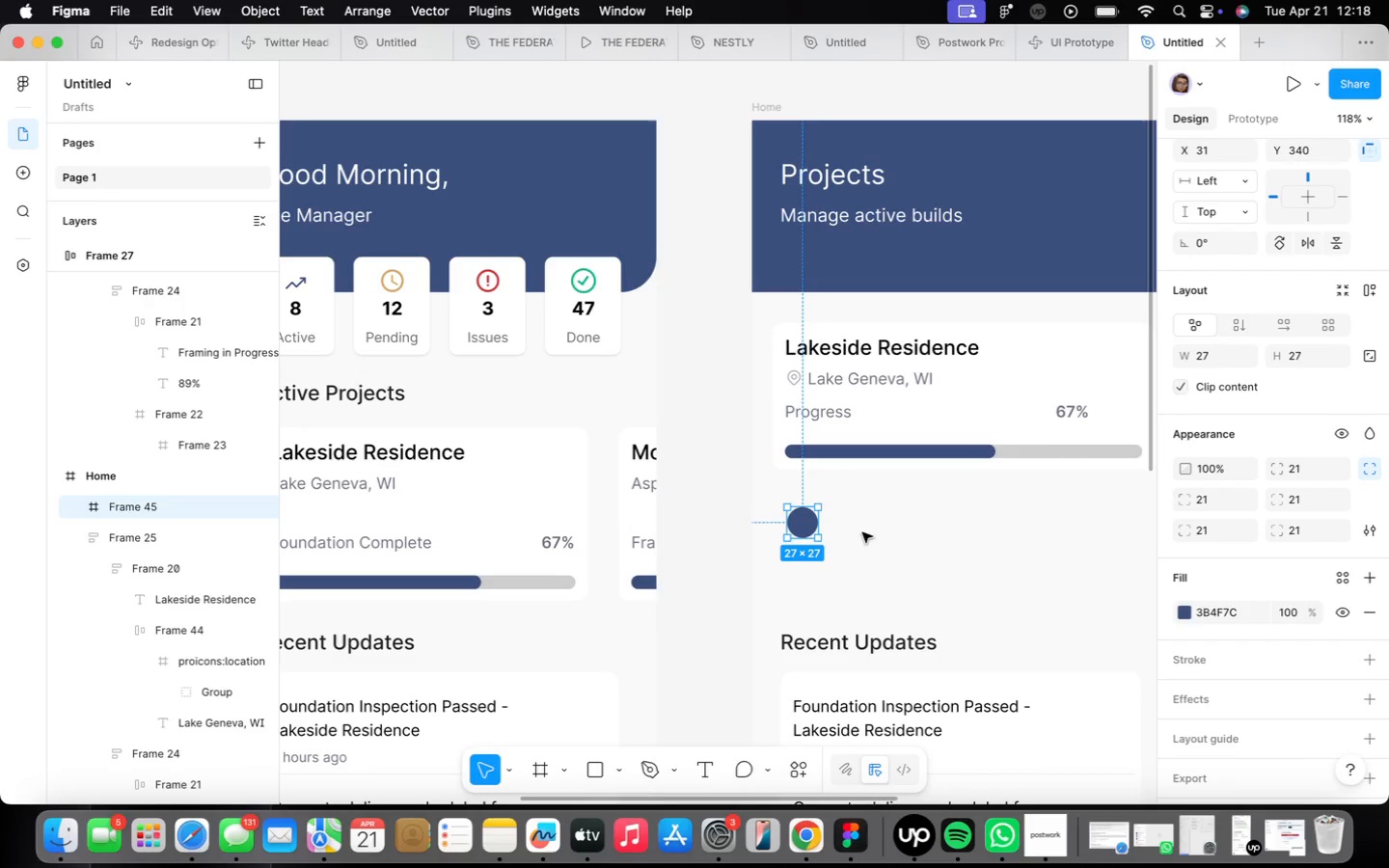 
scroll: coordinate [786, 542], scroll_direction: up, amount: 11.0
 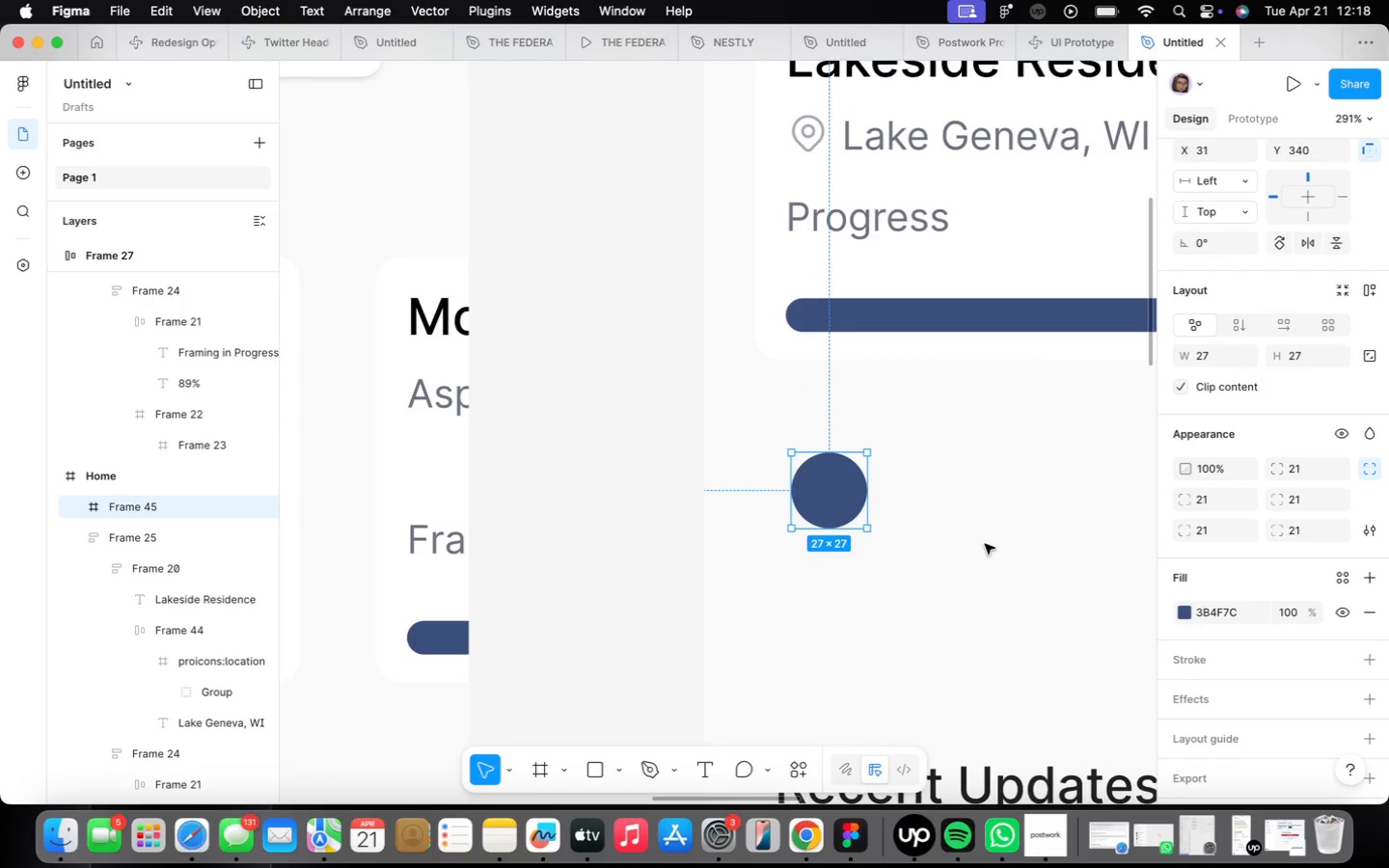 
left_click_drag(start_coordinate=[972, 544], to_coordinate=[923, 532])
 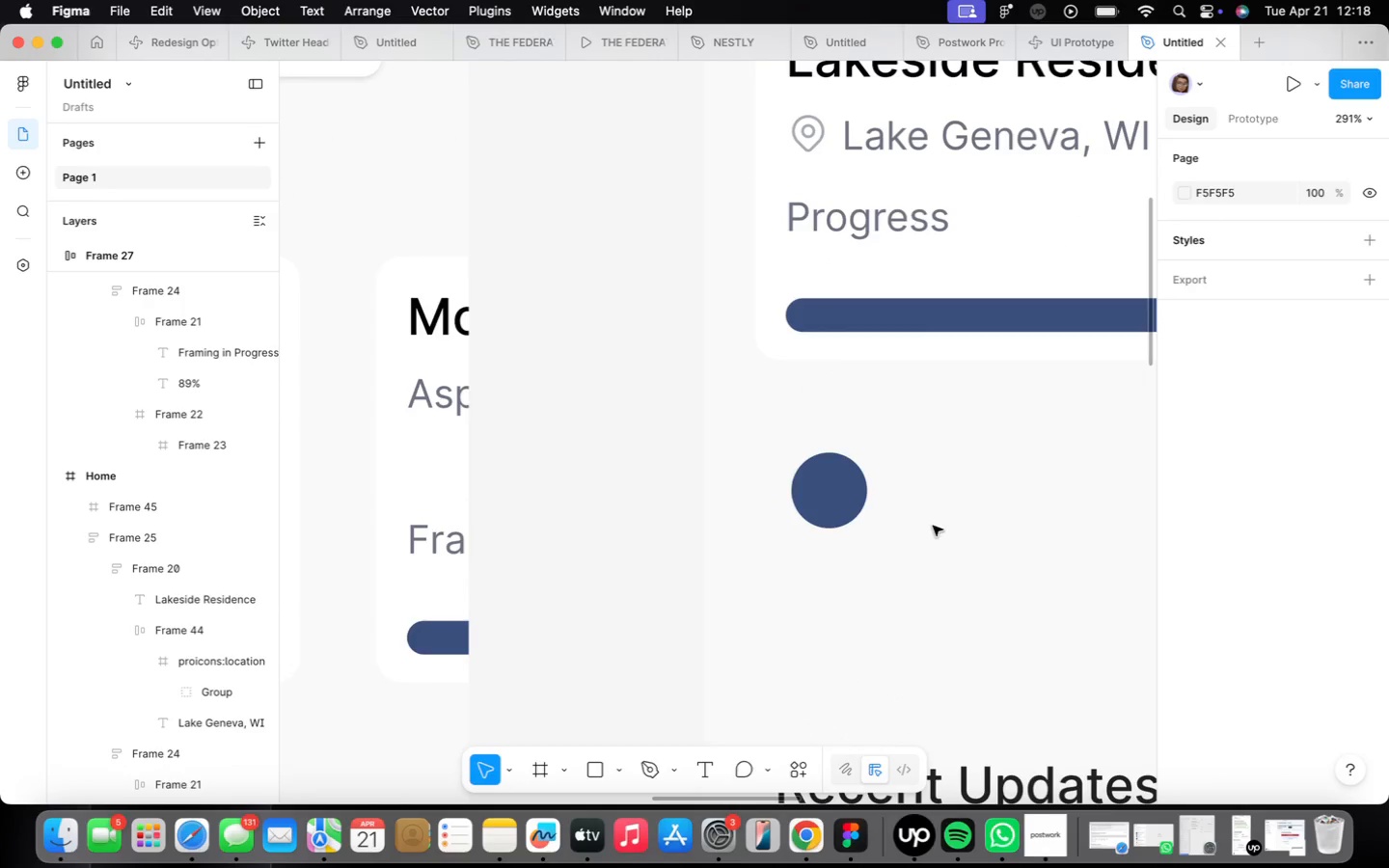 
key(T)
 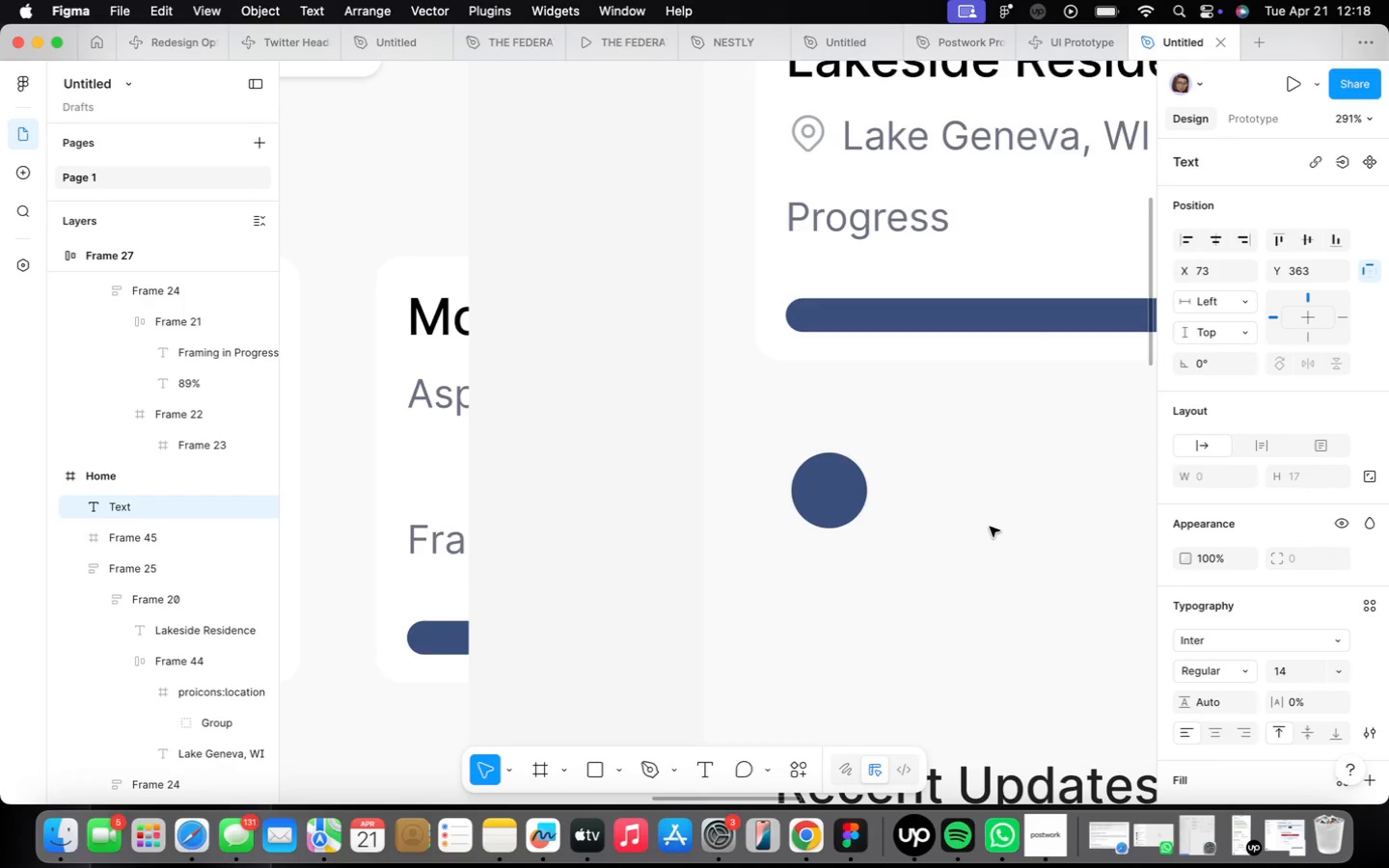 
type(JS)
key(Backspace)
type(C)
 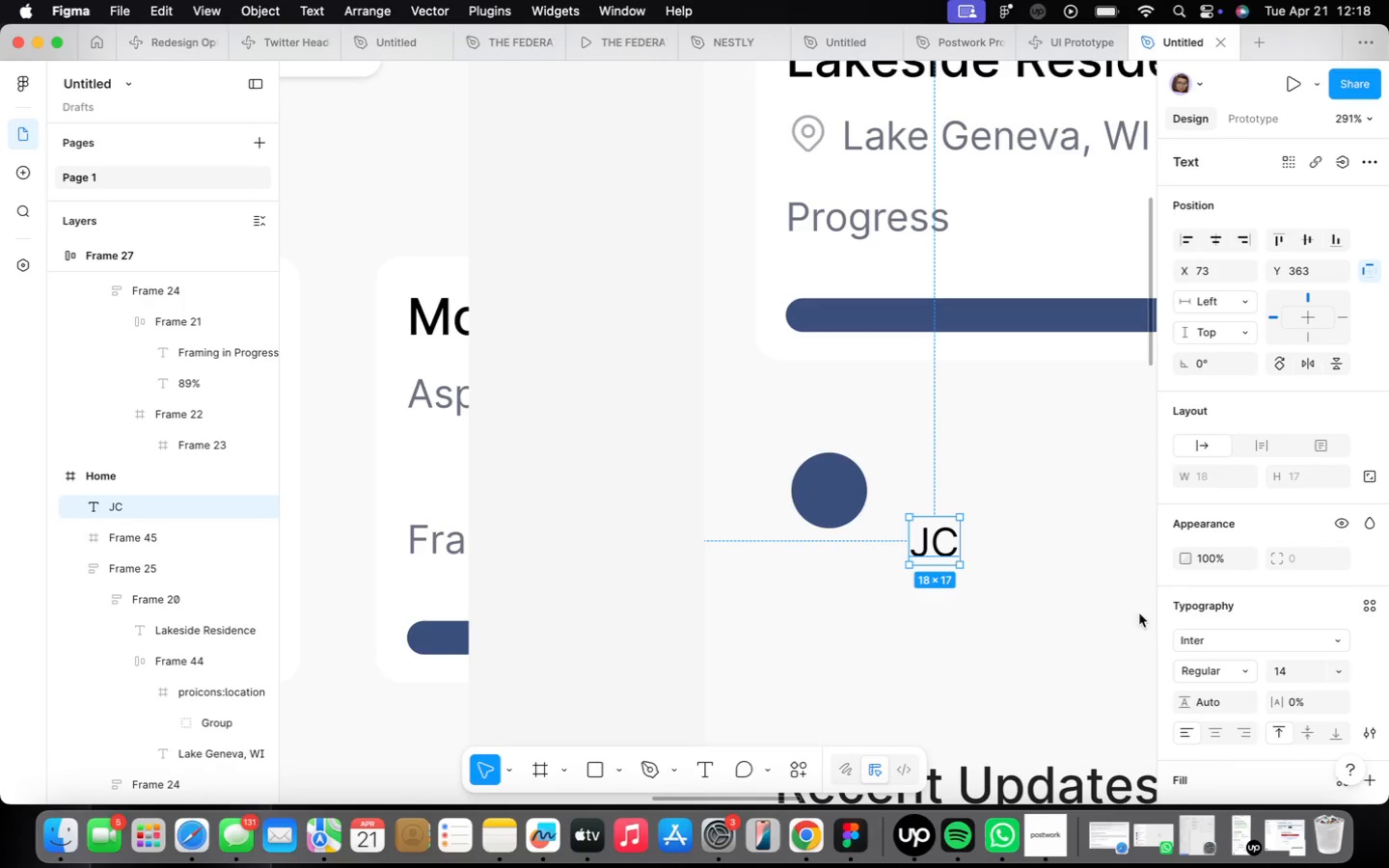 
scroll: coordinate [1223, 603], scroll_direction: down, amount: 23.0
 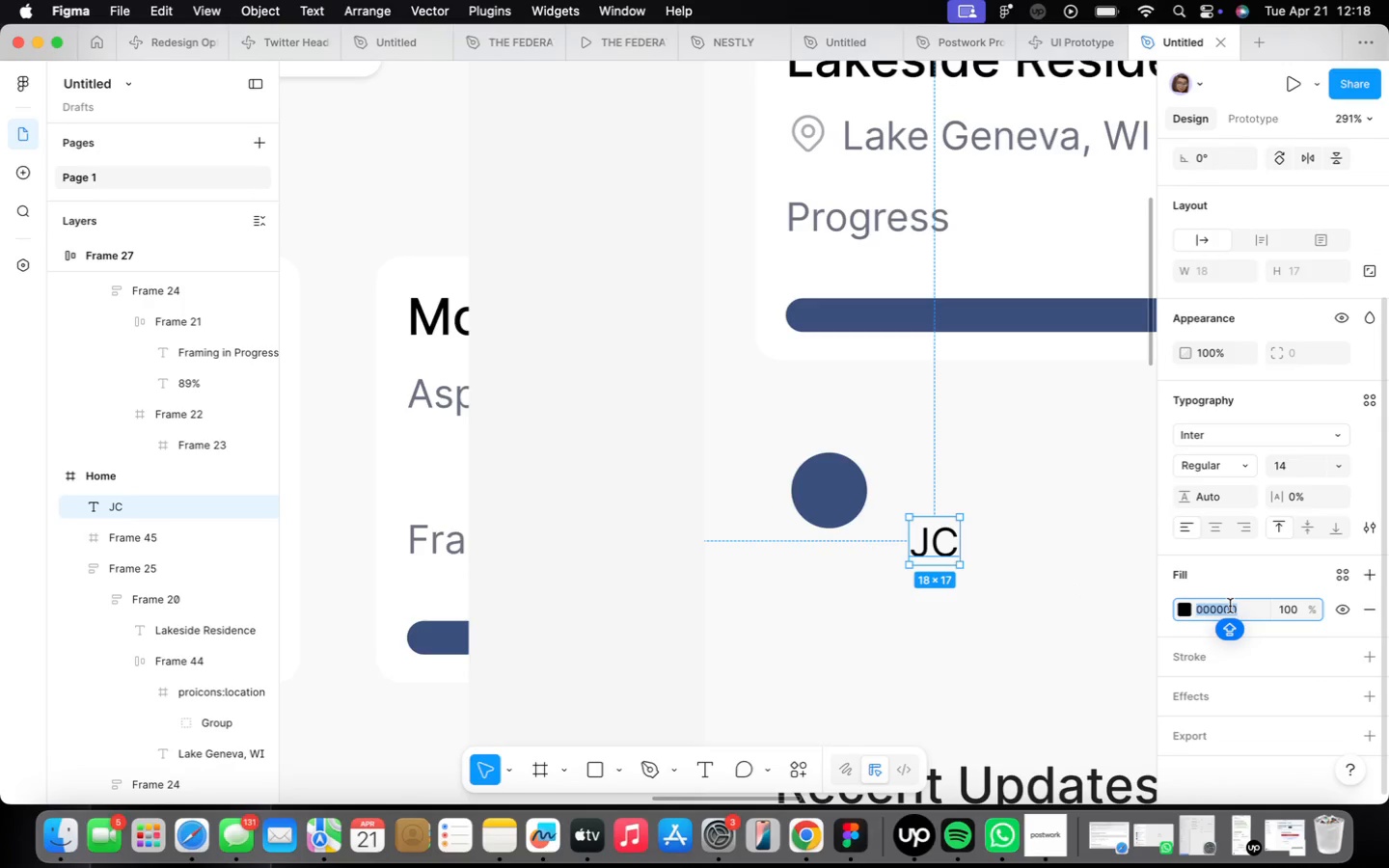 
type(FFFFFF)
 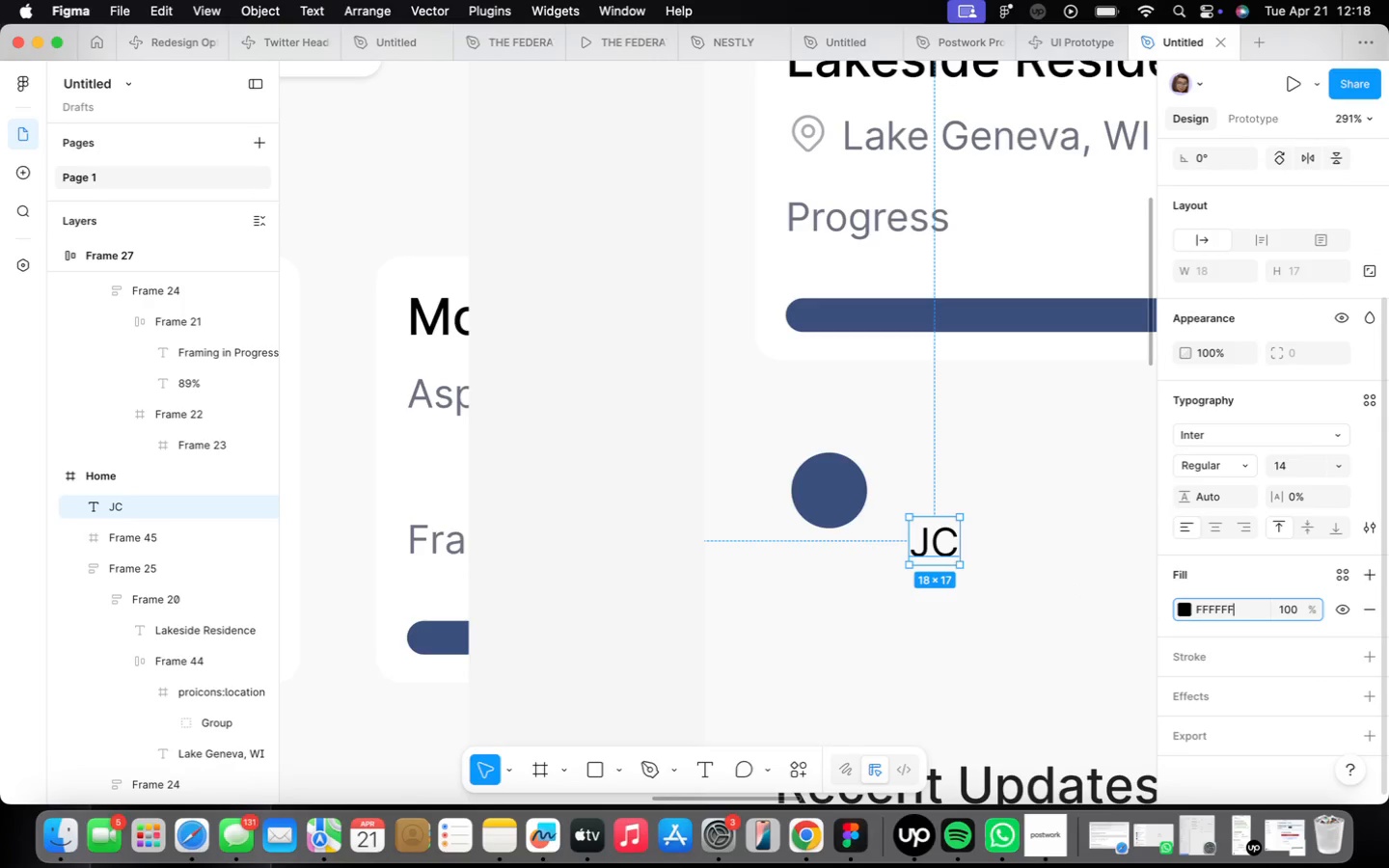 
key(Enter)
 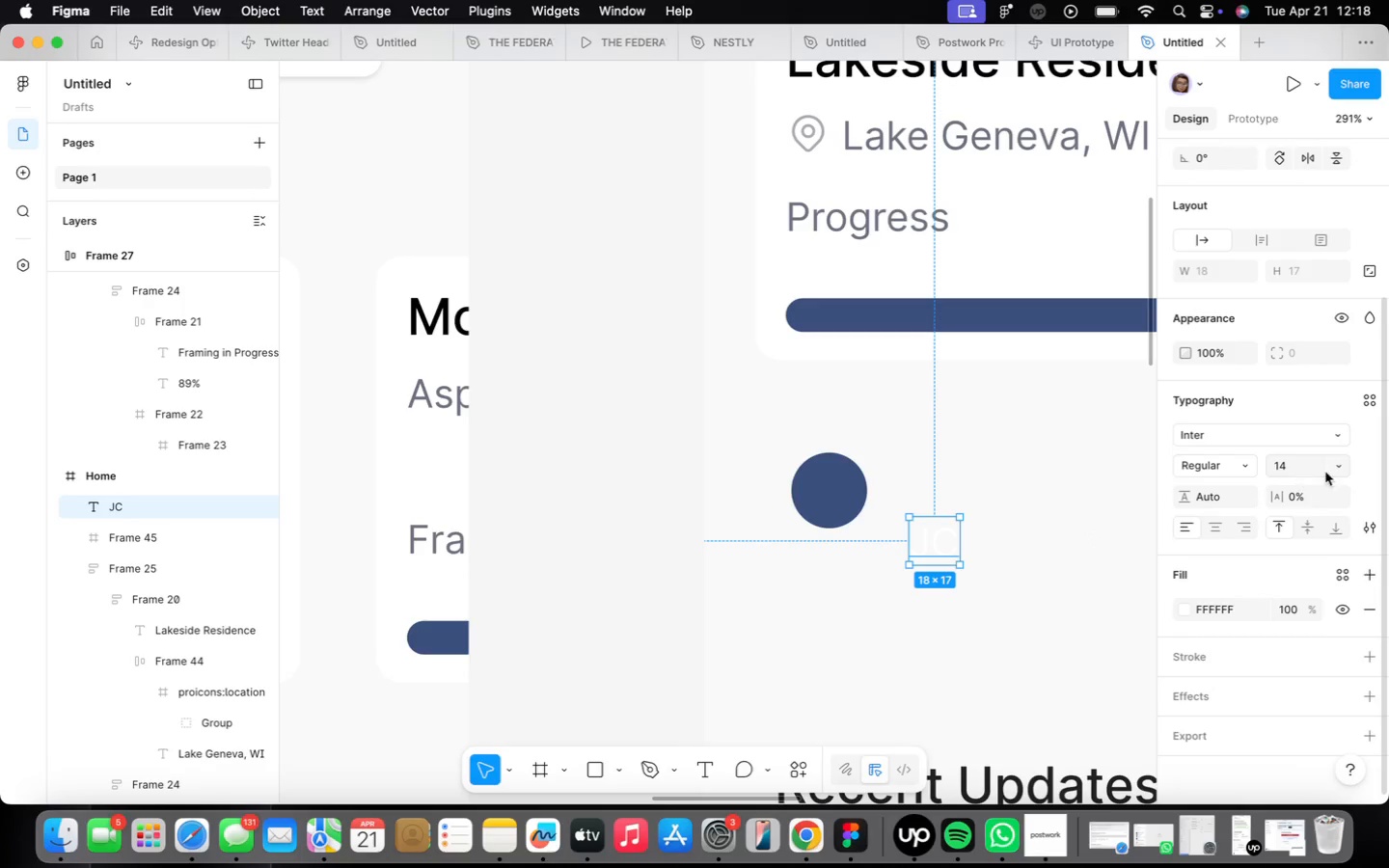 
left_click([1251, 467])
 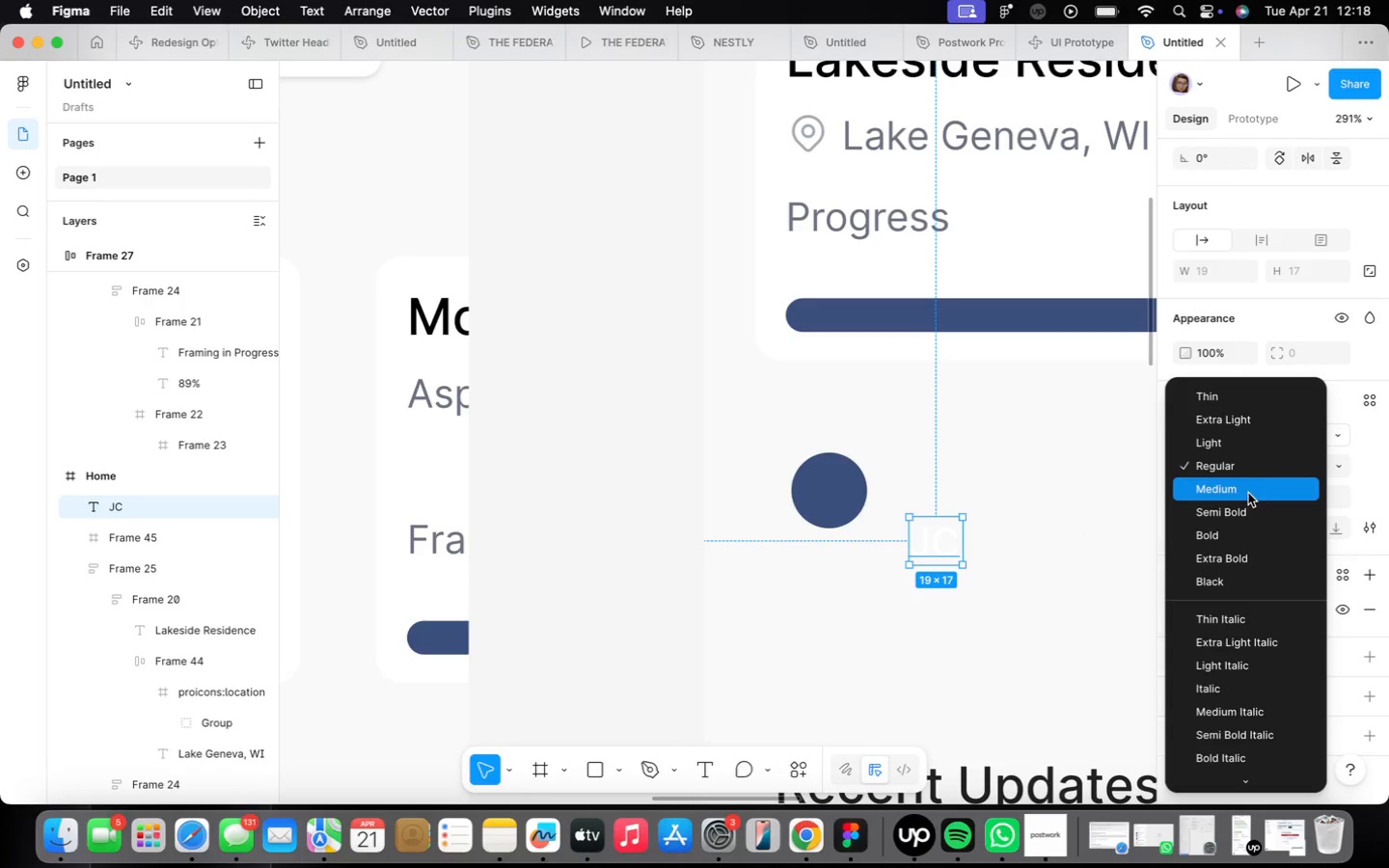 
left_click([1248, 497])
 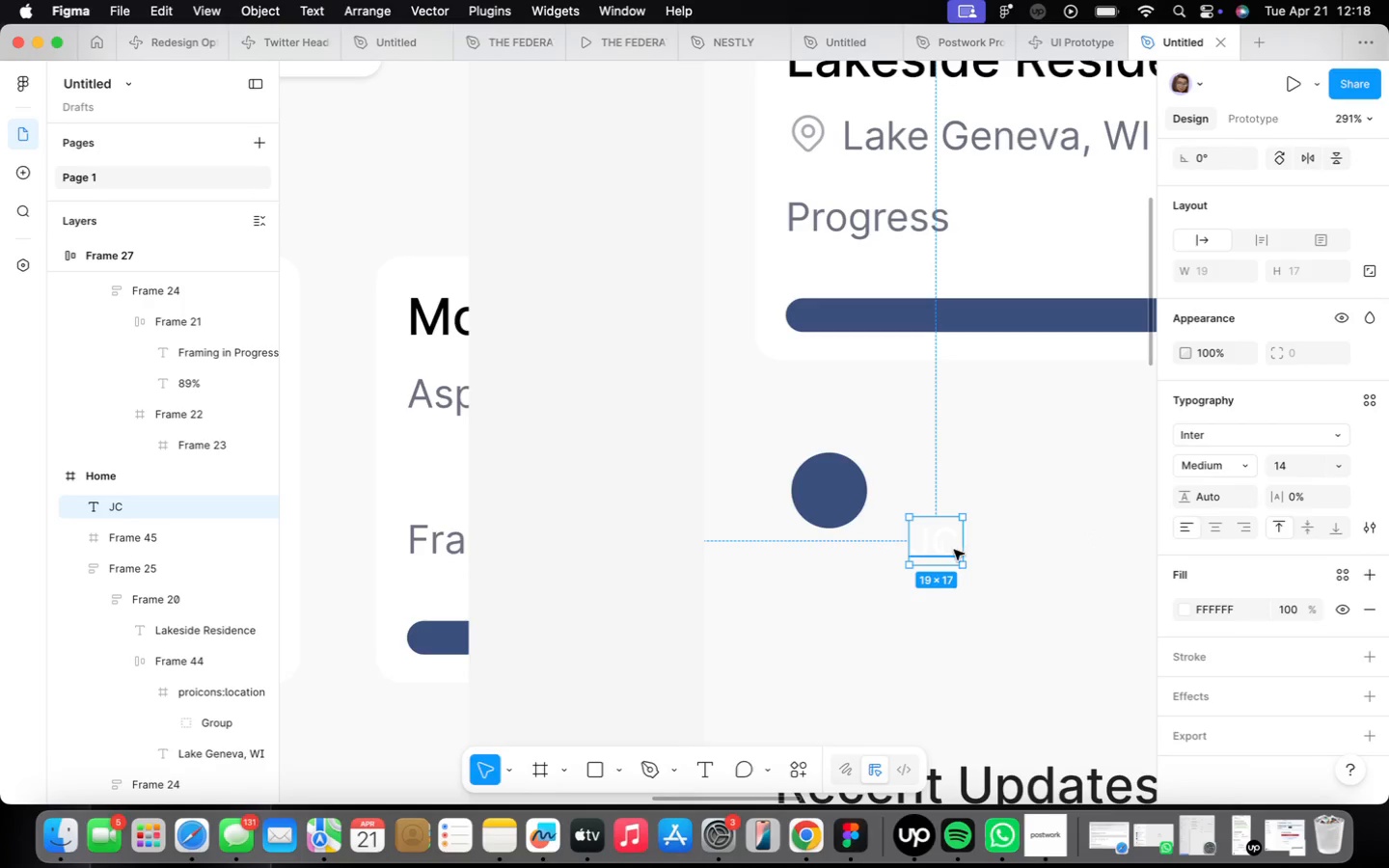 
left_click_drag(start_coordinate=[948, 550], to_coordinate=[839, 501])
 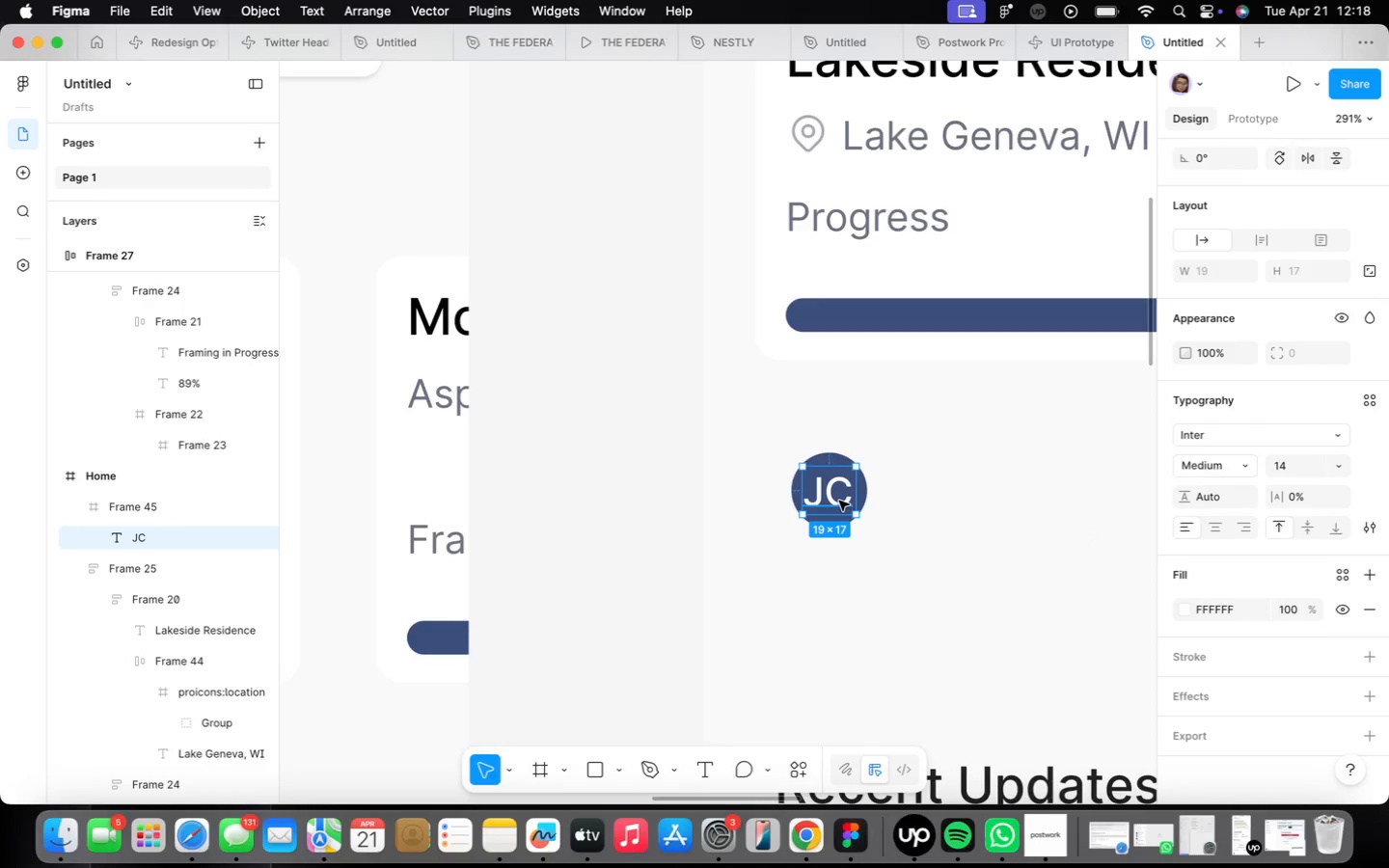 
left_click([922, 577])
 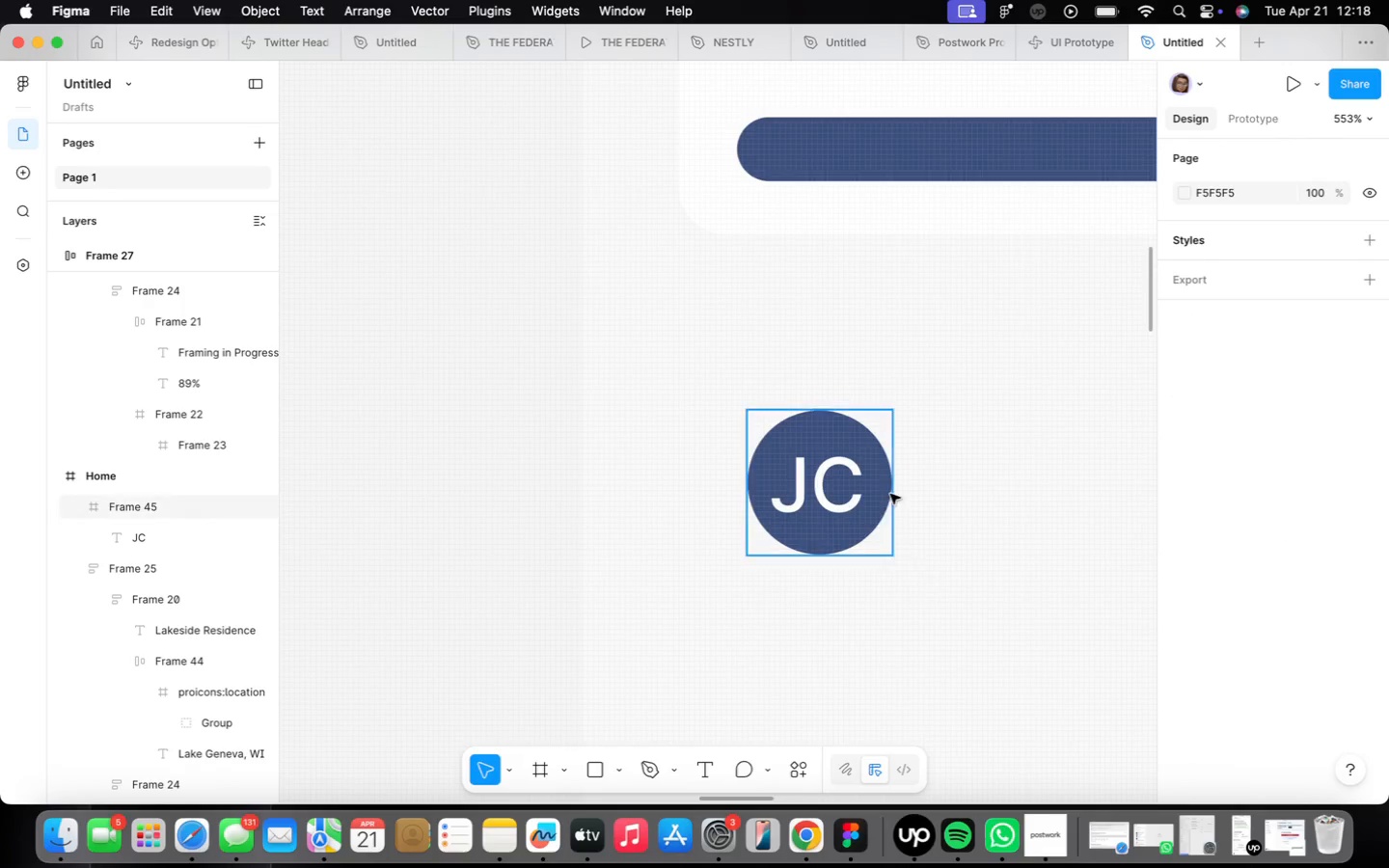 
scroll: coordinate [839, 501], scroll_direction: up, amount: 7.0
 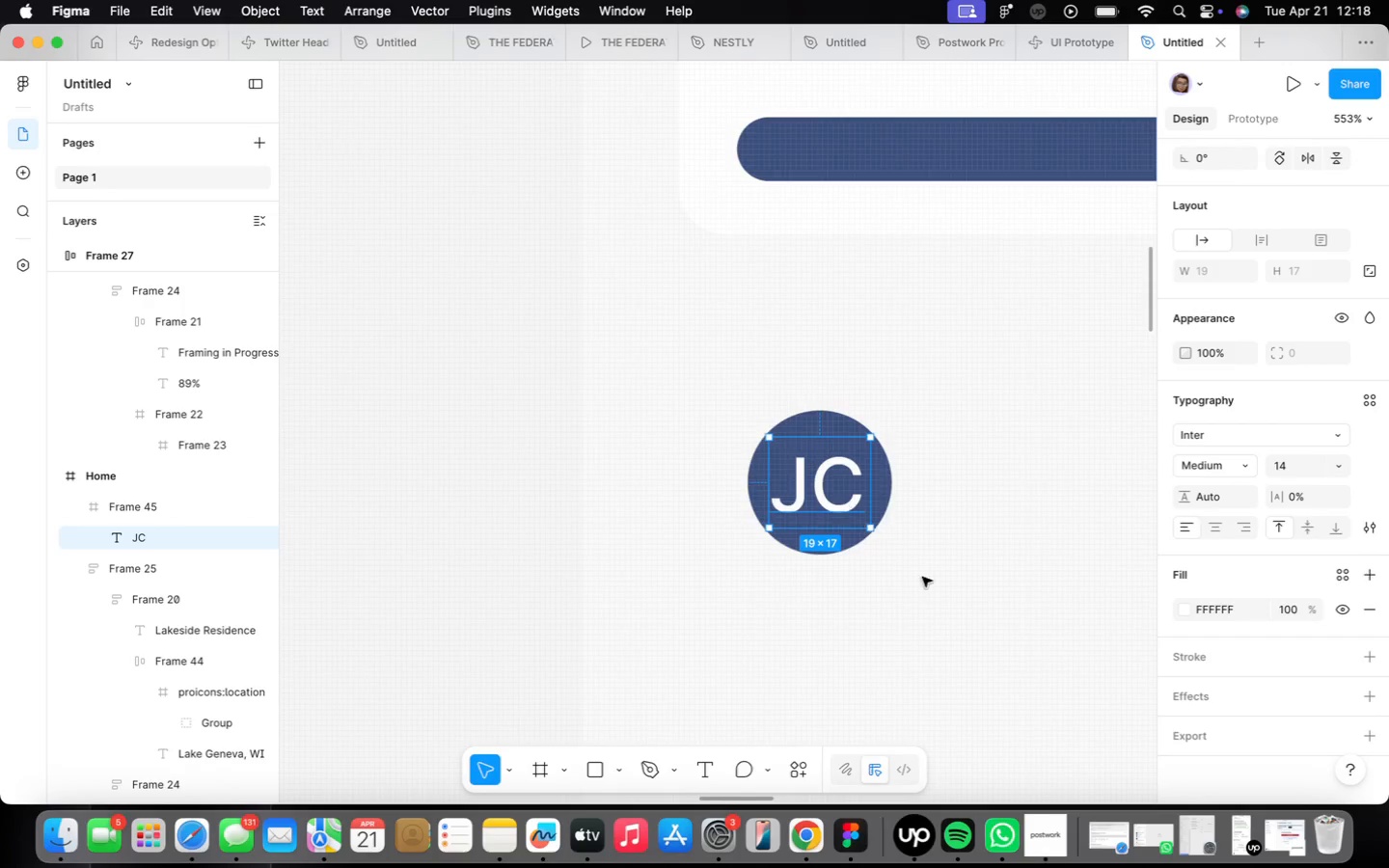 
double_click([888, 489])
 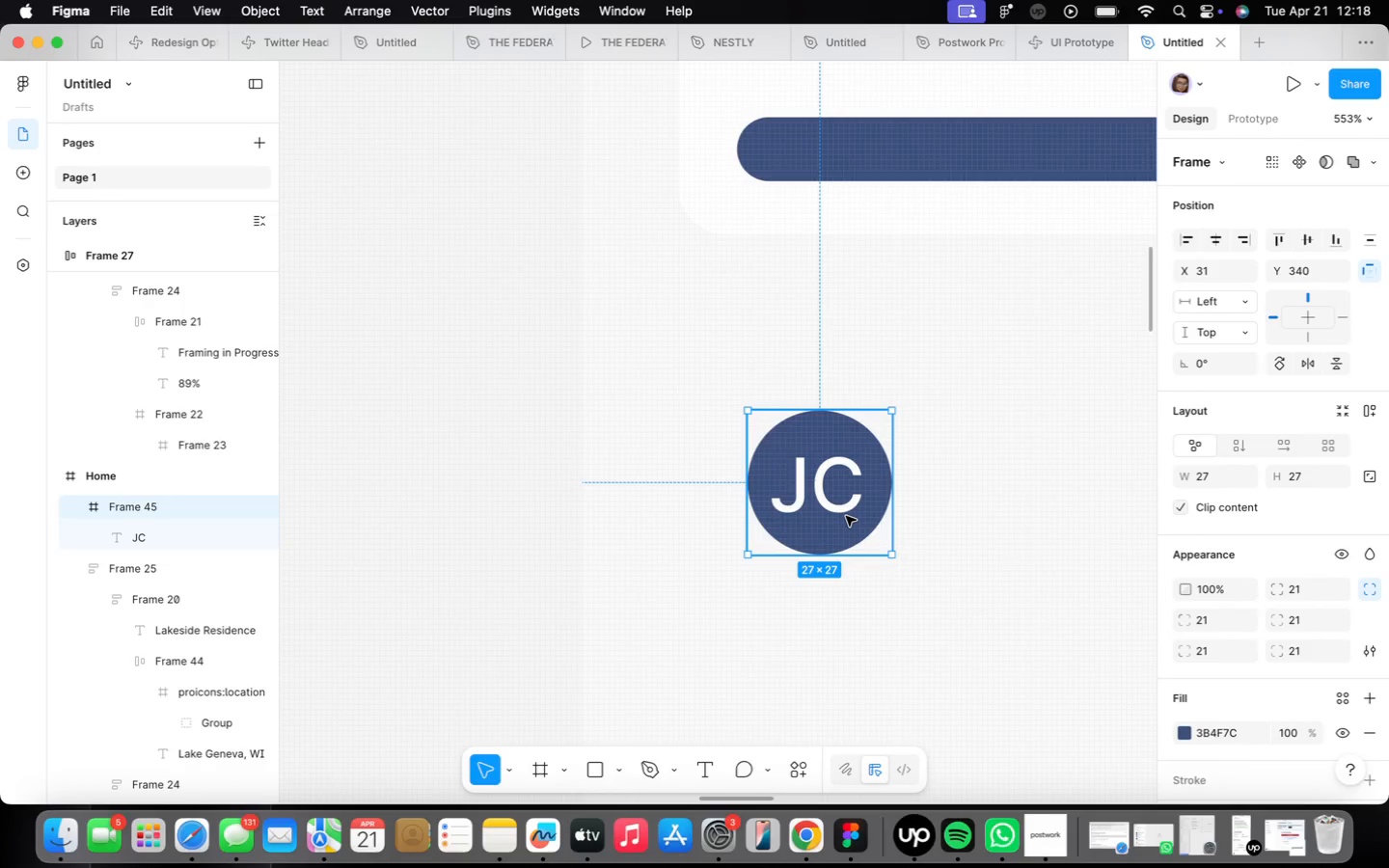 
left_click_drag(start_coordinate=[843, 510], to_coordinate=[883, 507])
 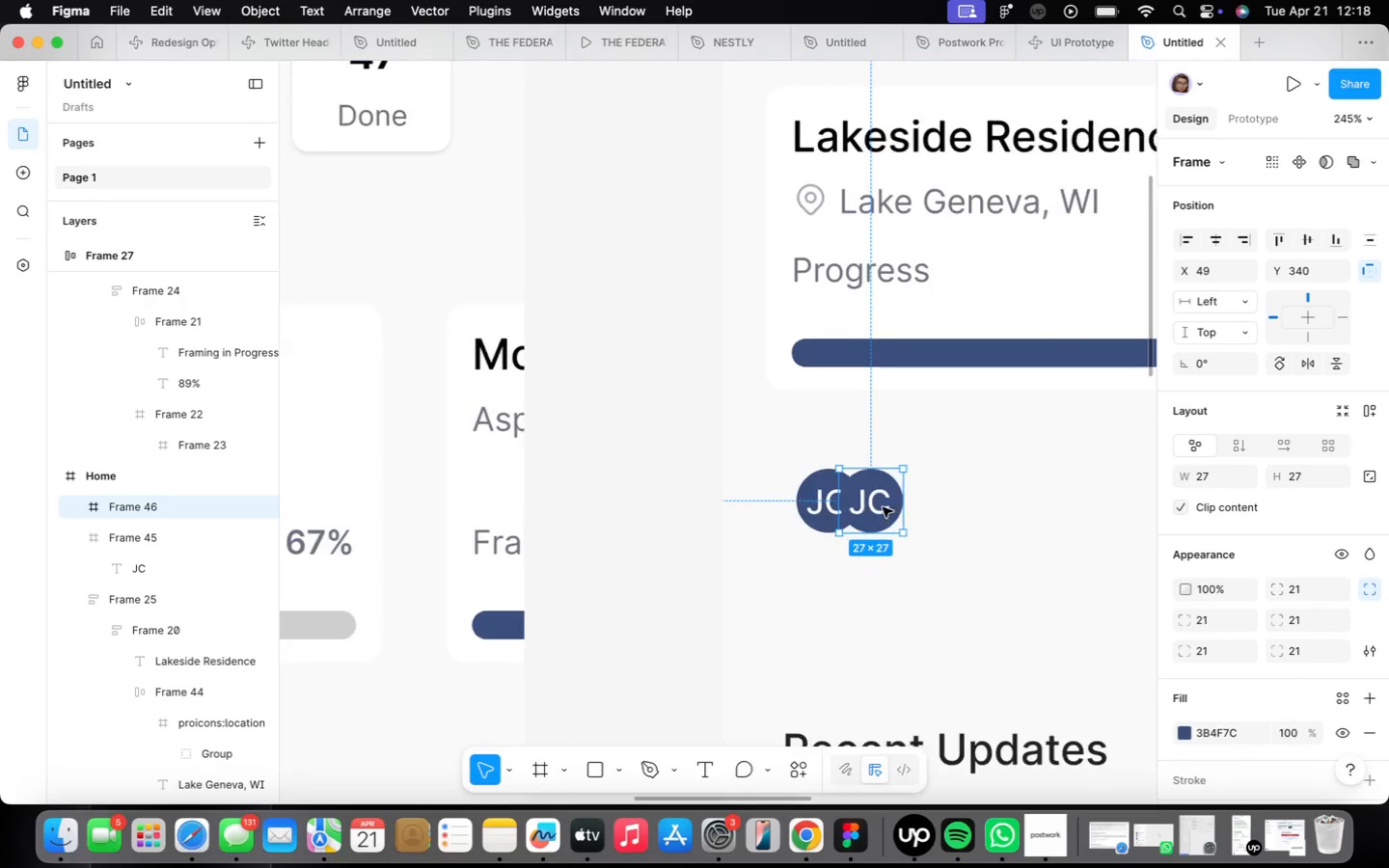 
hold_key(key=OptionLeft, duration=1.32)
 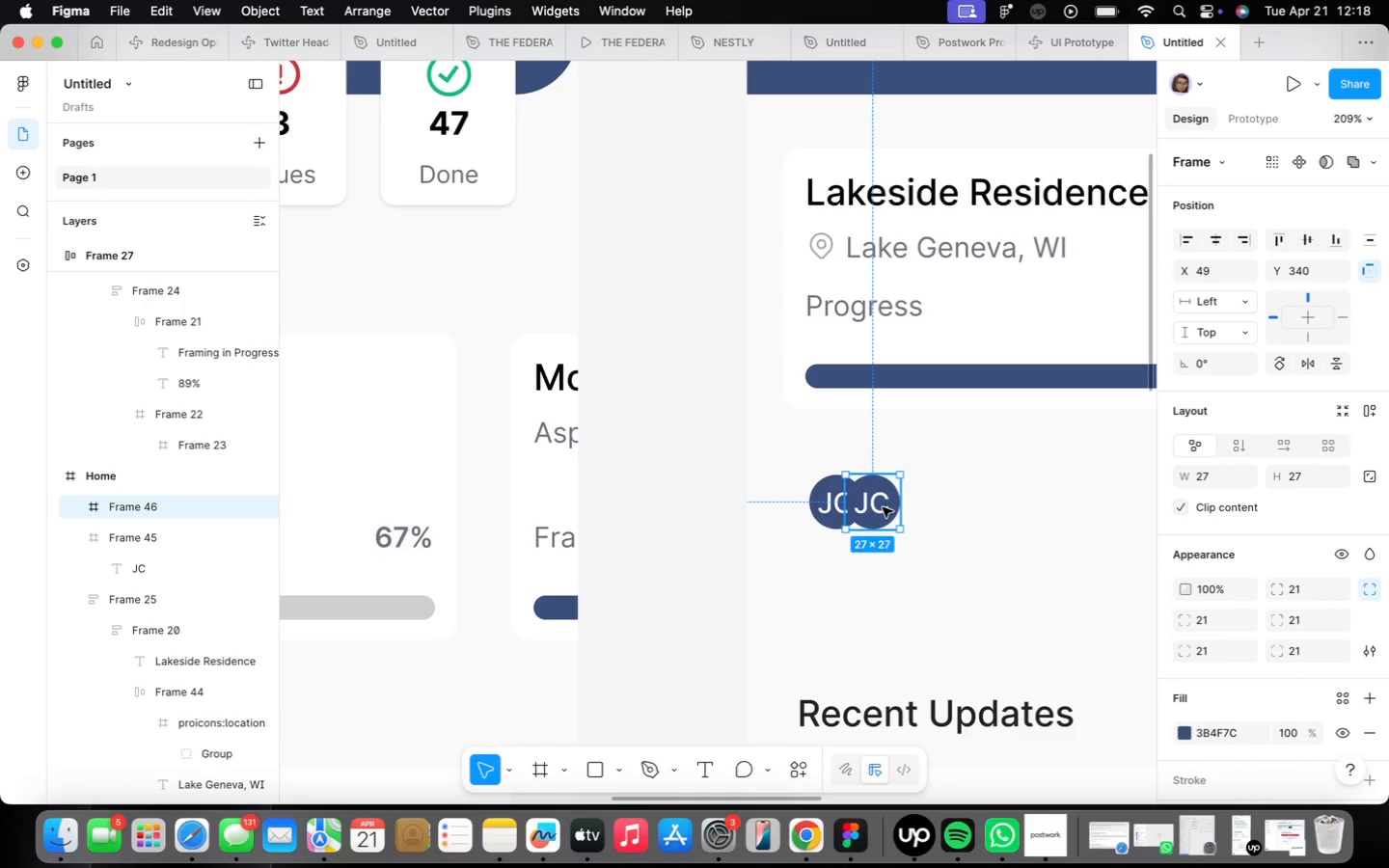 
scroll: coordinate [846, 513], scroll_direction: down, amount: 13.0
 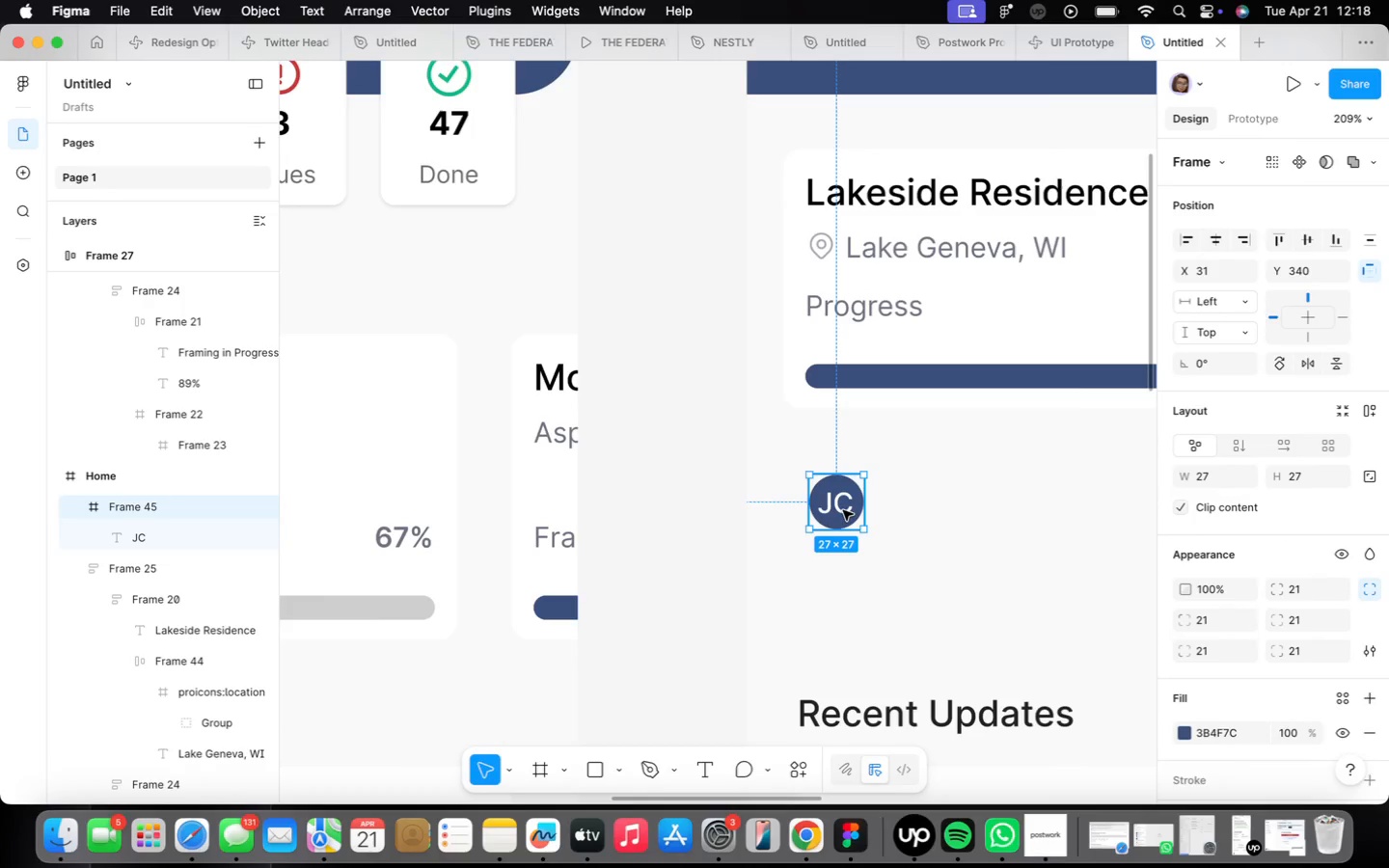 
scroll: coordinate [883, 507], scroll_direction: up, amount: 2.0
 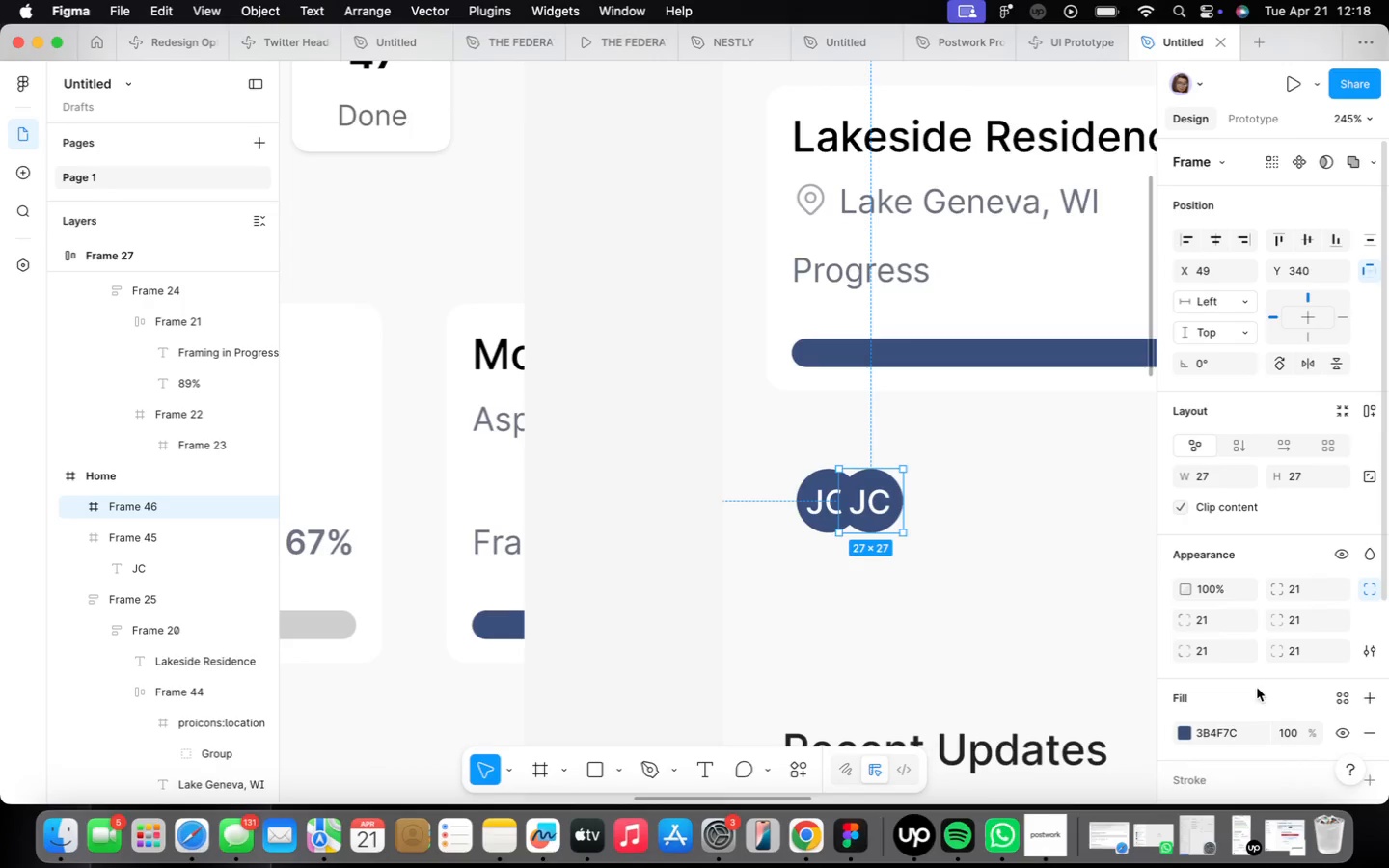 
scroll: coordinate [1281, 667], scroll_direction: down, amount: 8.0
 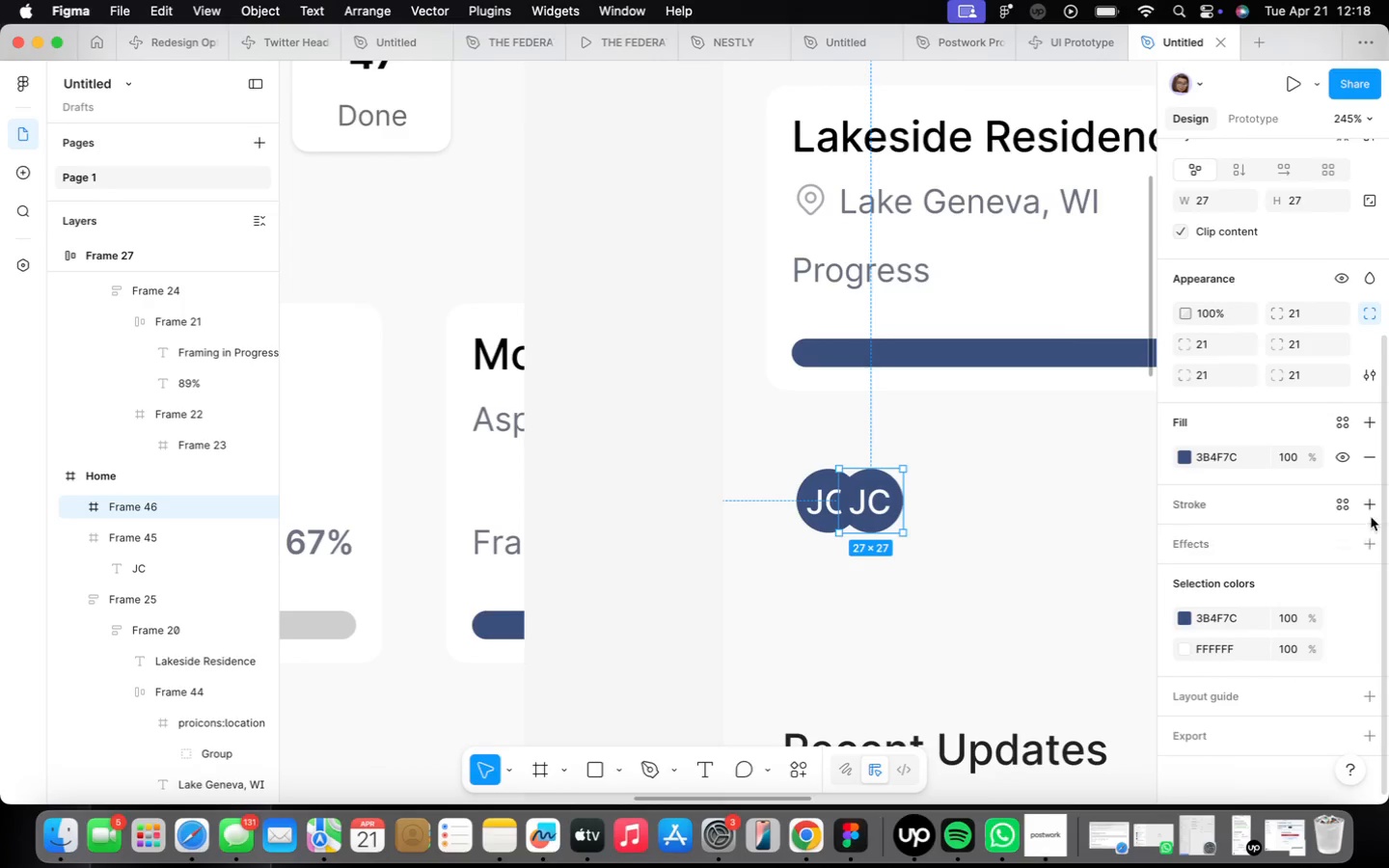 
left_click([1372, 510])
 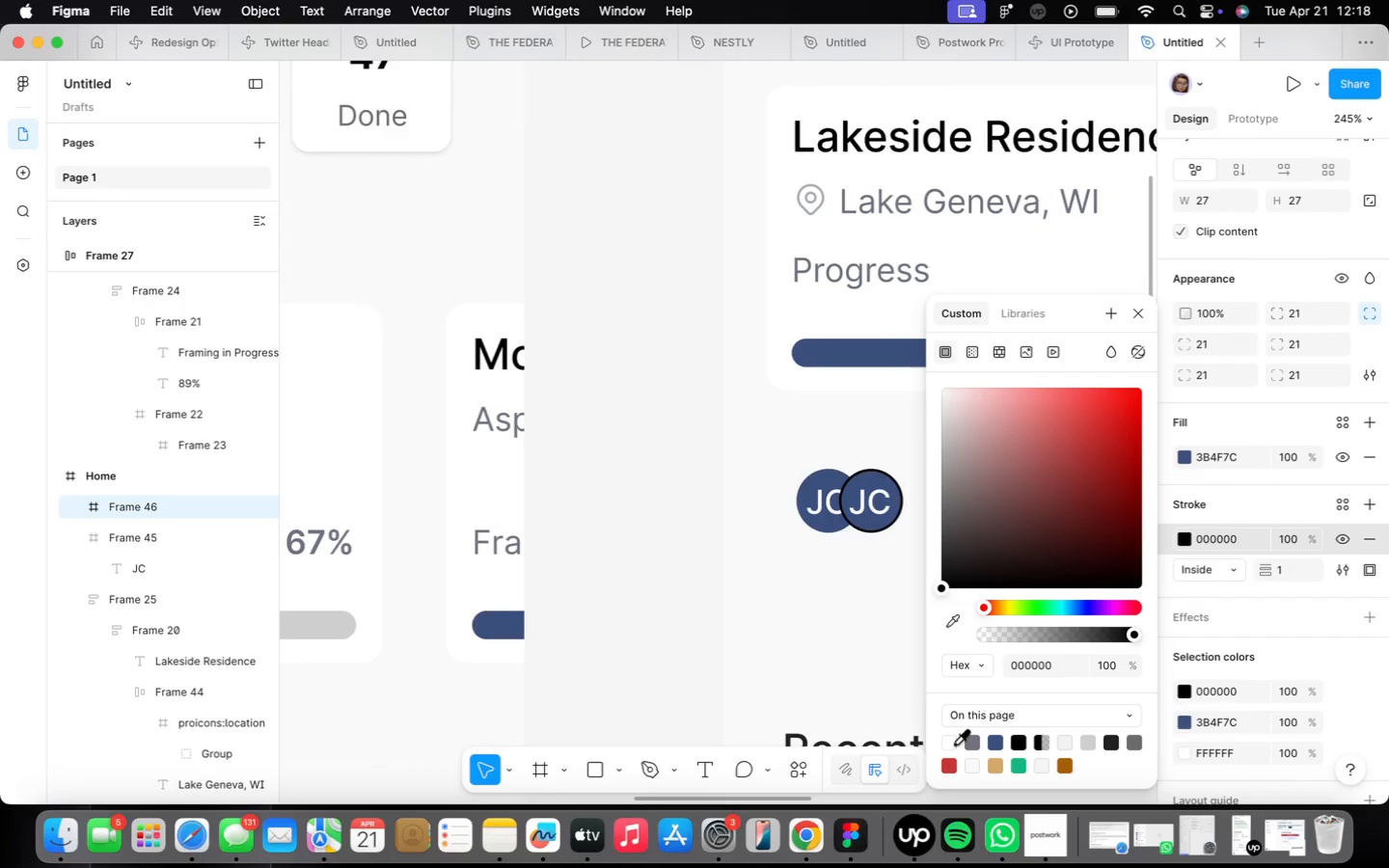 
left_click([948, 745])
 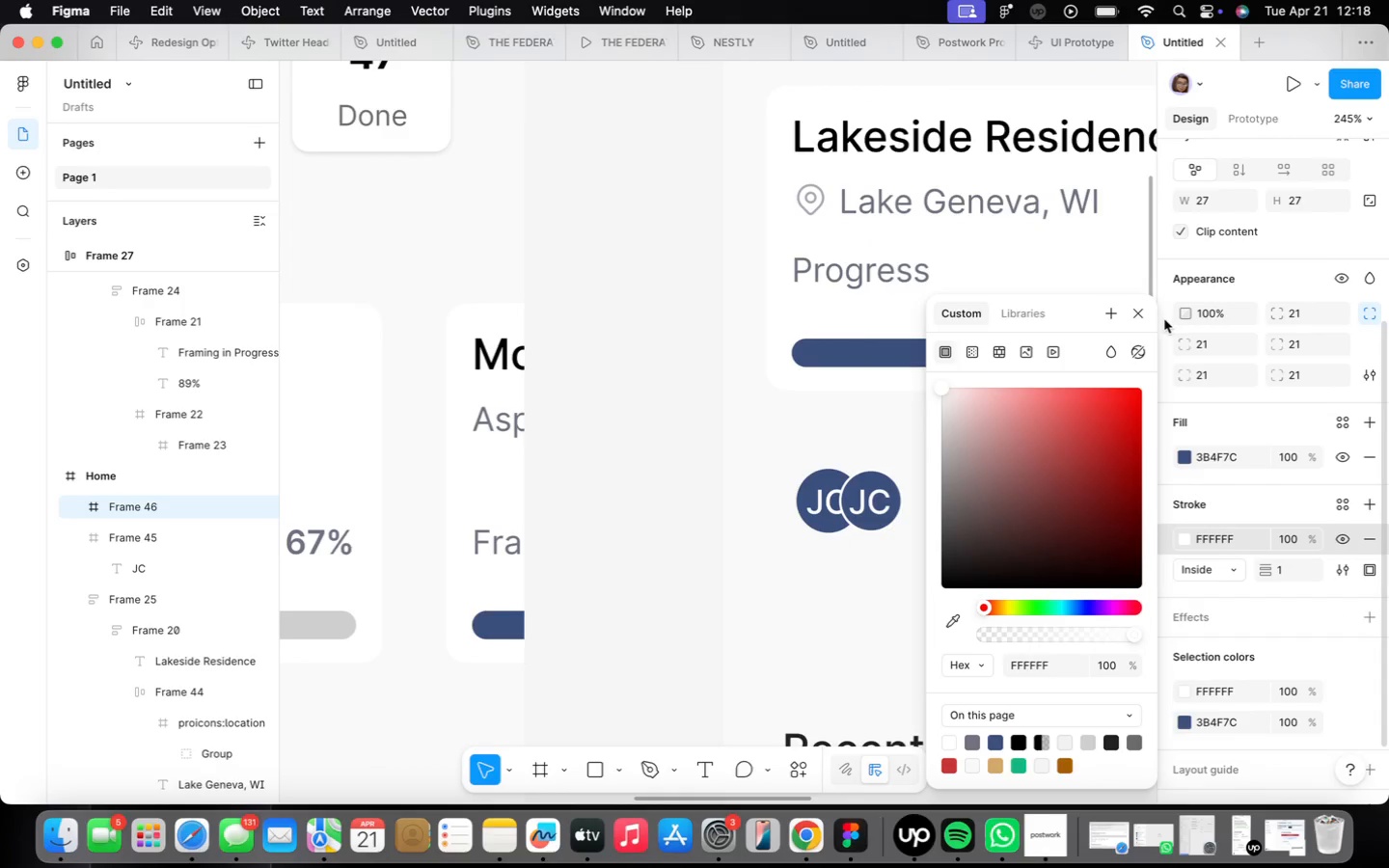 
left_click([1149, 308])
 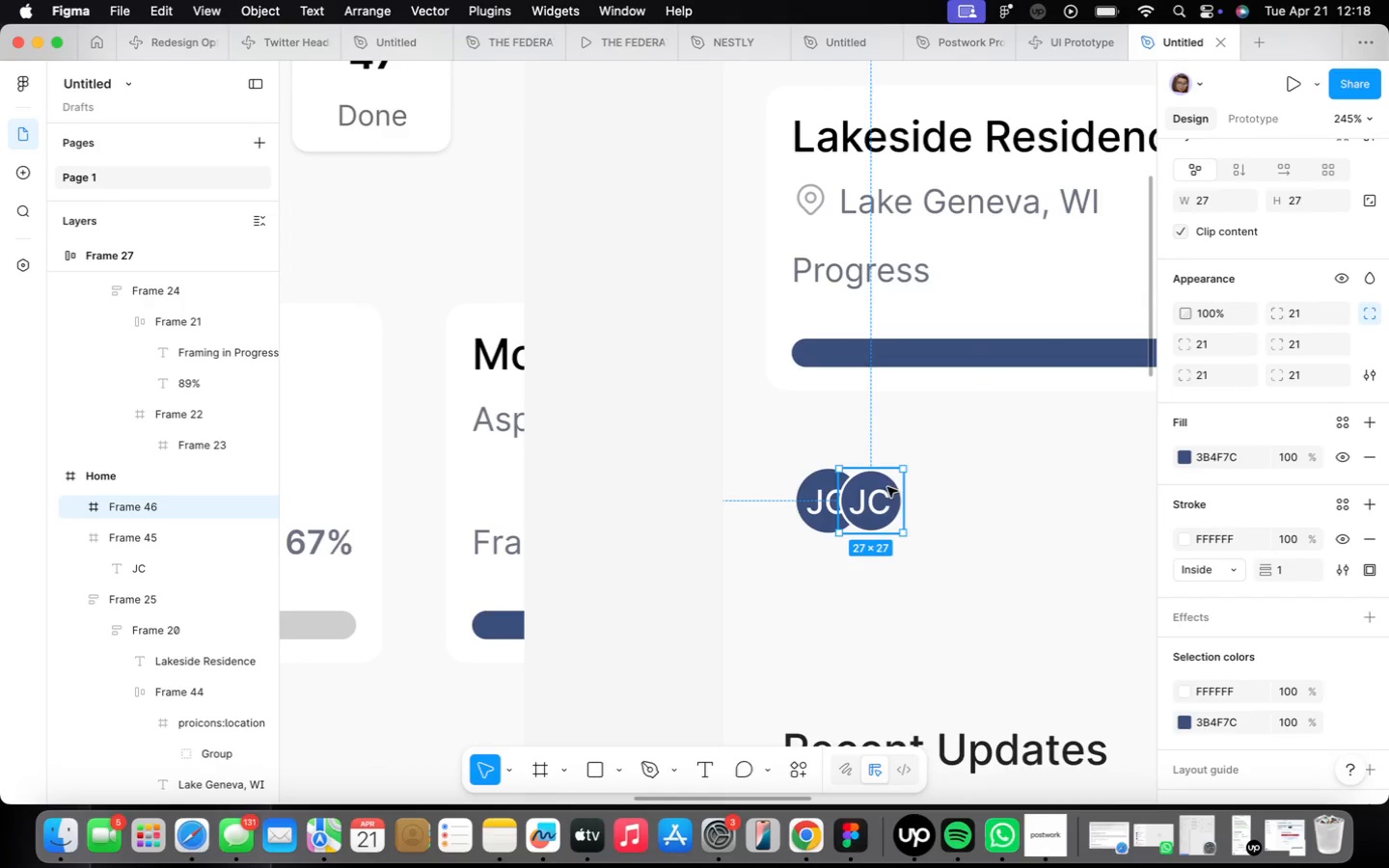 
double_click([884, 495])
 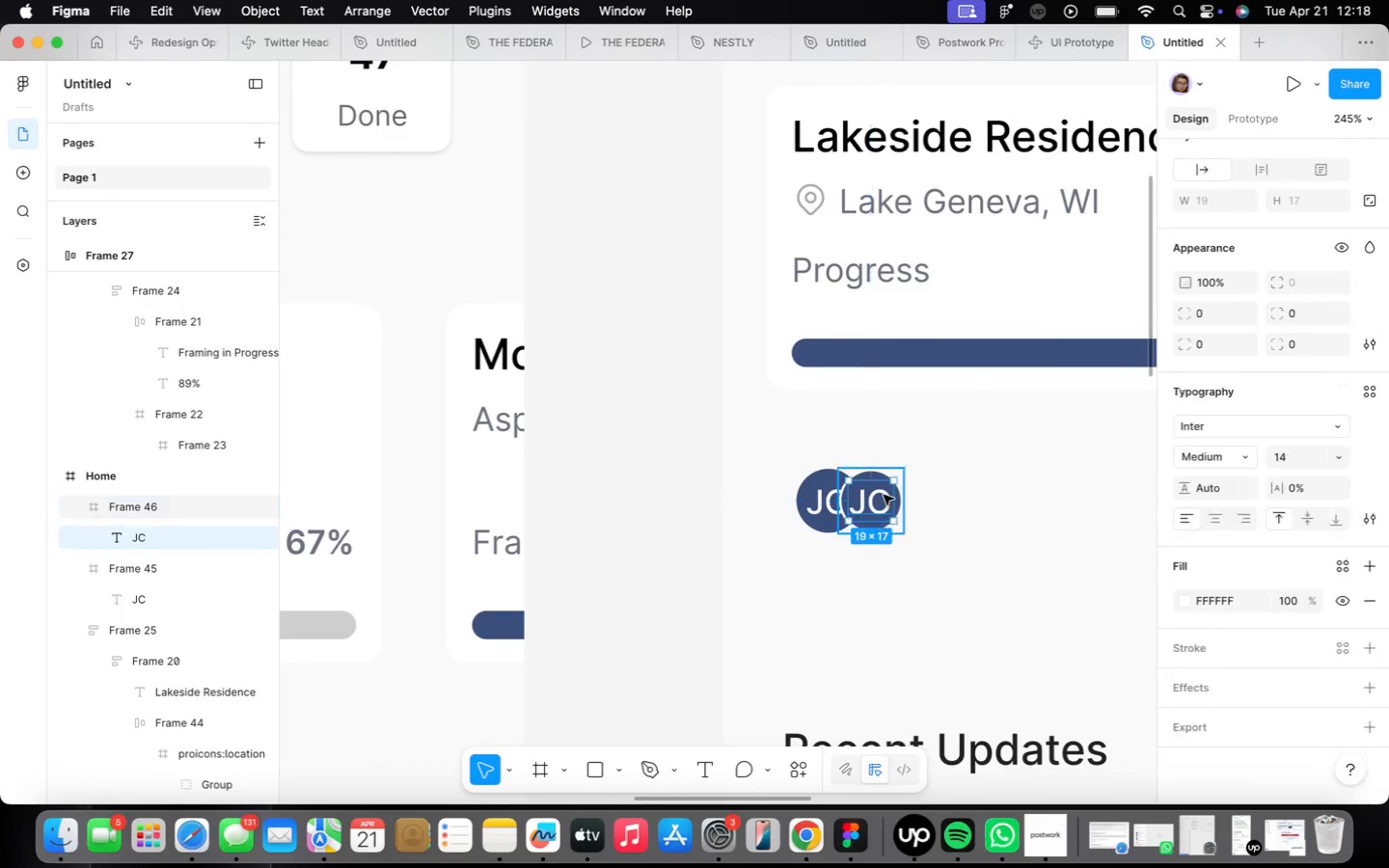 
triple_click([884, 495])
 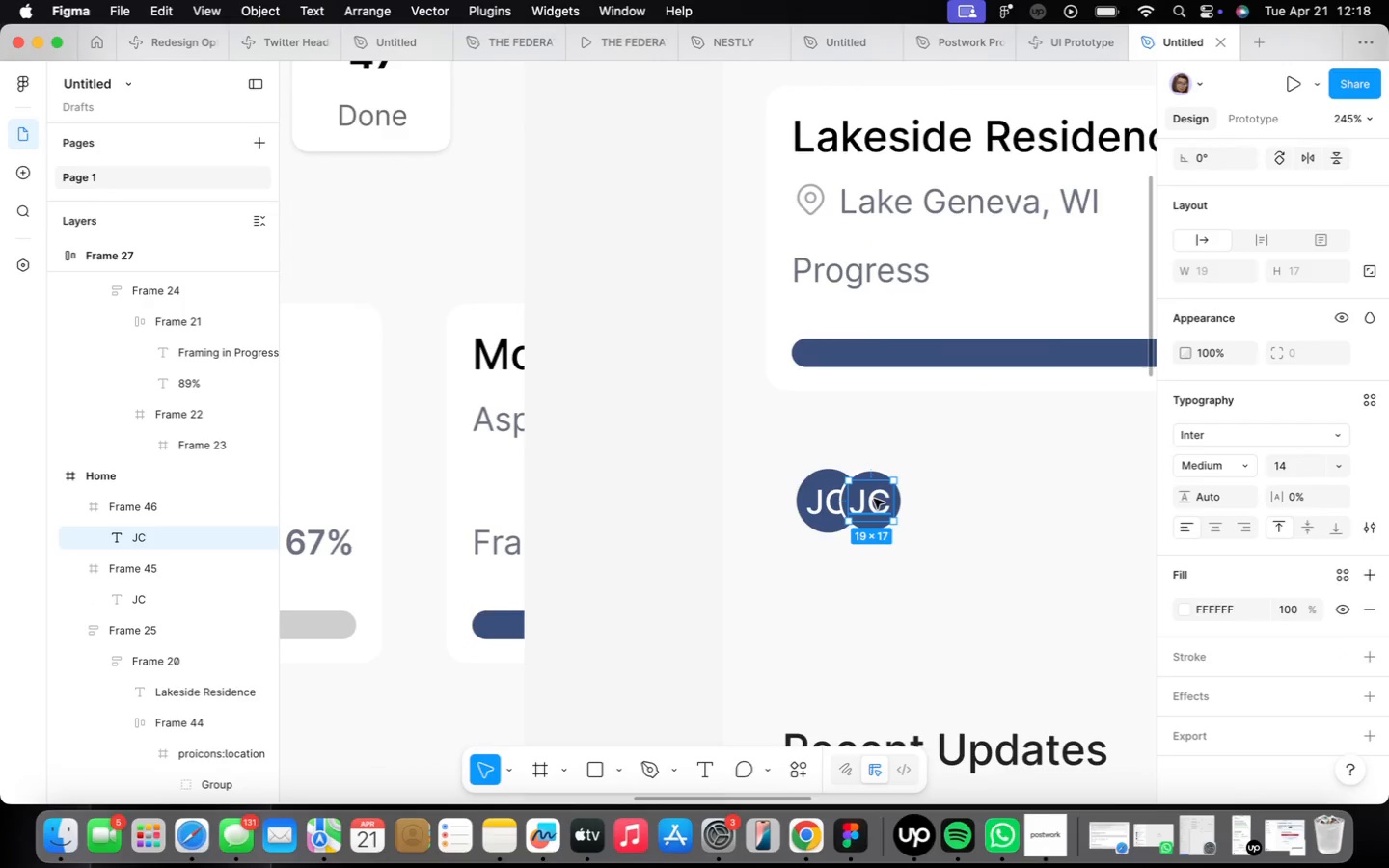 
triple_click([874, 499])
 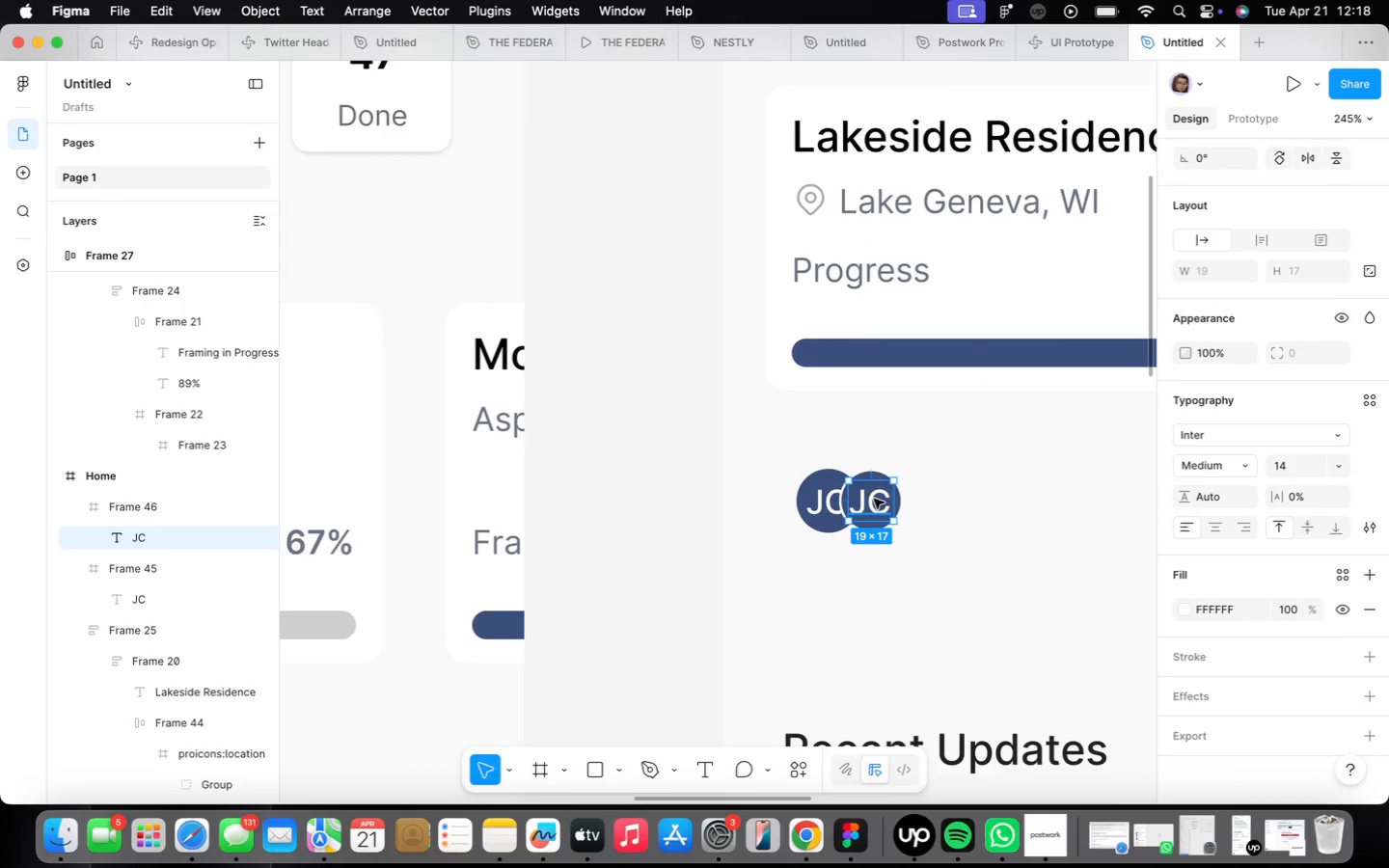 
triple_click([874, 499])
 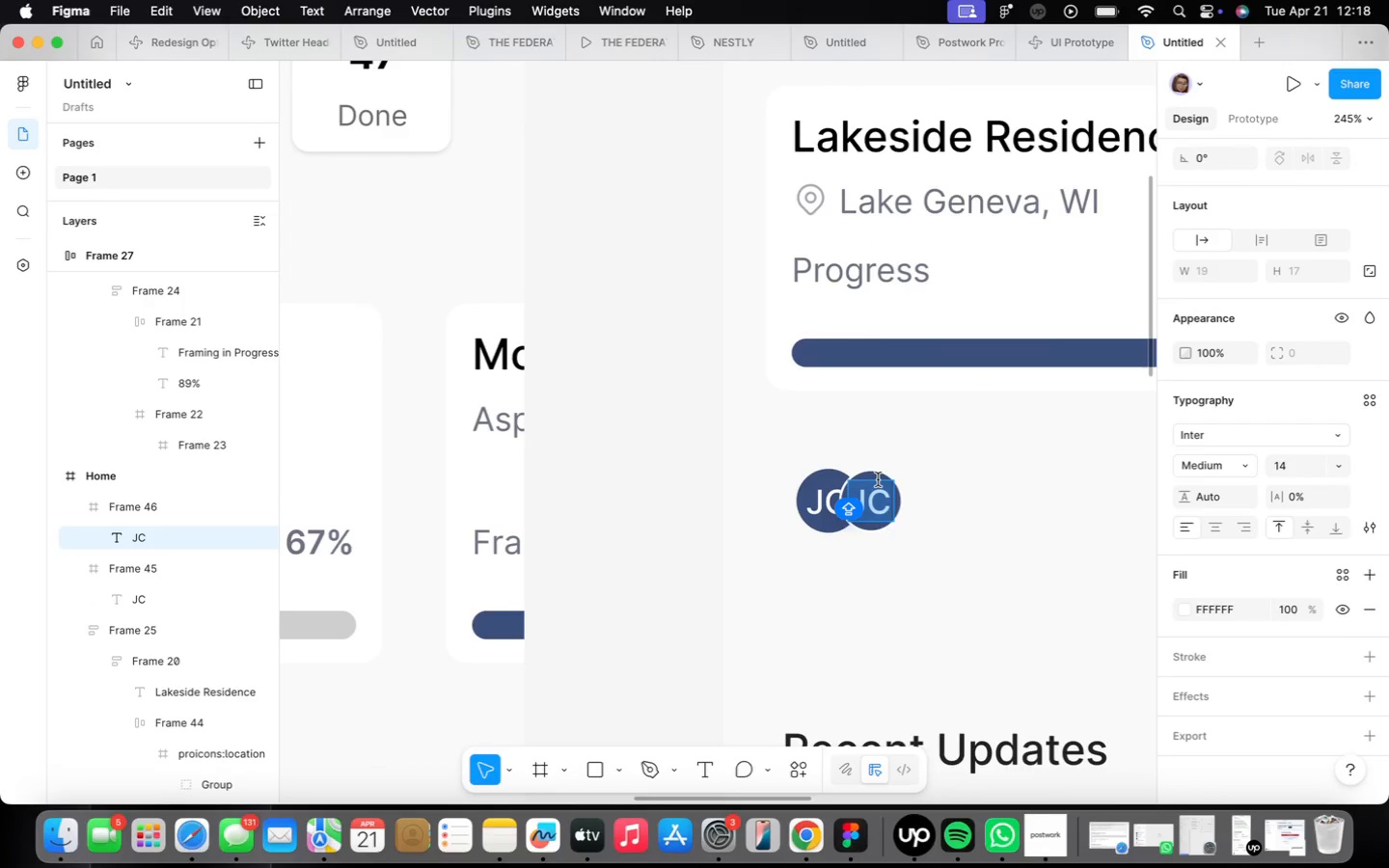 
type(MR)
 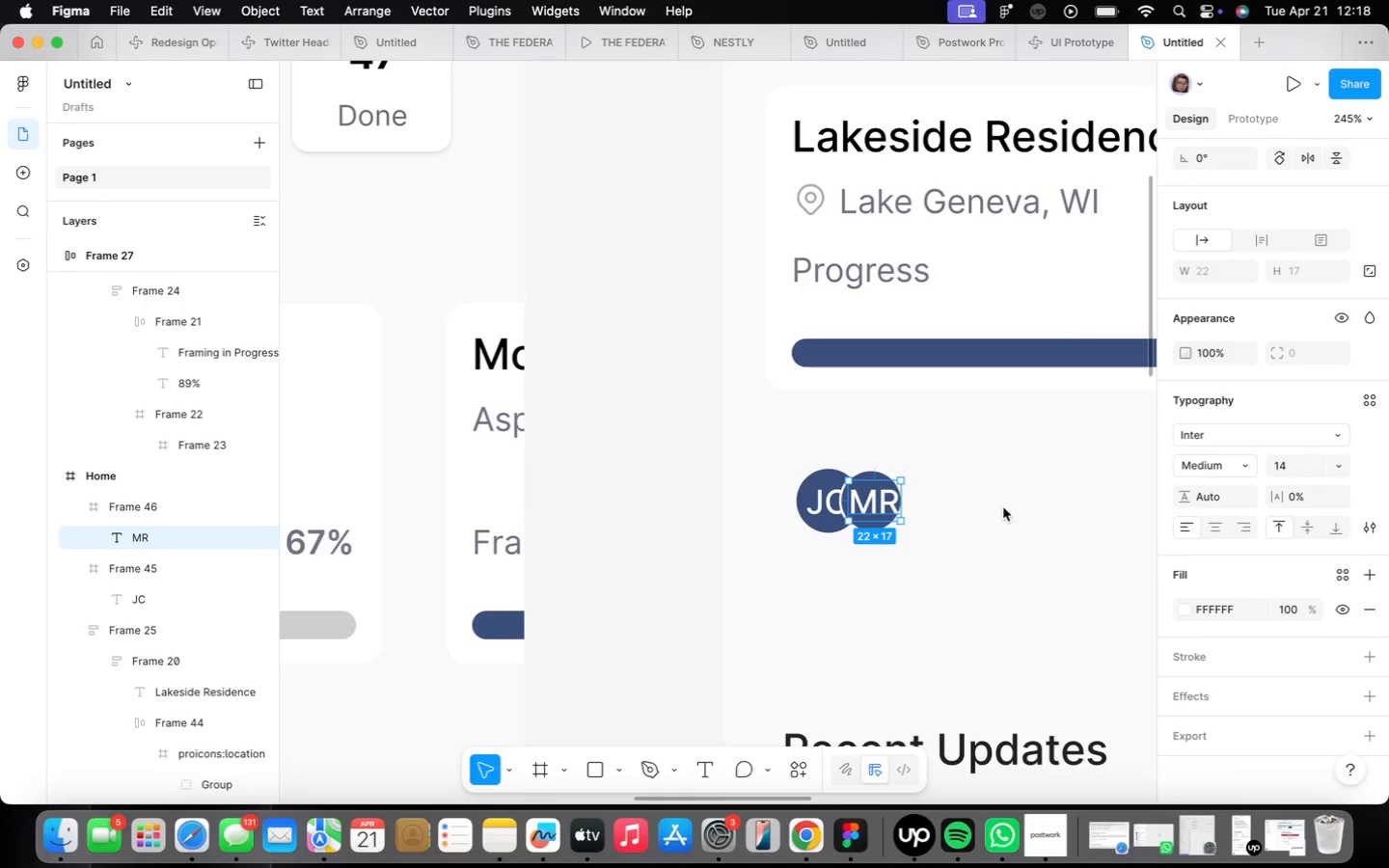 
scroll: coordinate [845, 498], scroll_direction: up, amount: 4.0
 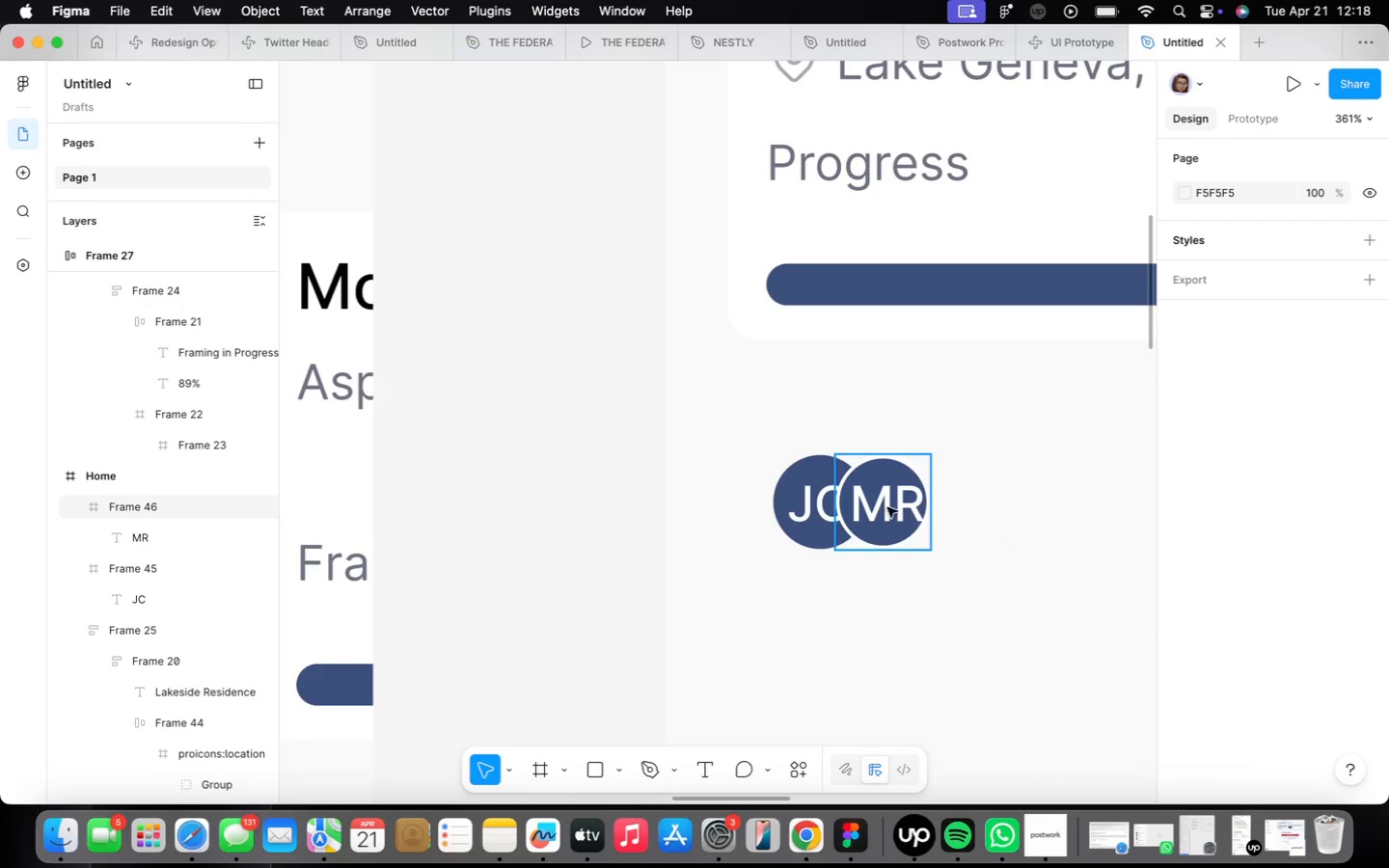 
left_click([885, 502])
 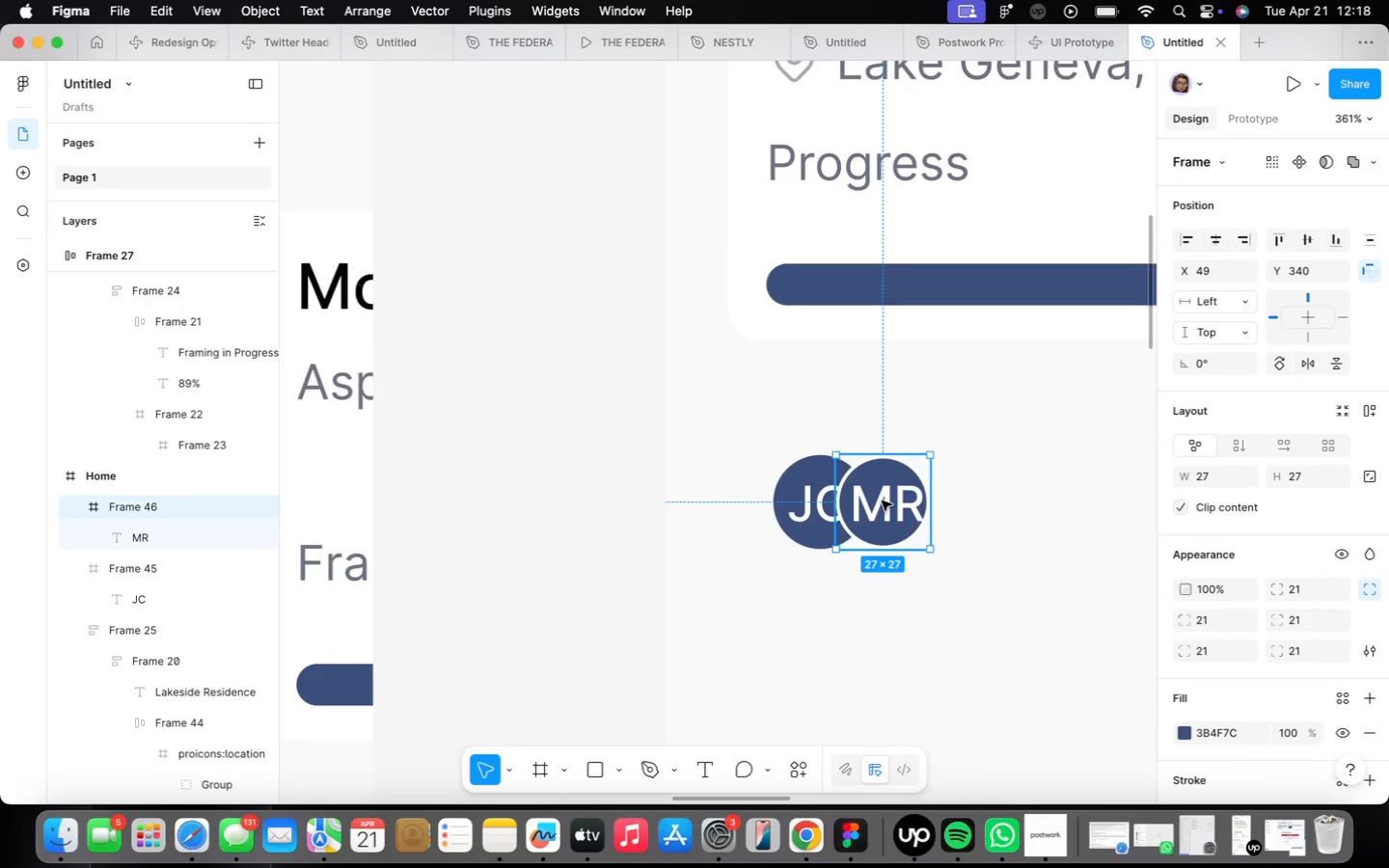 
left_click_drag(start_coordinate=[882, 501], to_coordinate=[891, 499])
 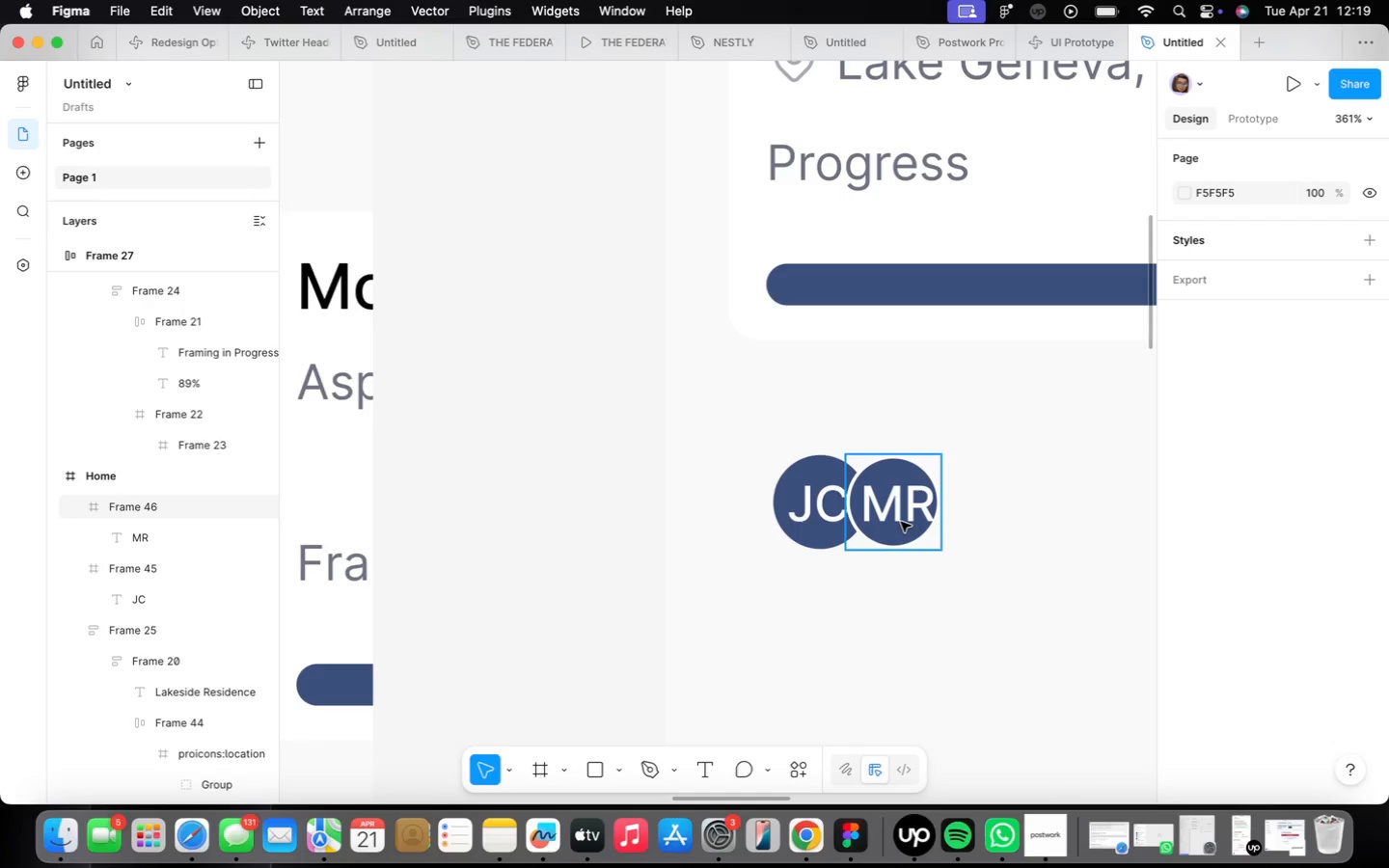 
wait(13.05)
 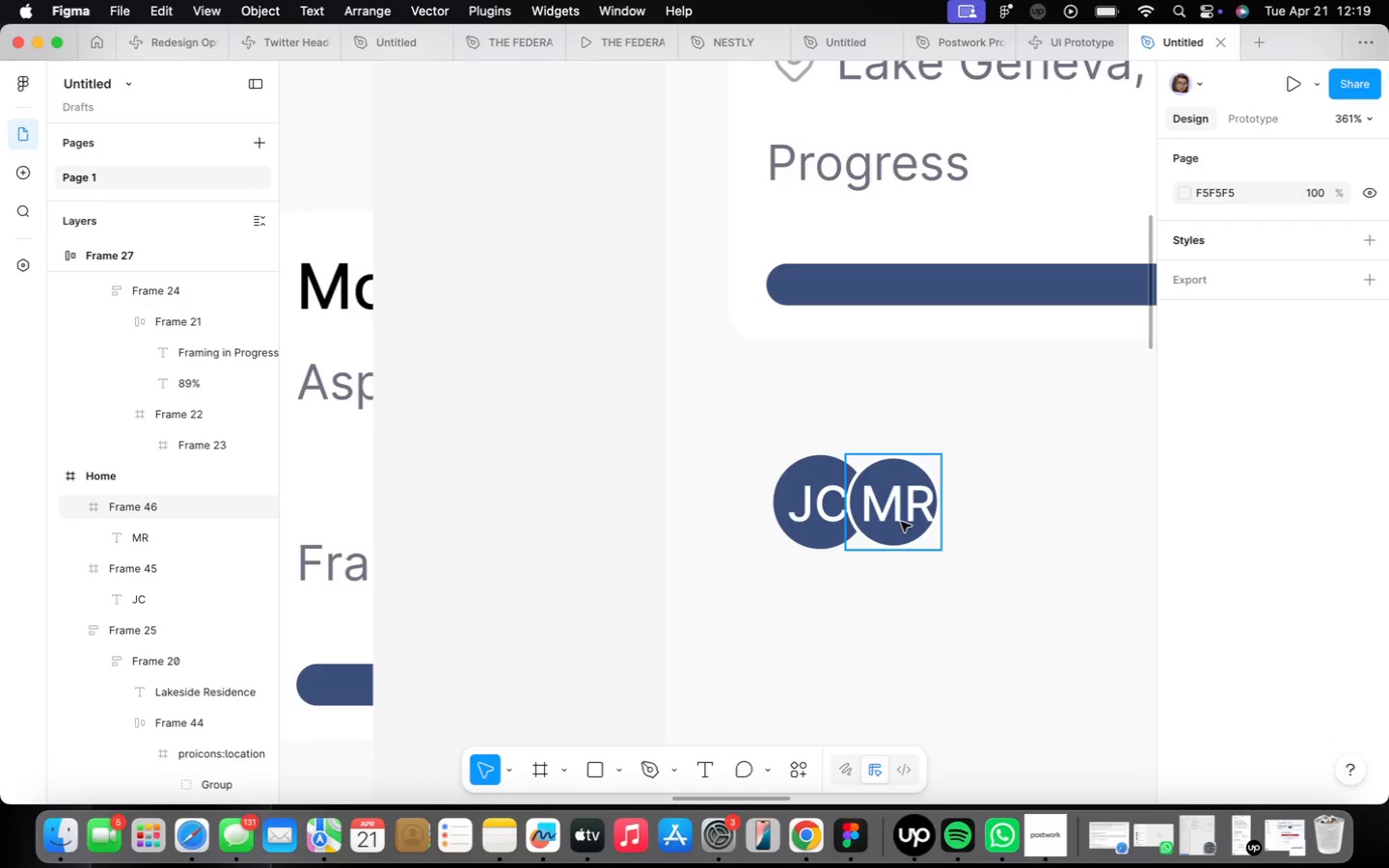 
hold_key(key=ShiftLeft, duration=1.53)
left_click([900, 522])
 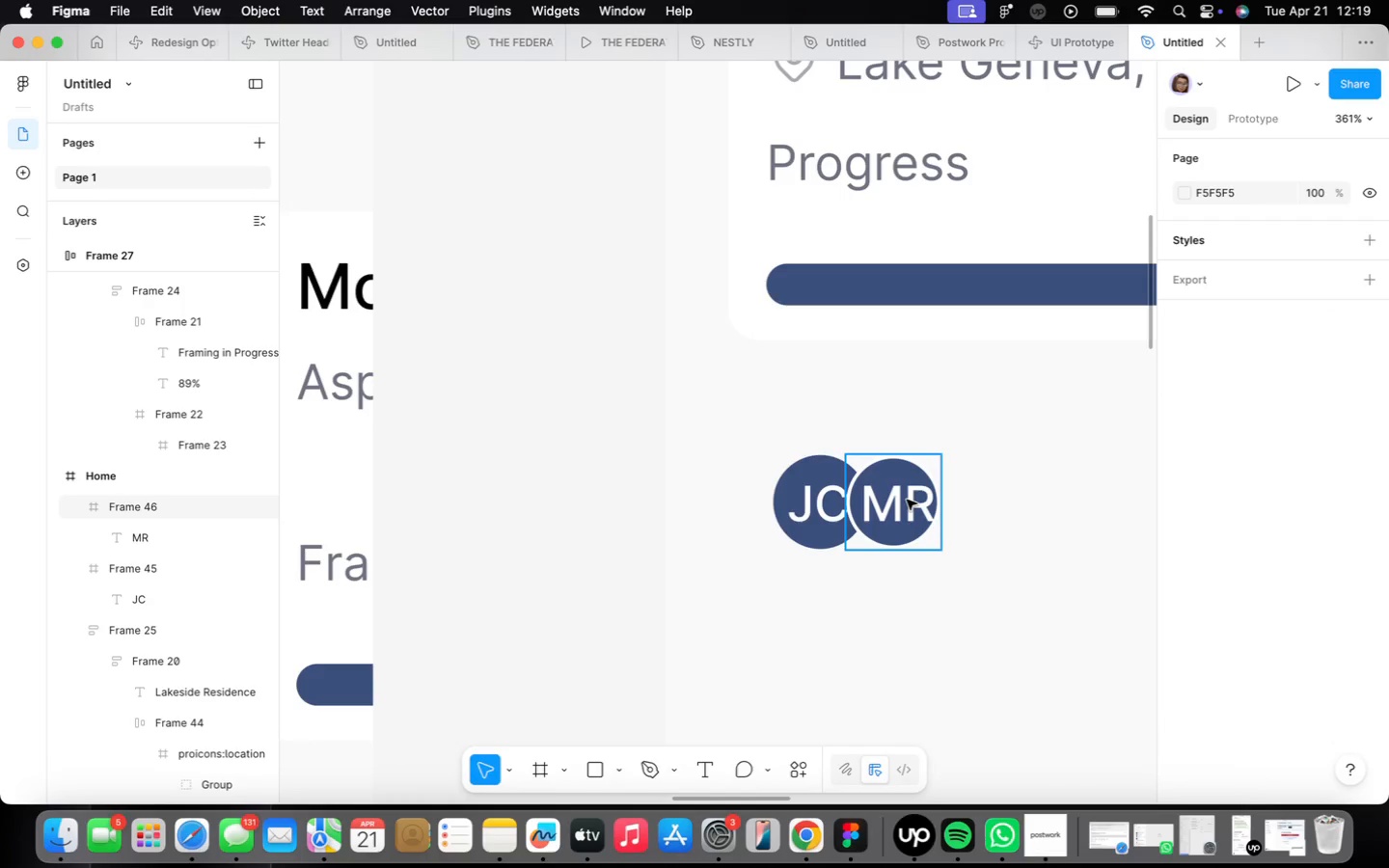 
wait(5.53)
 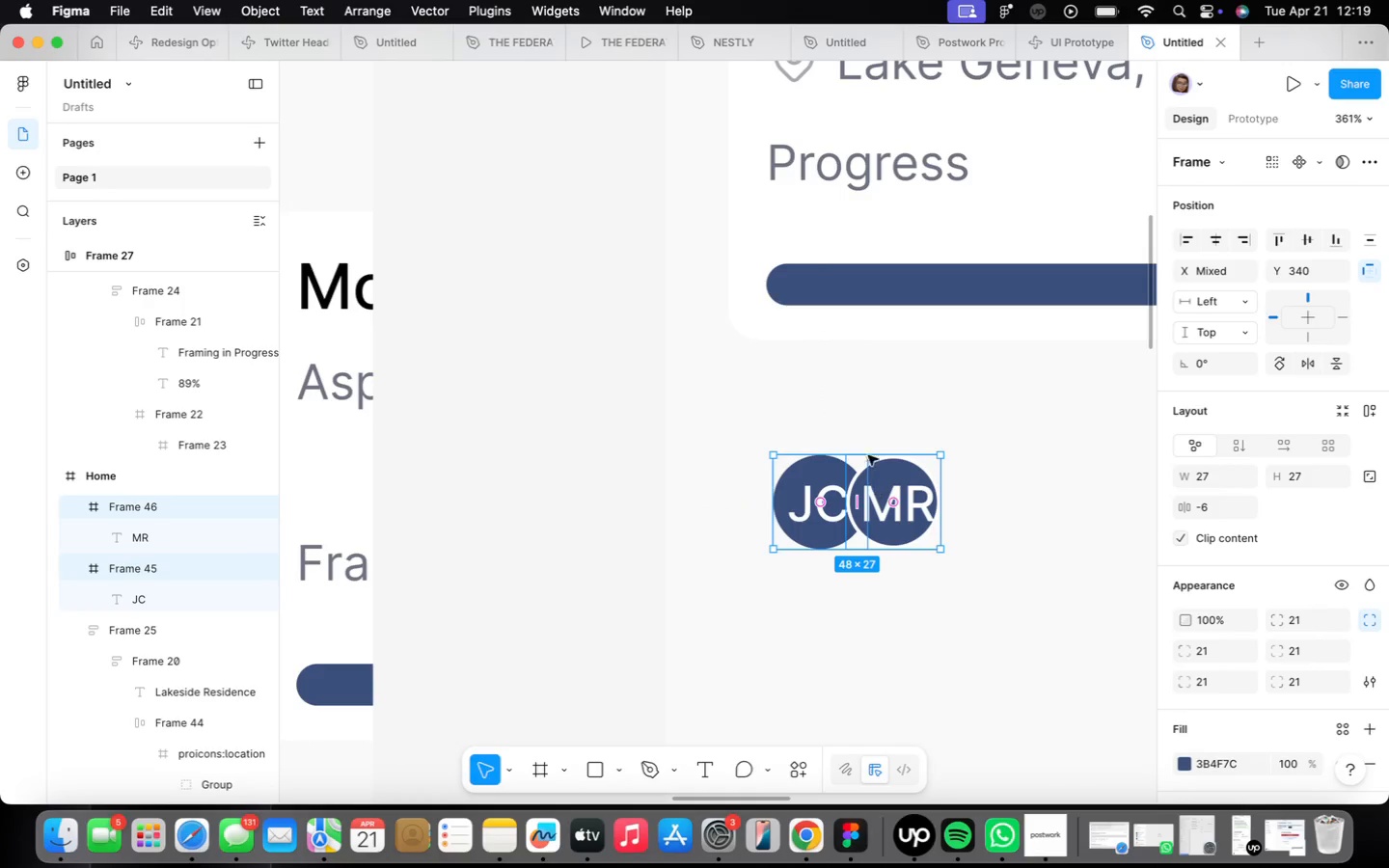 
hold_key(key=OptionLeft, duration=3.42)
left_click_drag(start_coordinate=[903, 510], to_coordinate=[979, 508])
 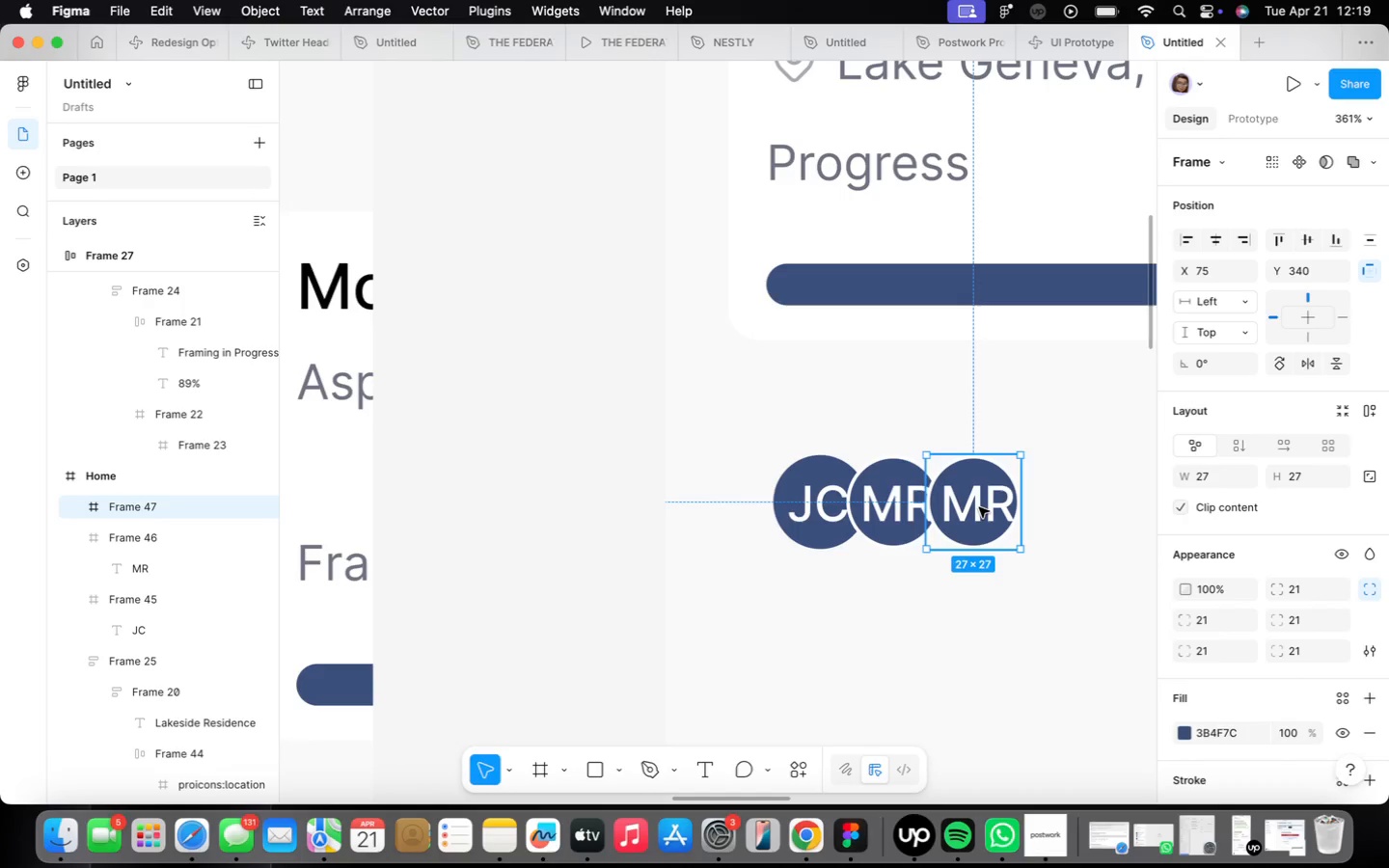 
wait(10.33)
 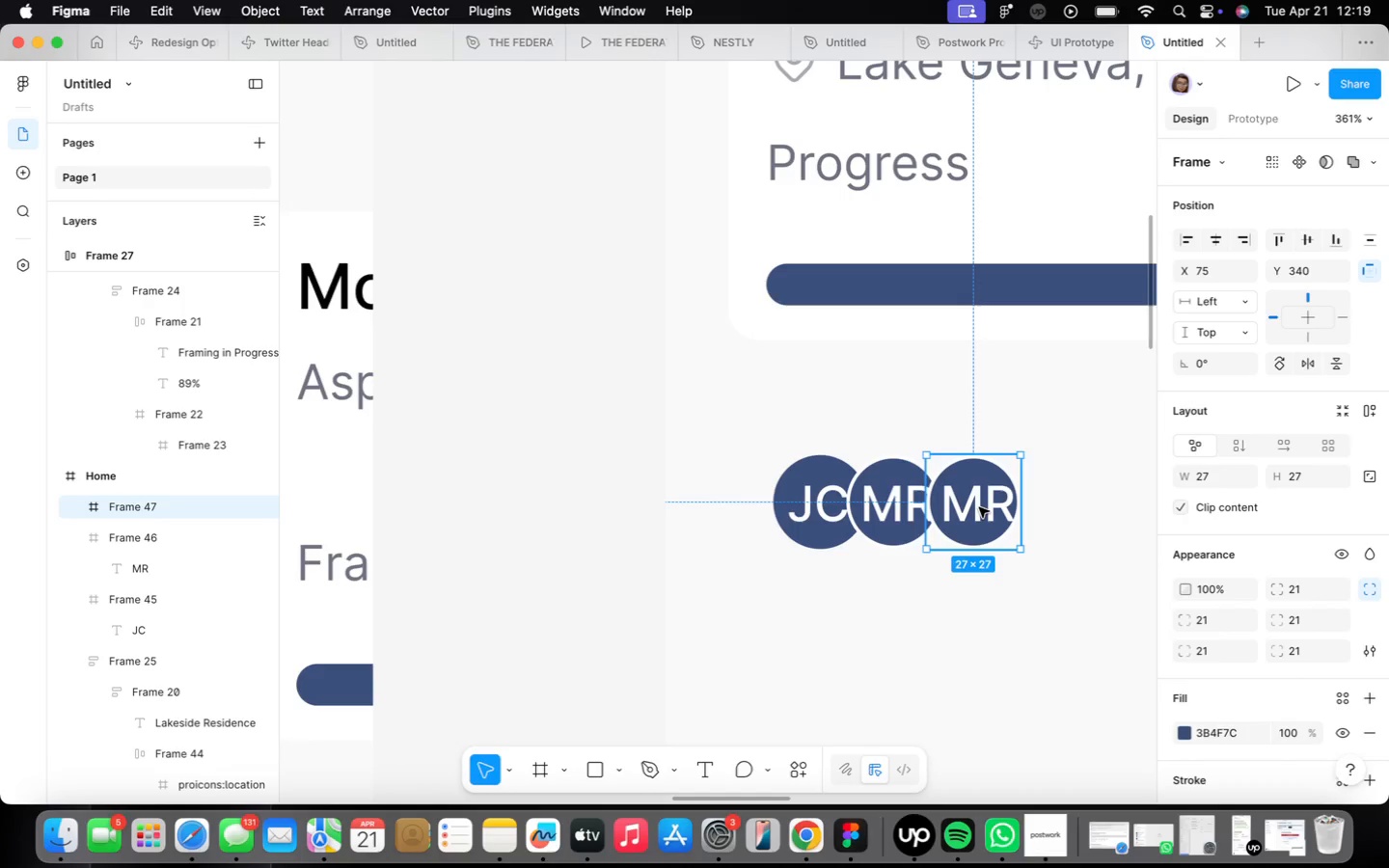 
left_click([979, 507])
 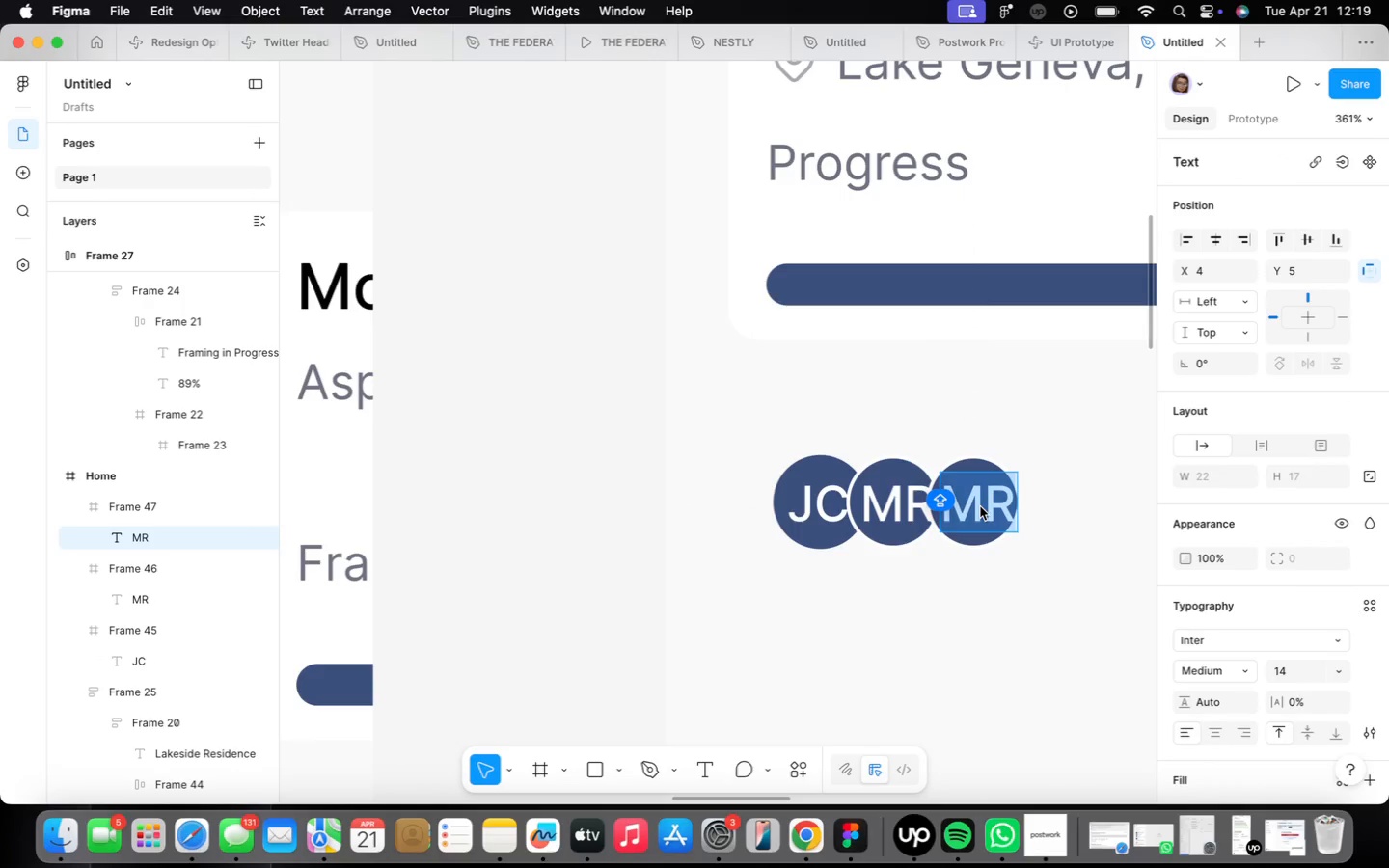 
type(SK)
 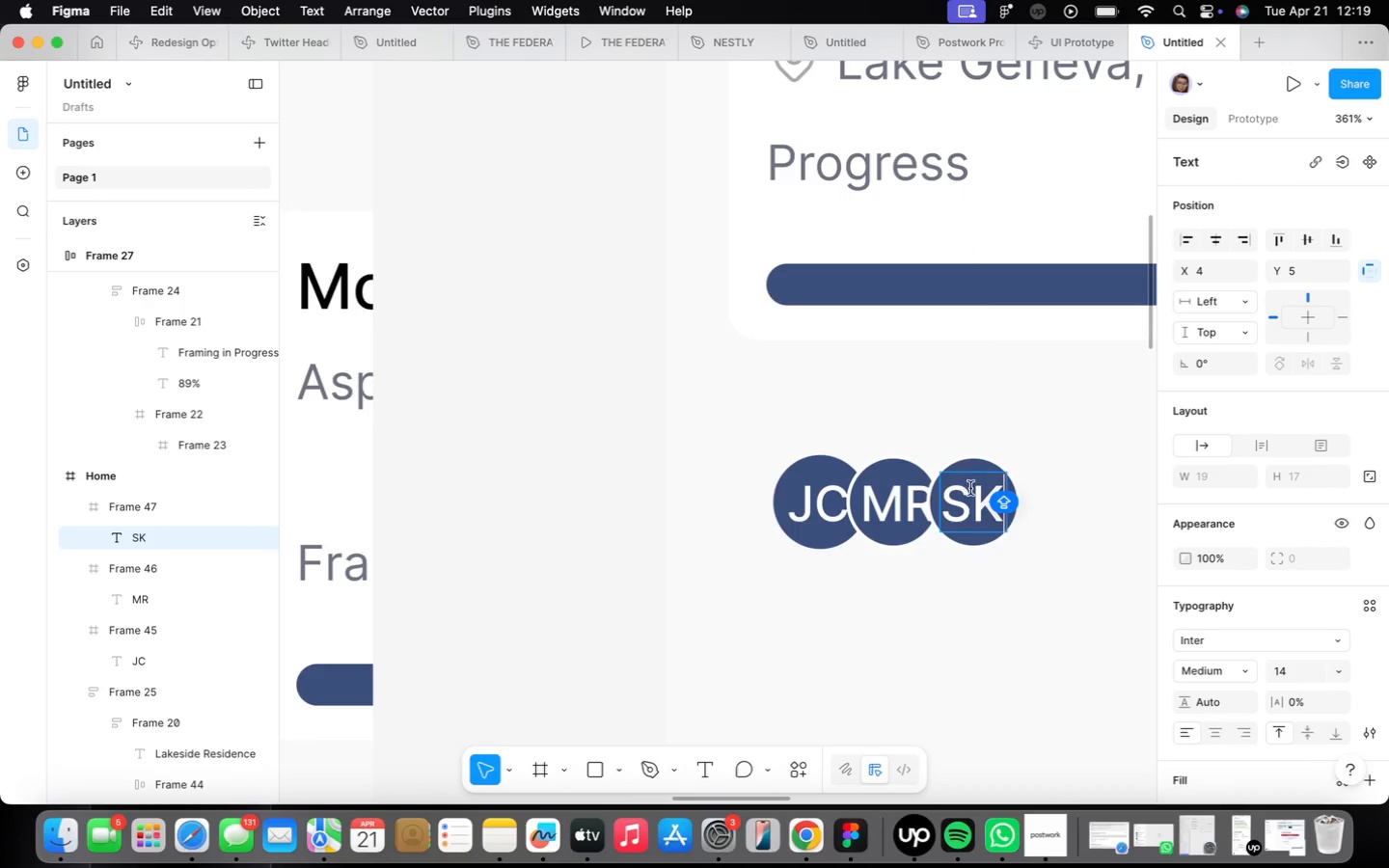 
left_click([932, 601])
 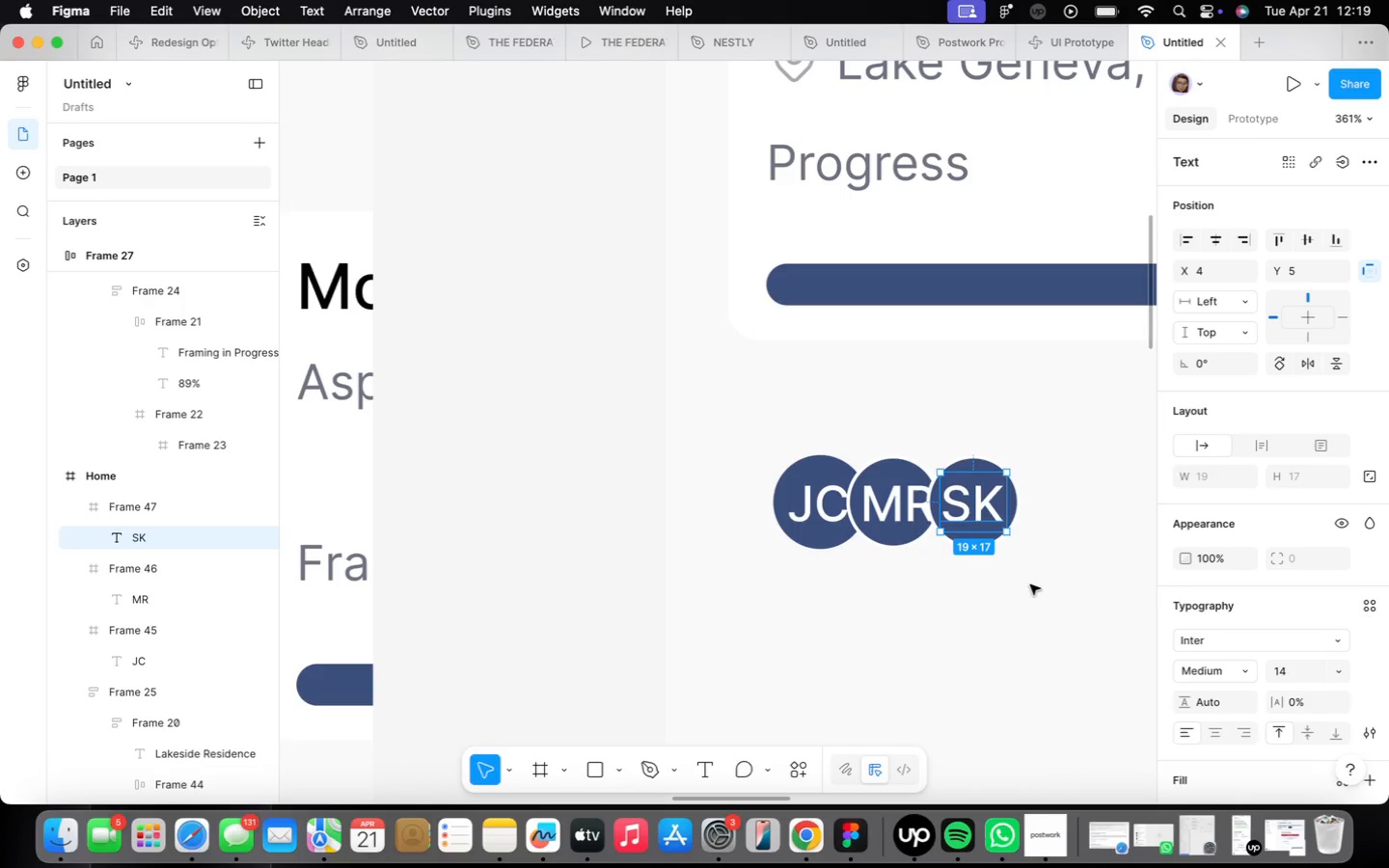 
left_click([1031, 584])
 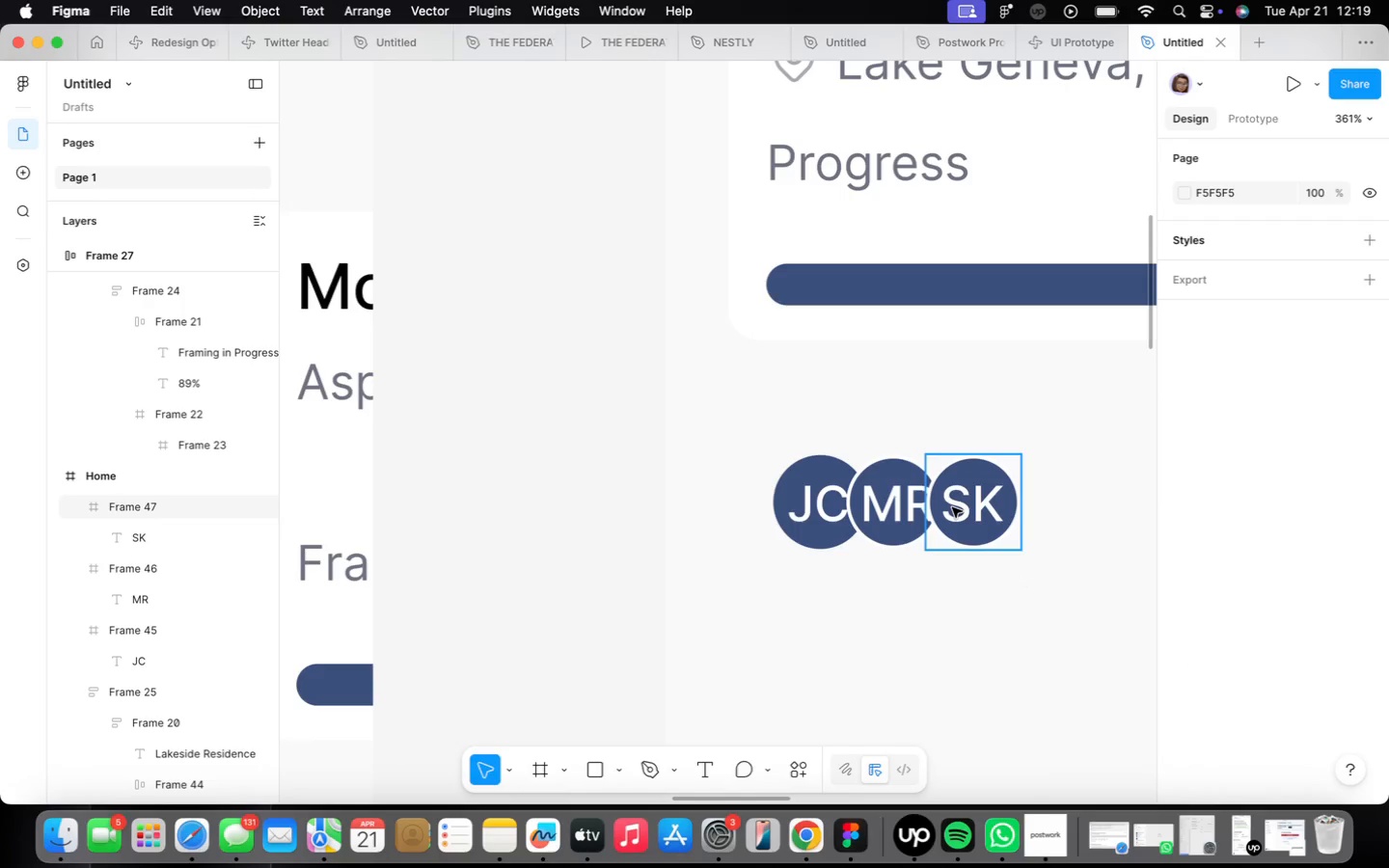 
left_click([952, 507])
 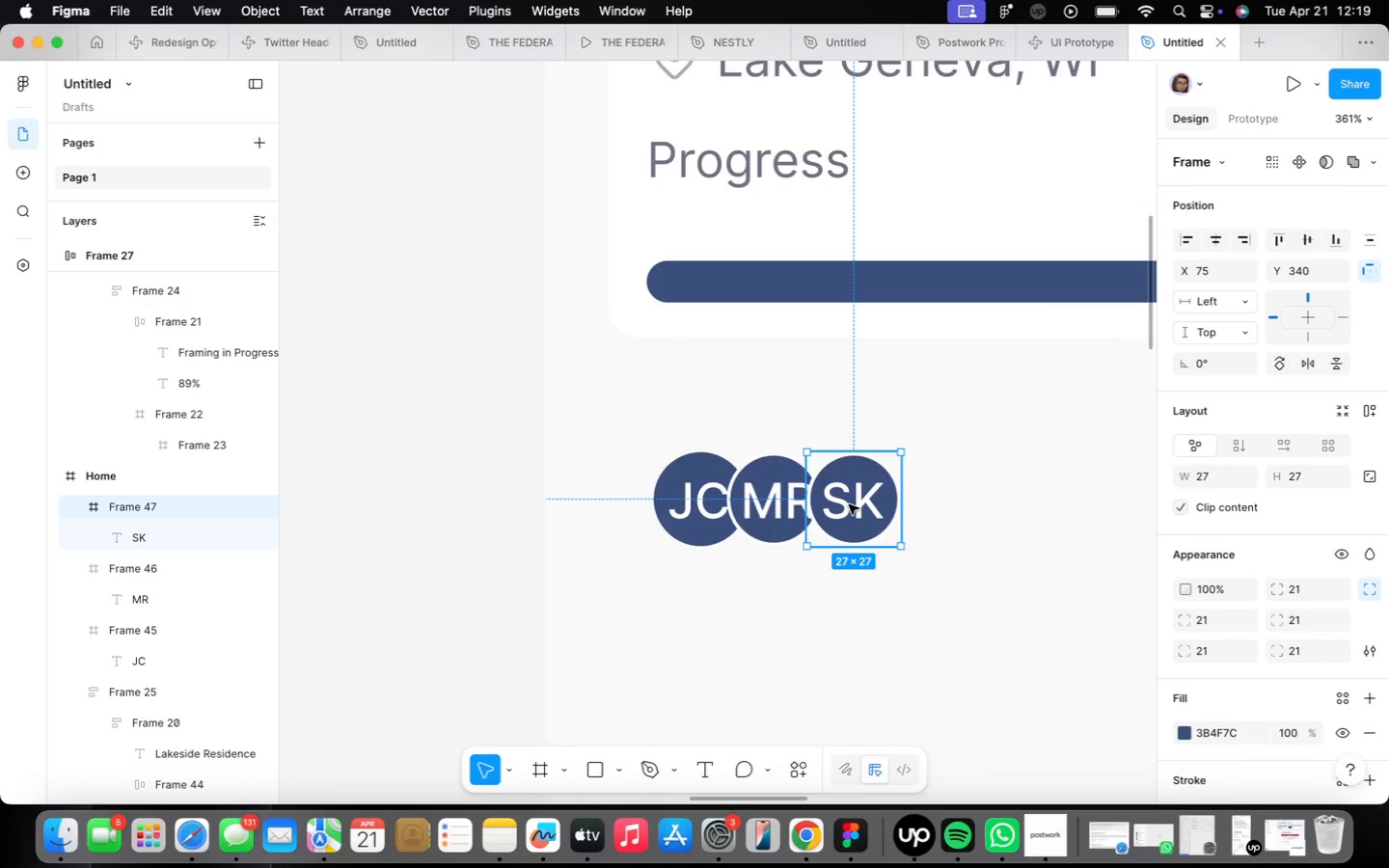 
hold_key(key=OptionLeft, duration=2.32)
left_click_drag(start_coordinate=[849, 504], to_coordinate=[922, 505])
 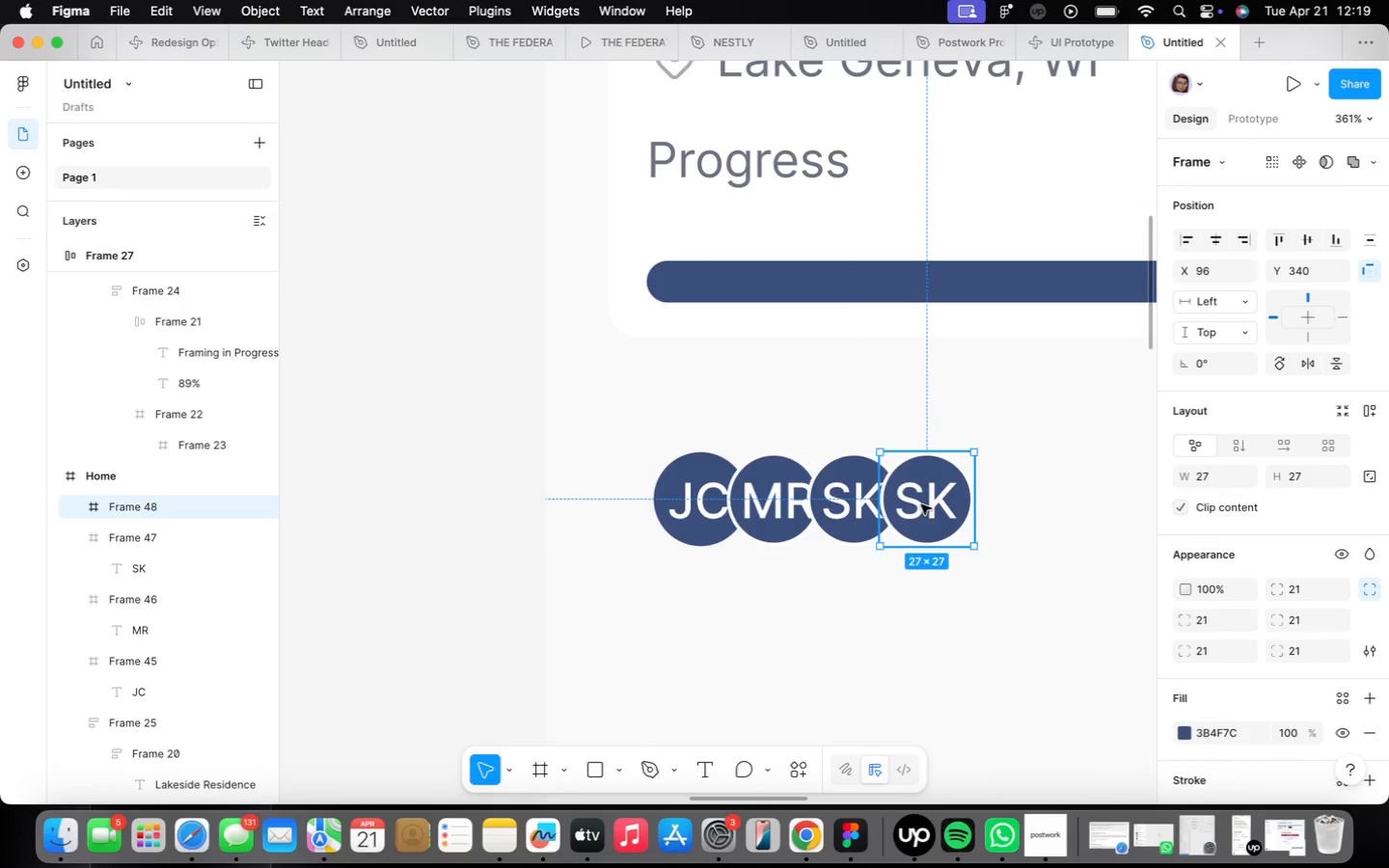 
double_click([921, 504])
 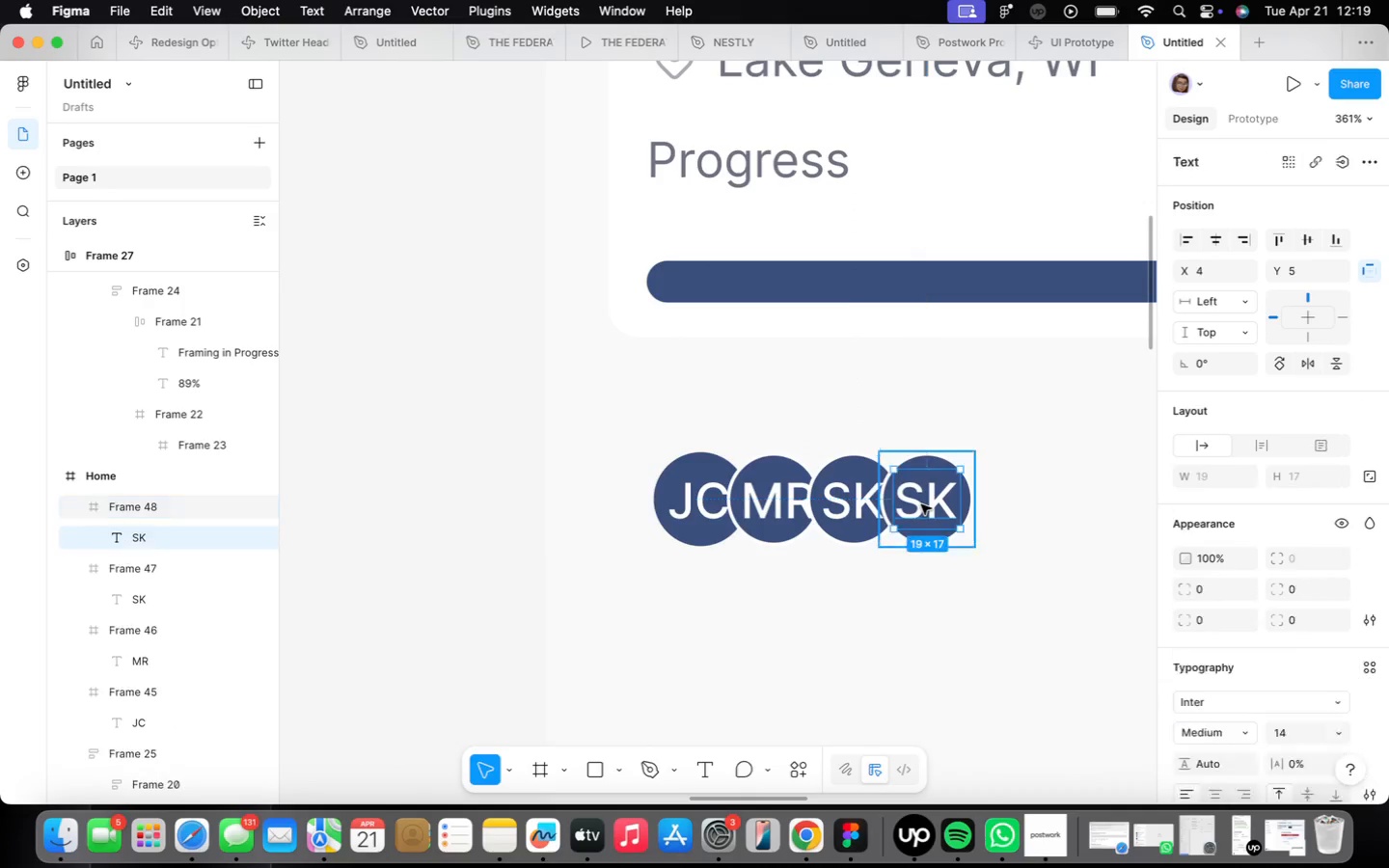 
triple_click([920, 503])
 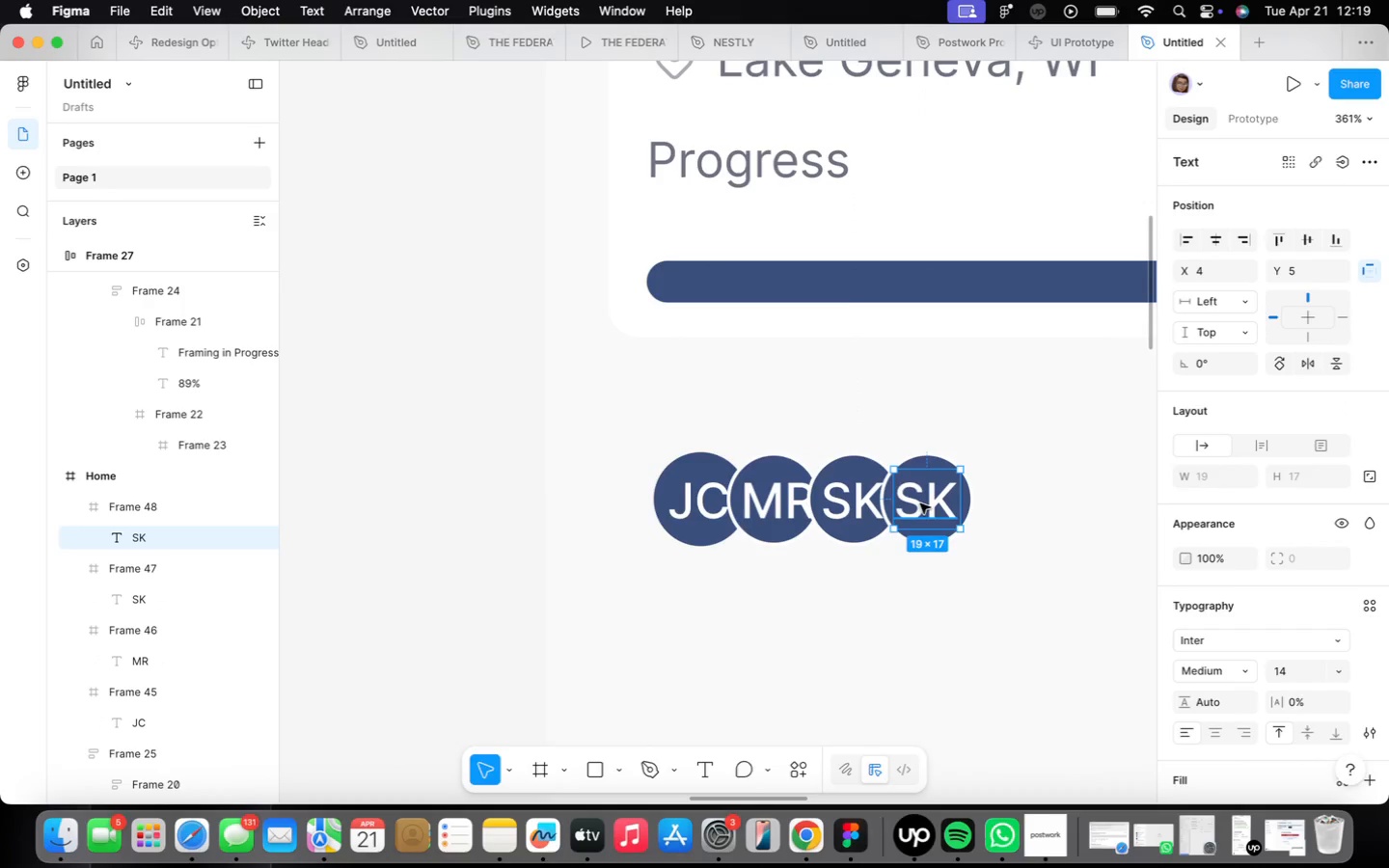 
triple_click([920, 503])
 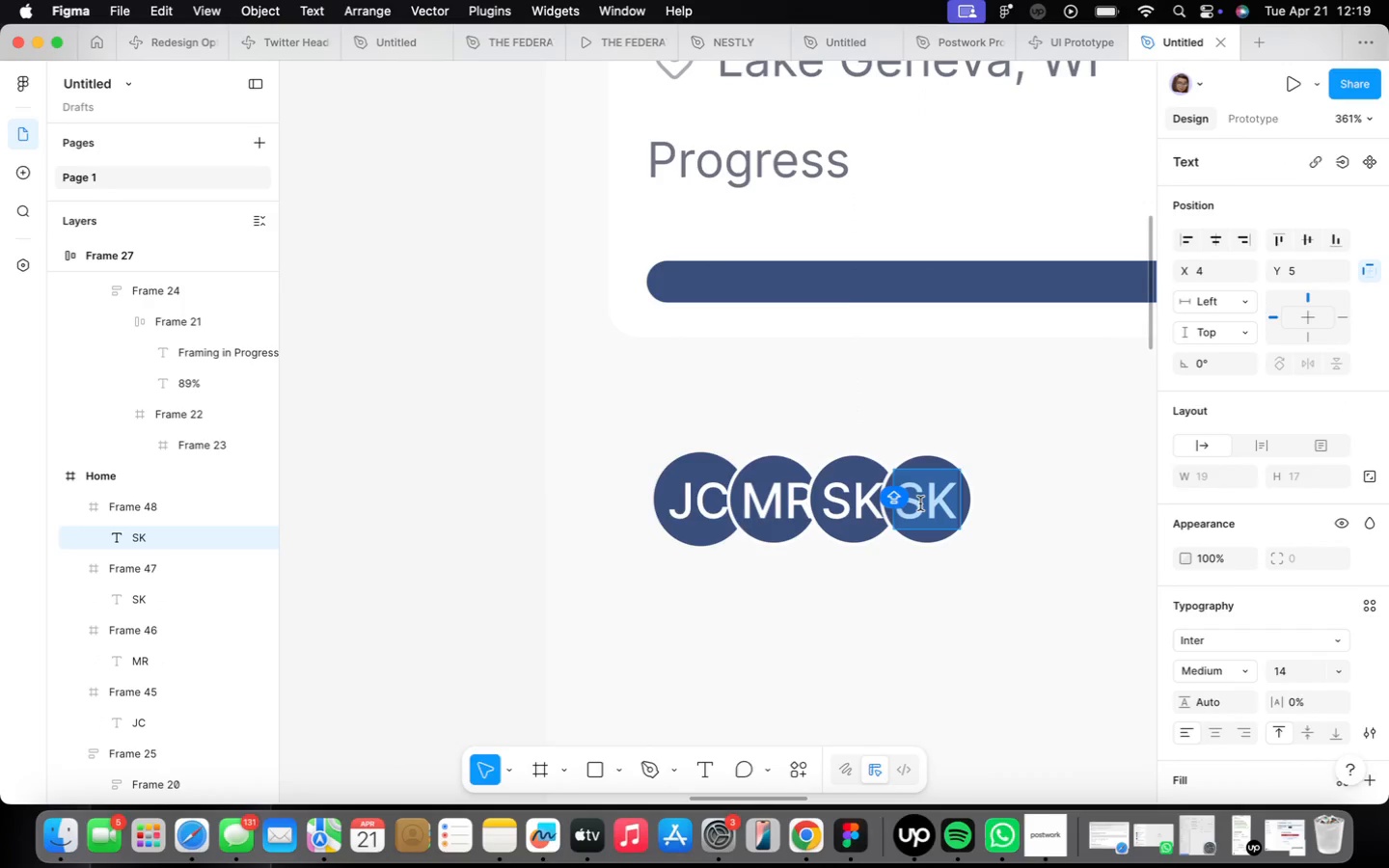 
key(Shift+Equal)
 